 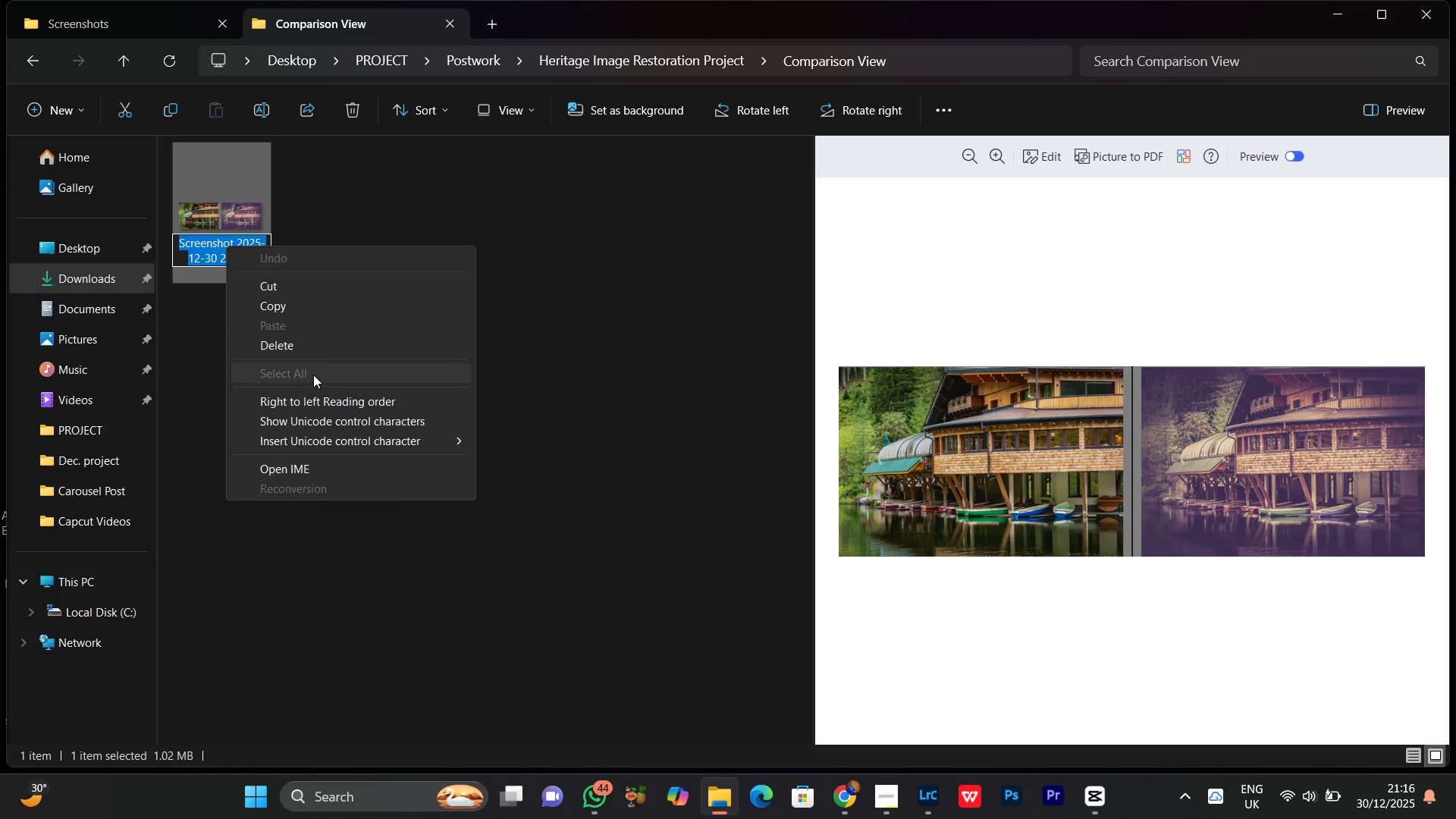 
left_click([278, 327])
 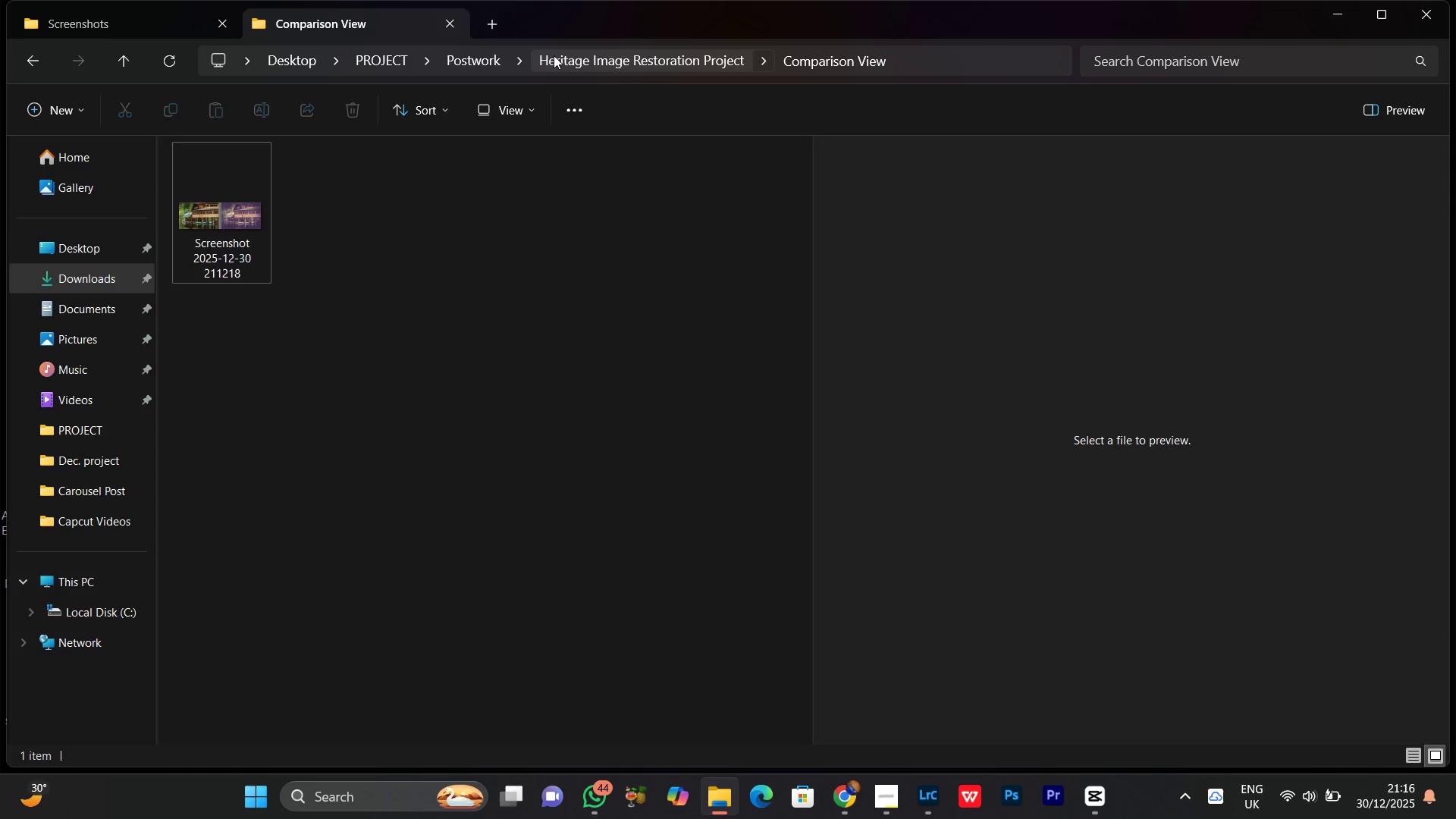 
left_click([625, 68])
 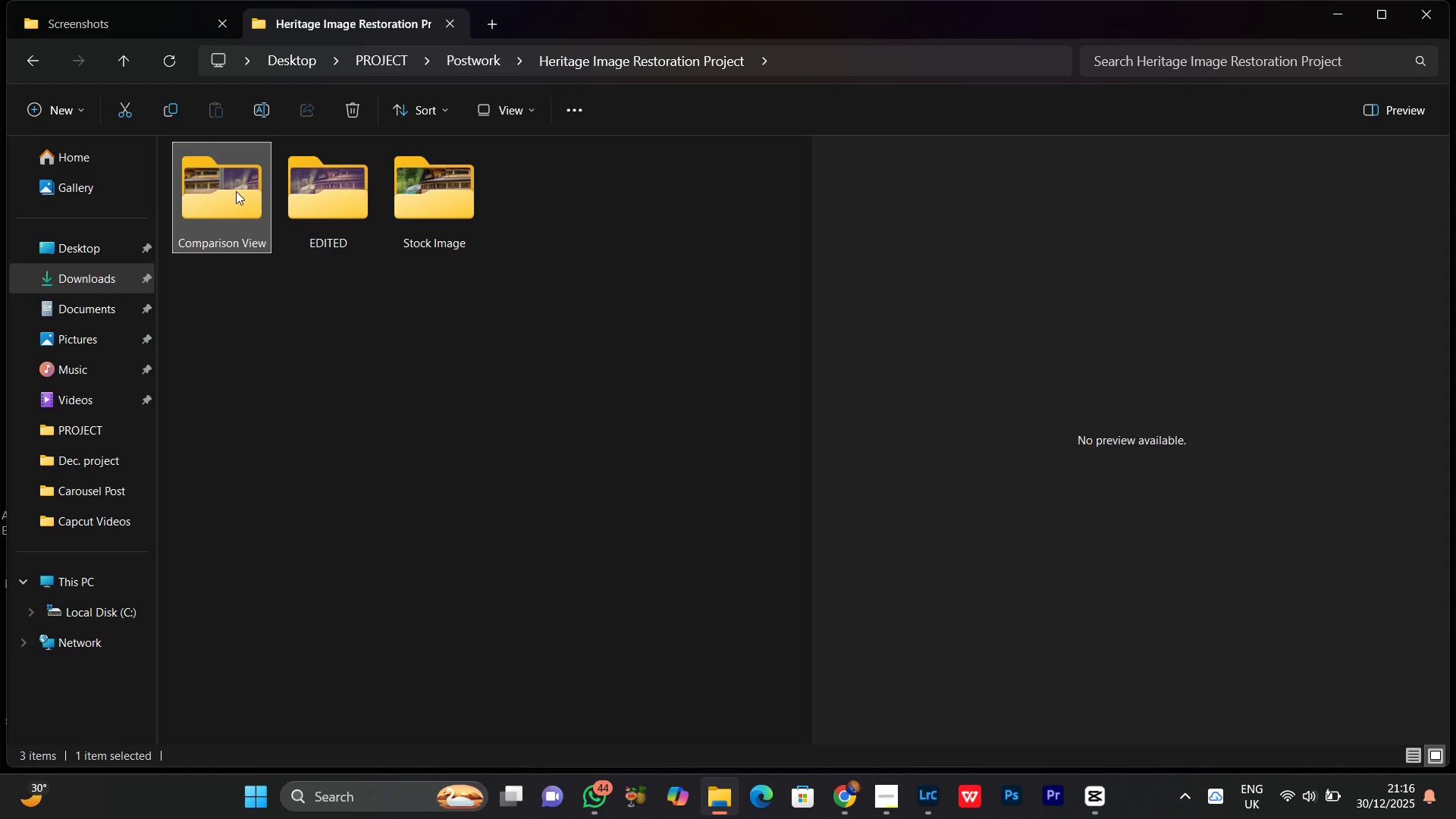 
left_click([236, 191])
 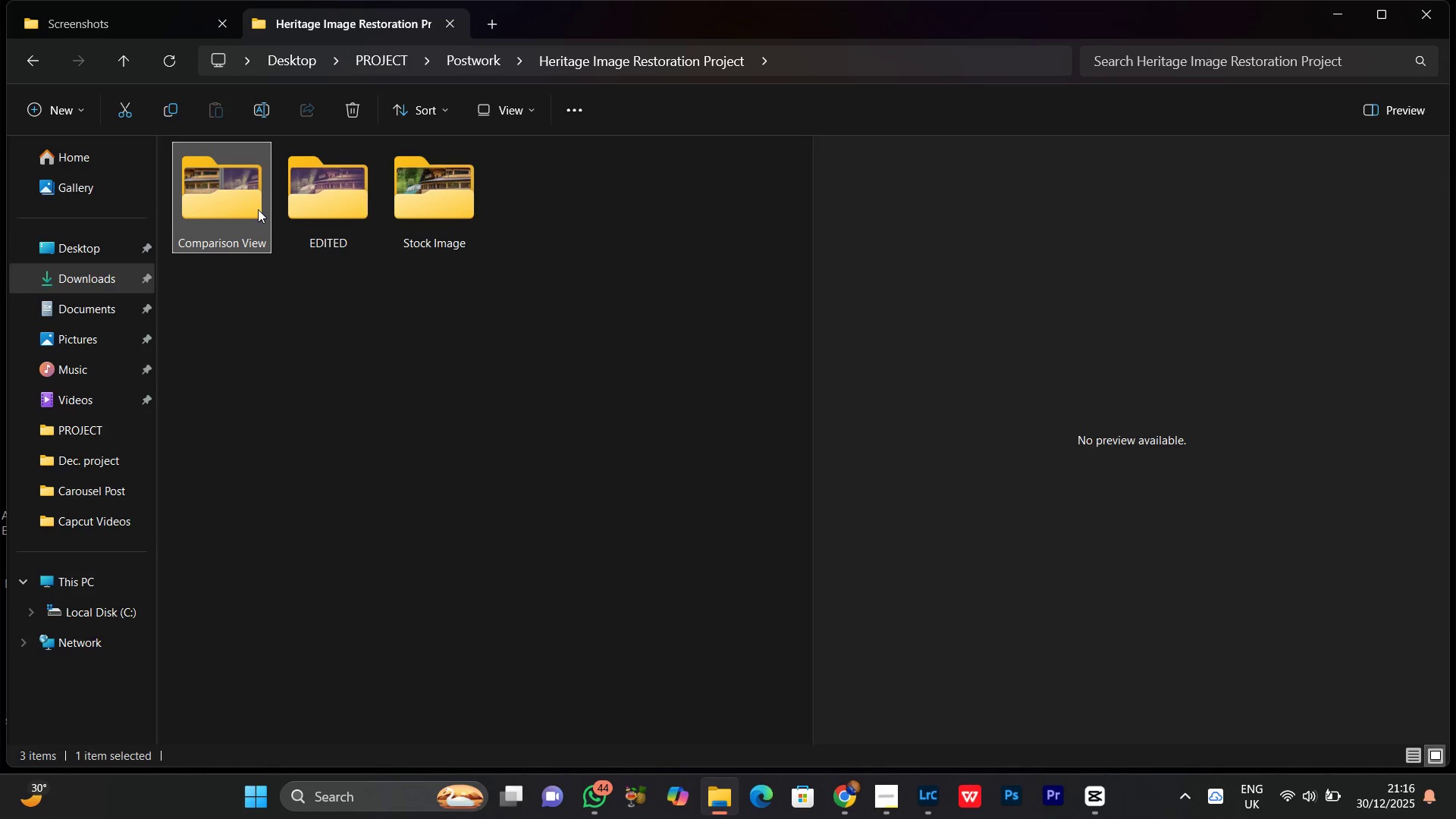 
right_click([236, 190])
 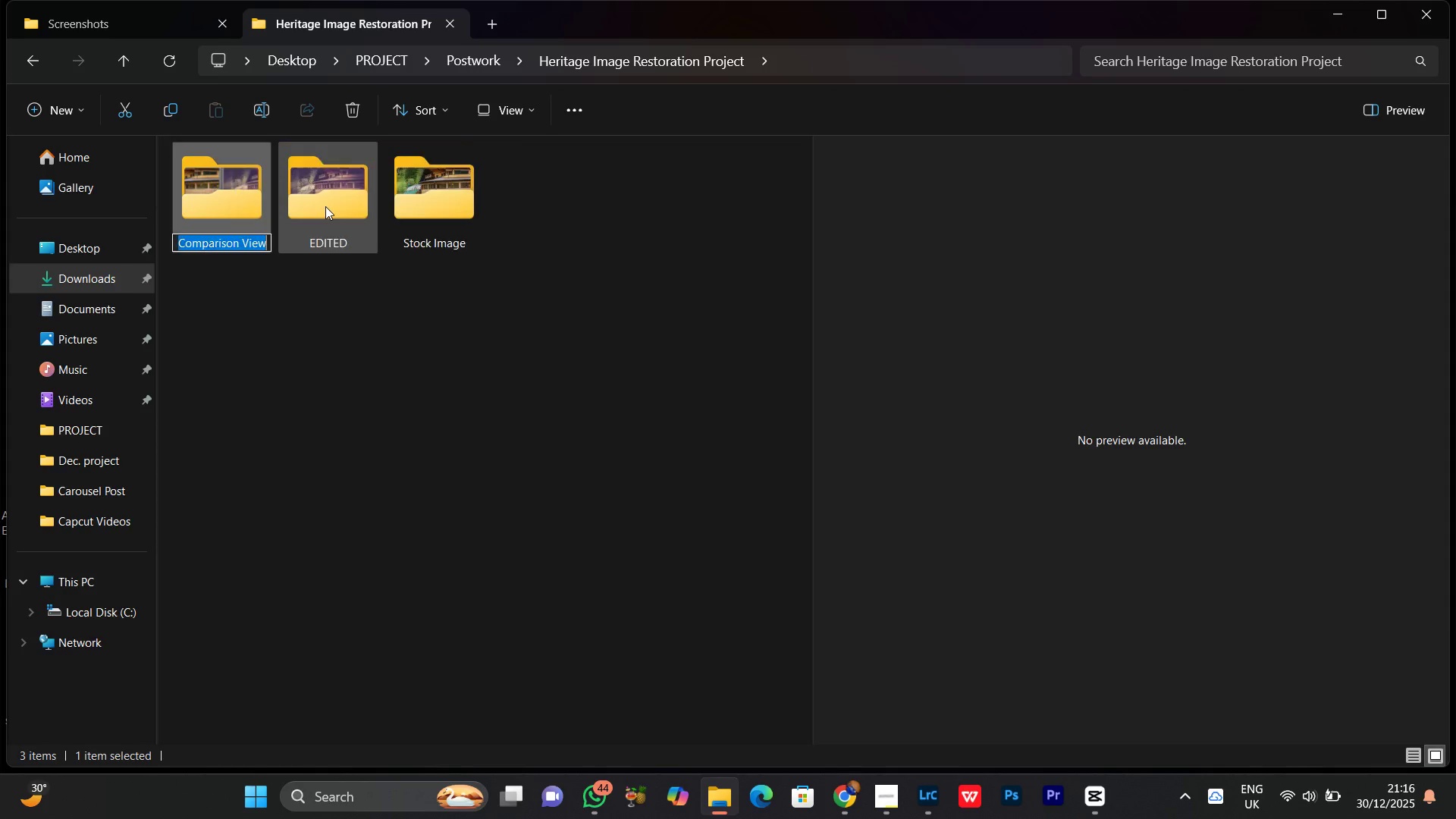 
key(Control+C)
 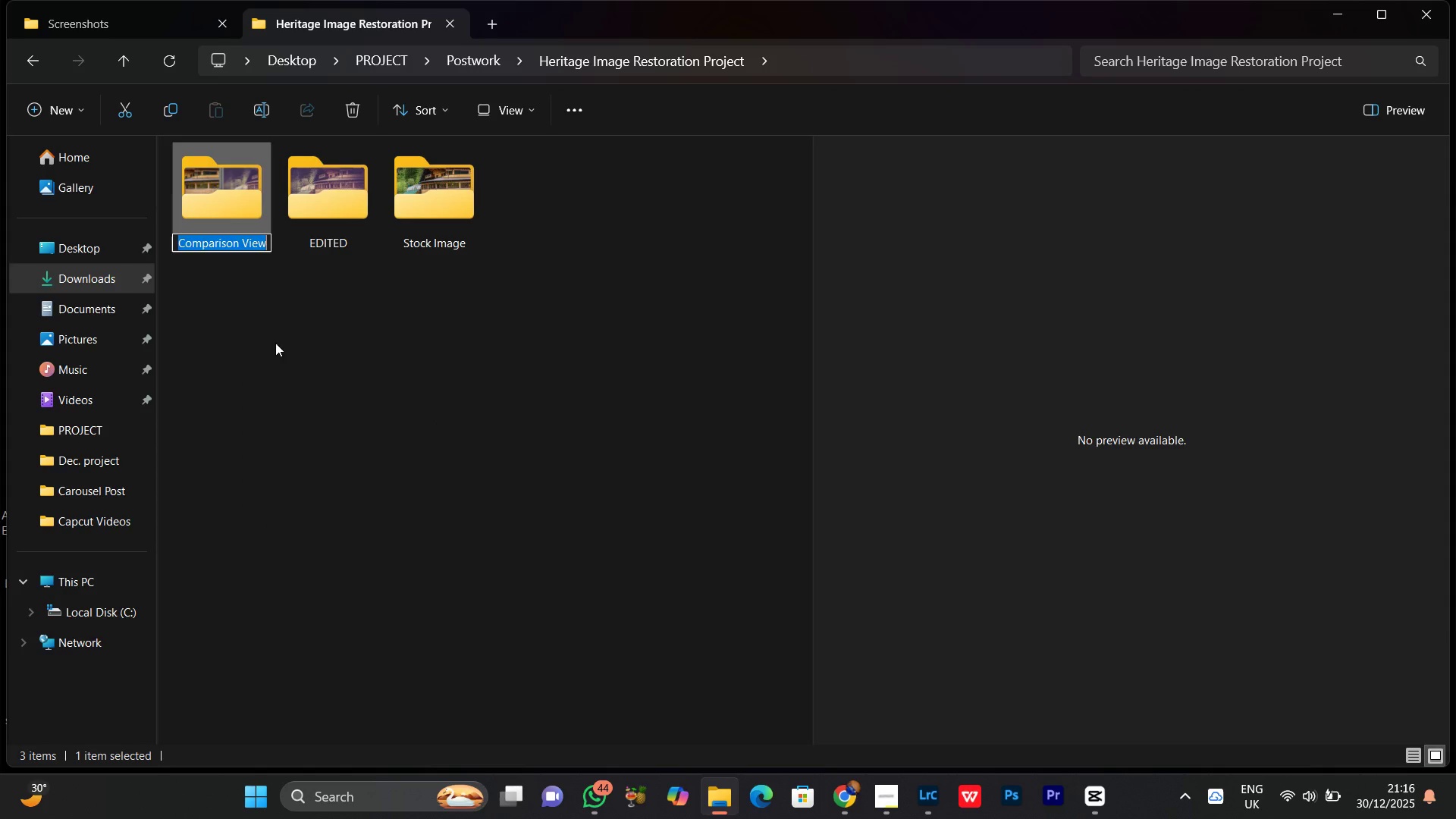 
key(Control+C)
 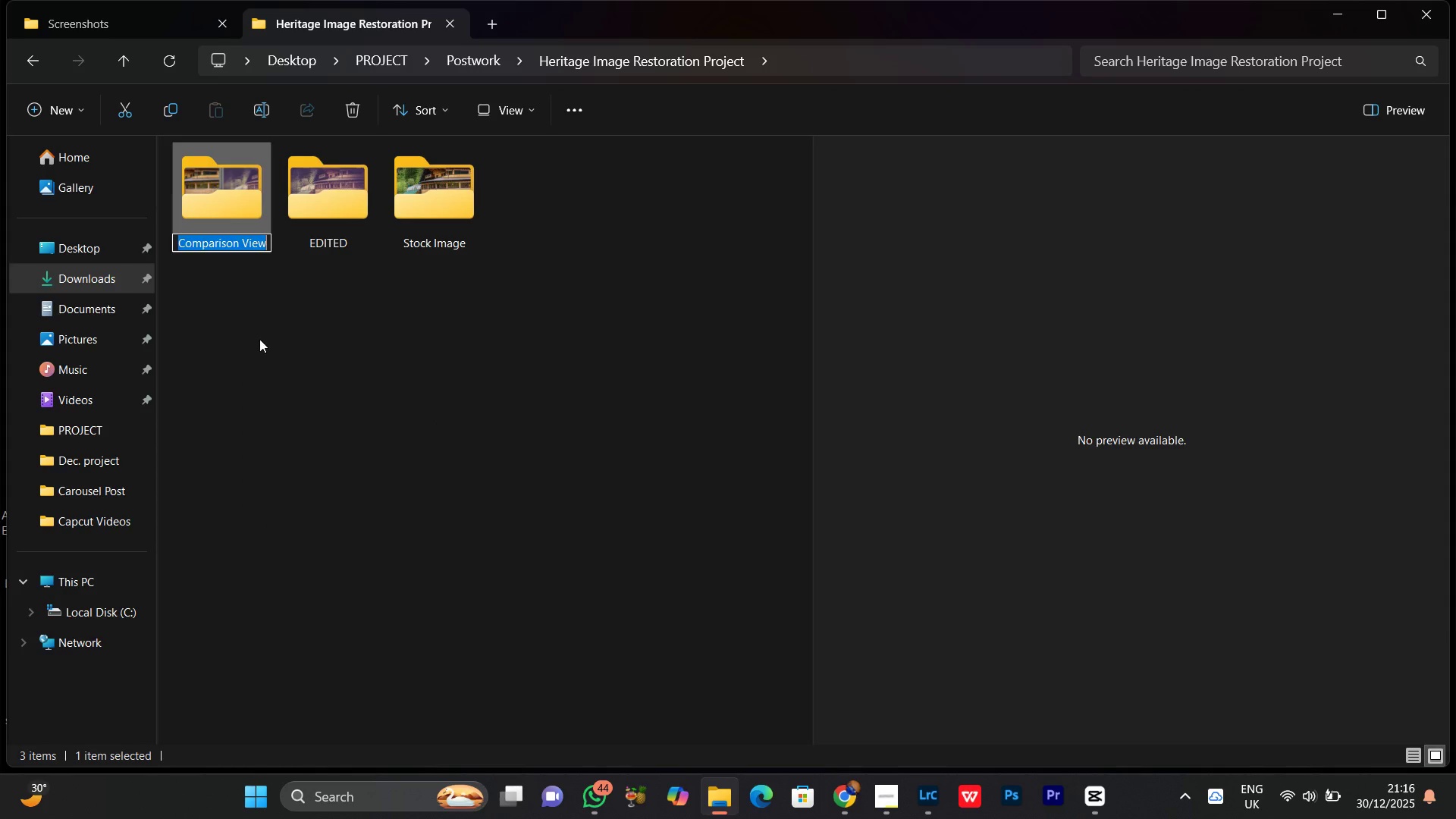 
key(Control+C)
 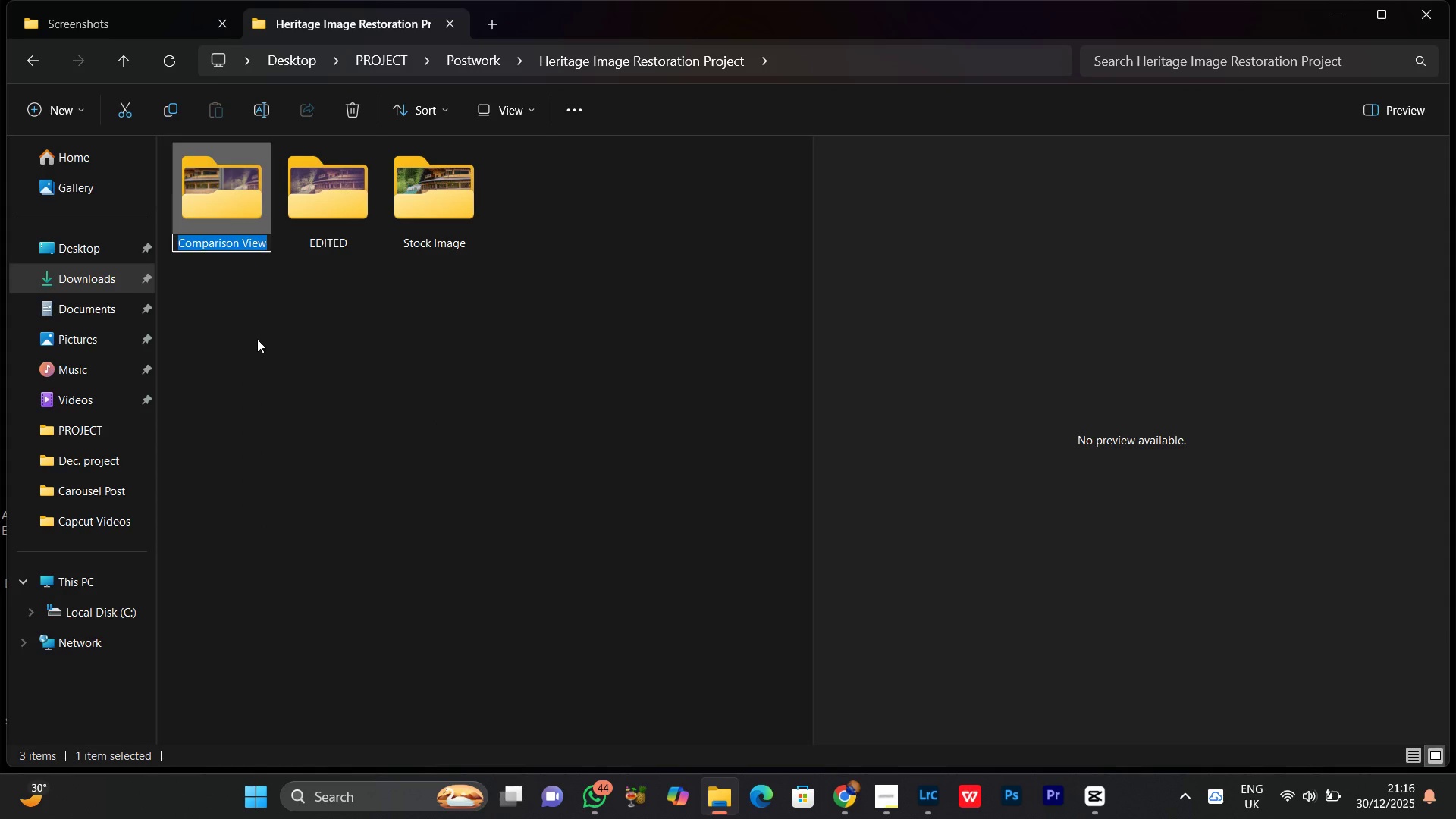 
key(Control+C)
 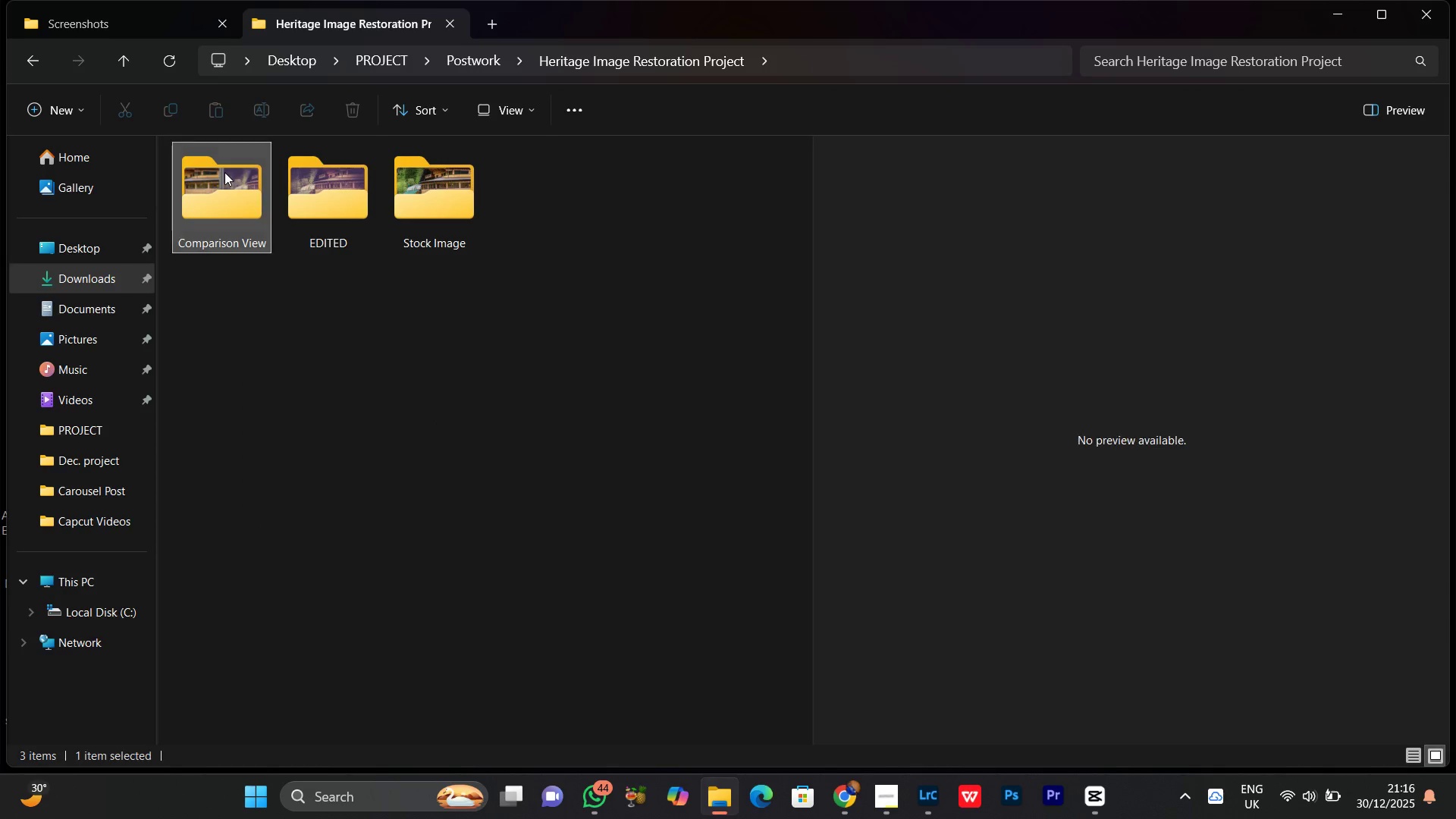 
double_click([224, 172])
 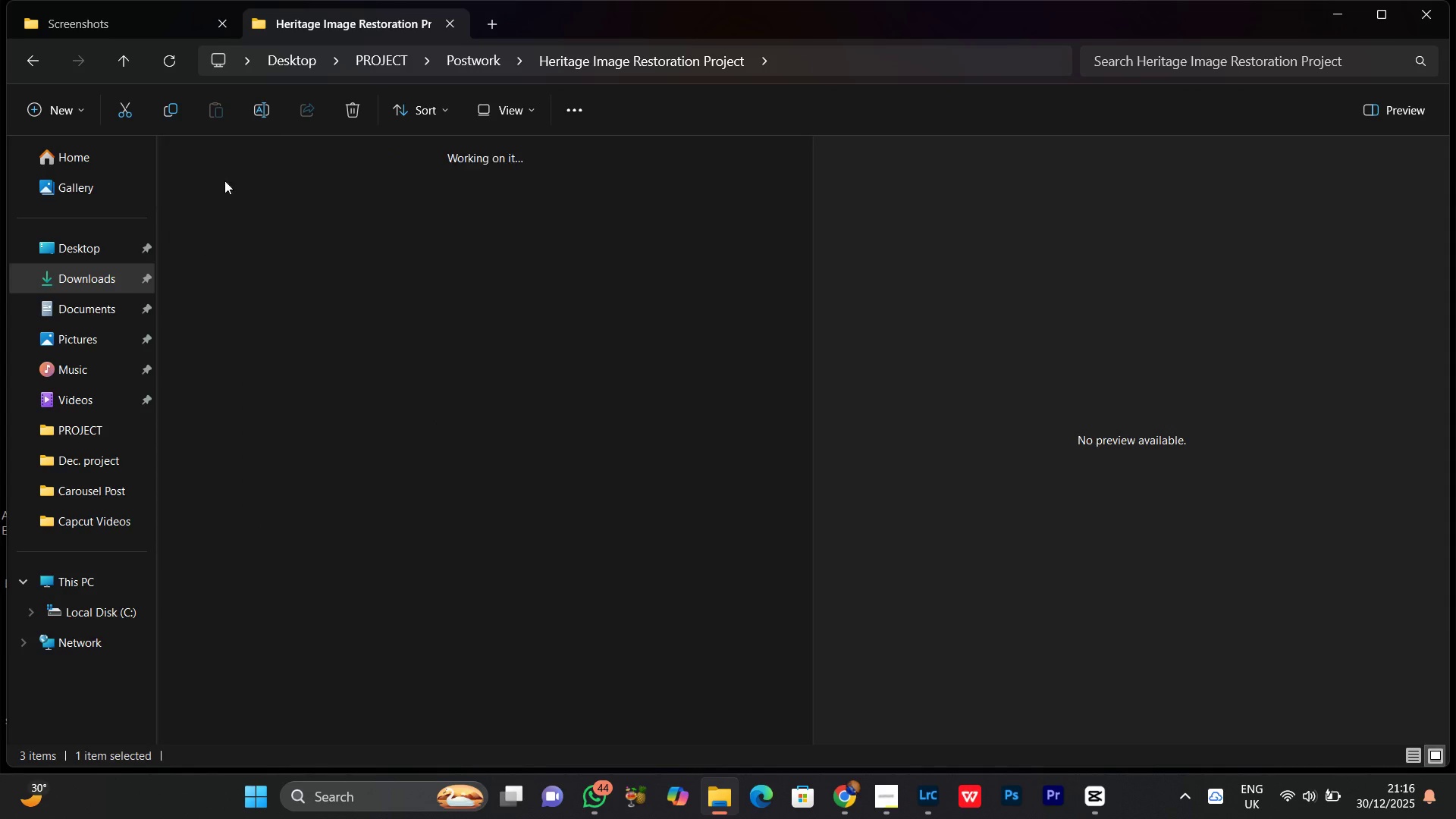 
triple_click([224, 172])
 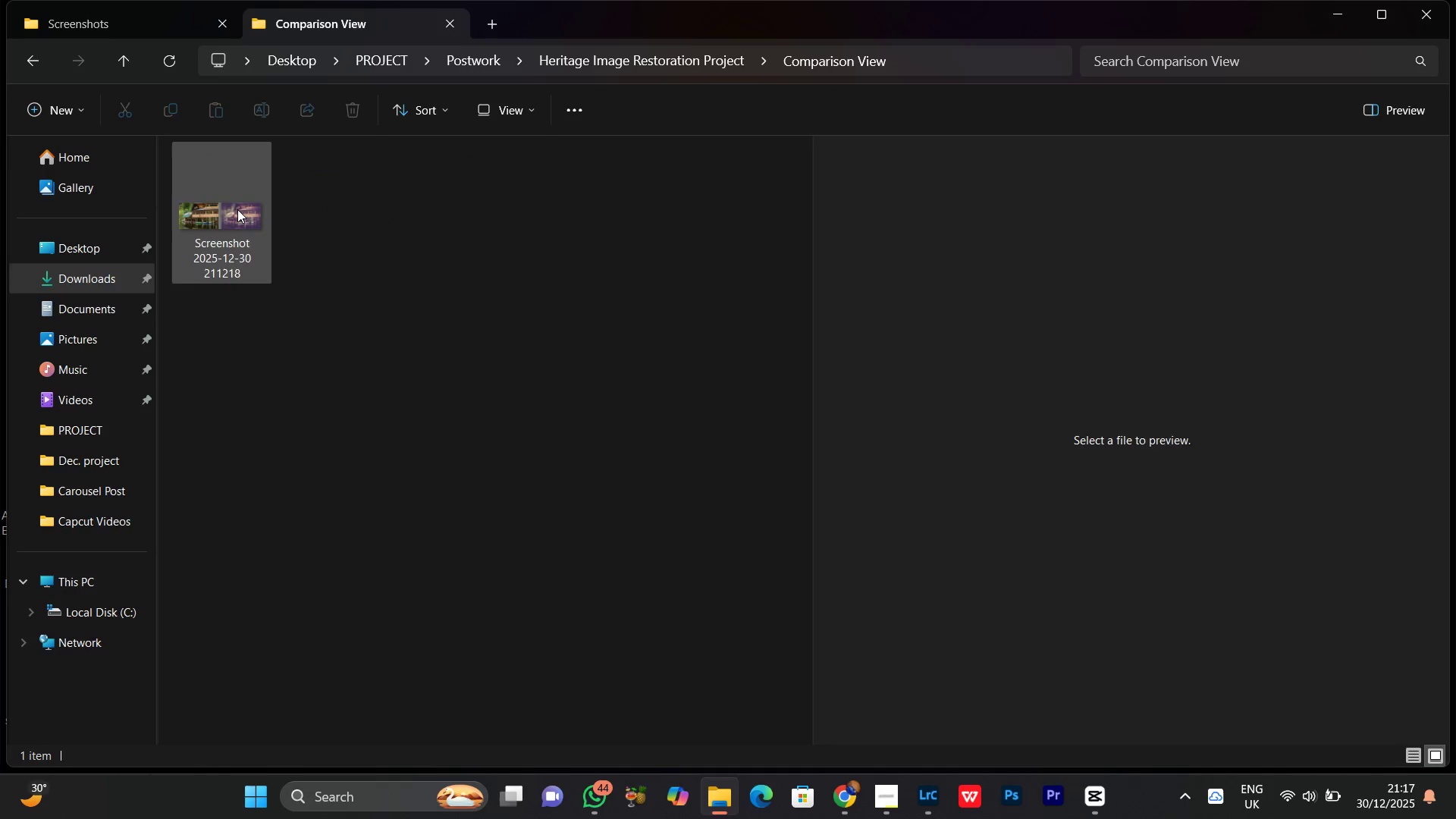 
left_click([237, 209])
 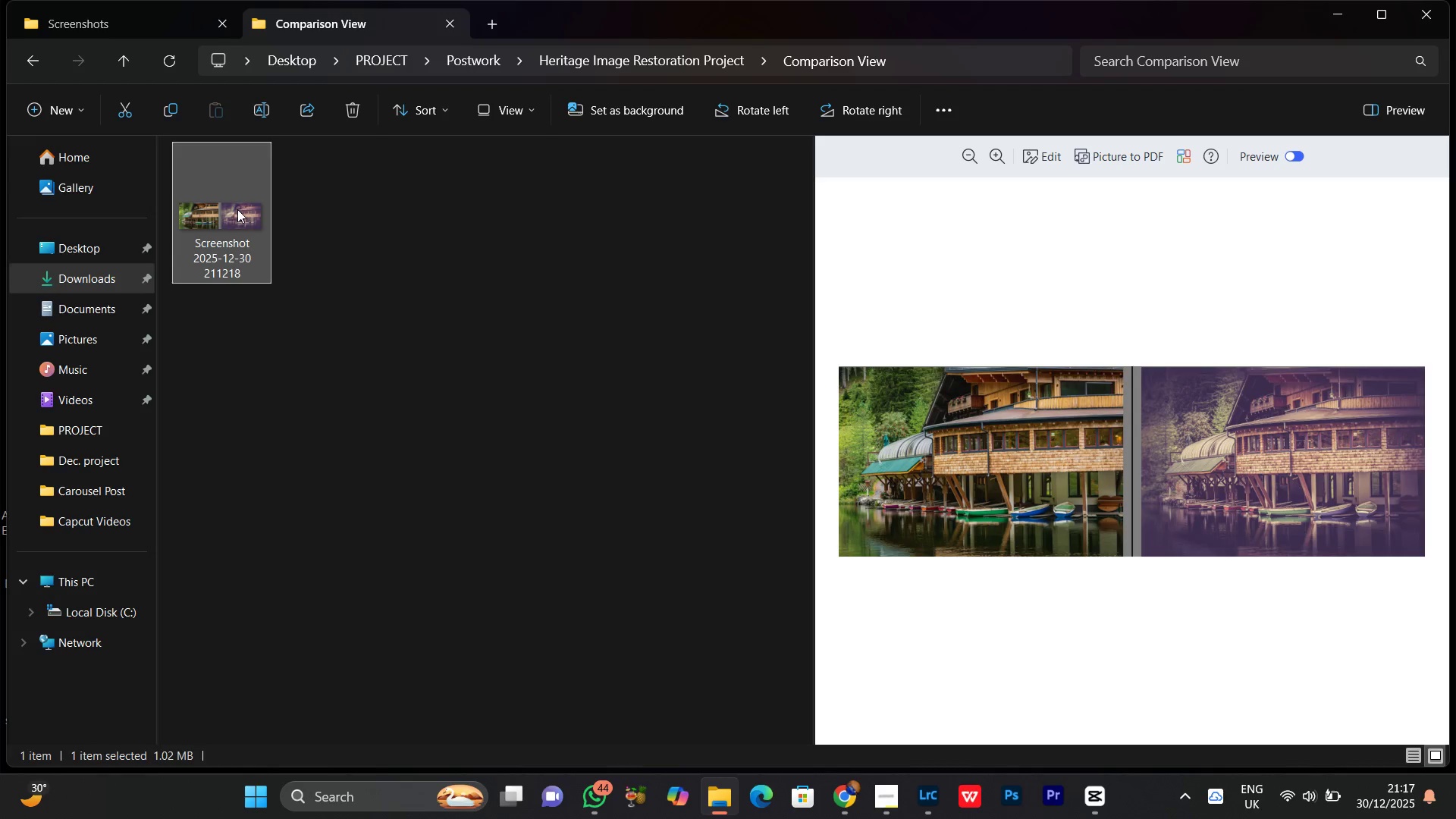 
right_click([237, 209])
 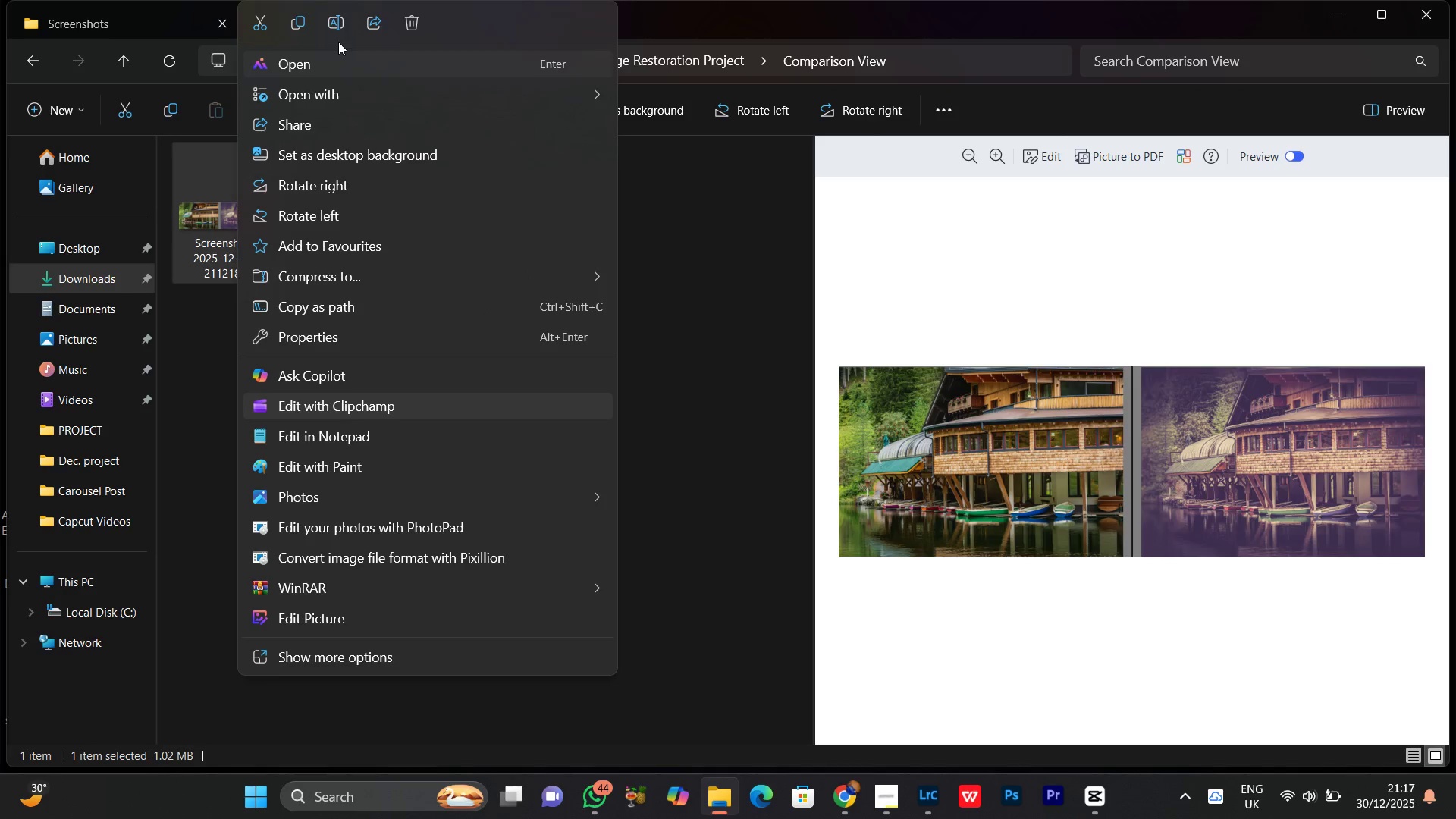 
left_click([343, 27])
 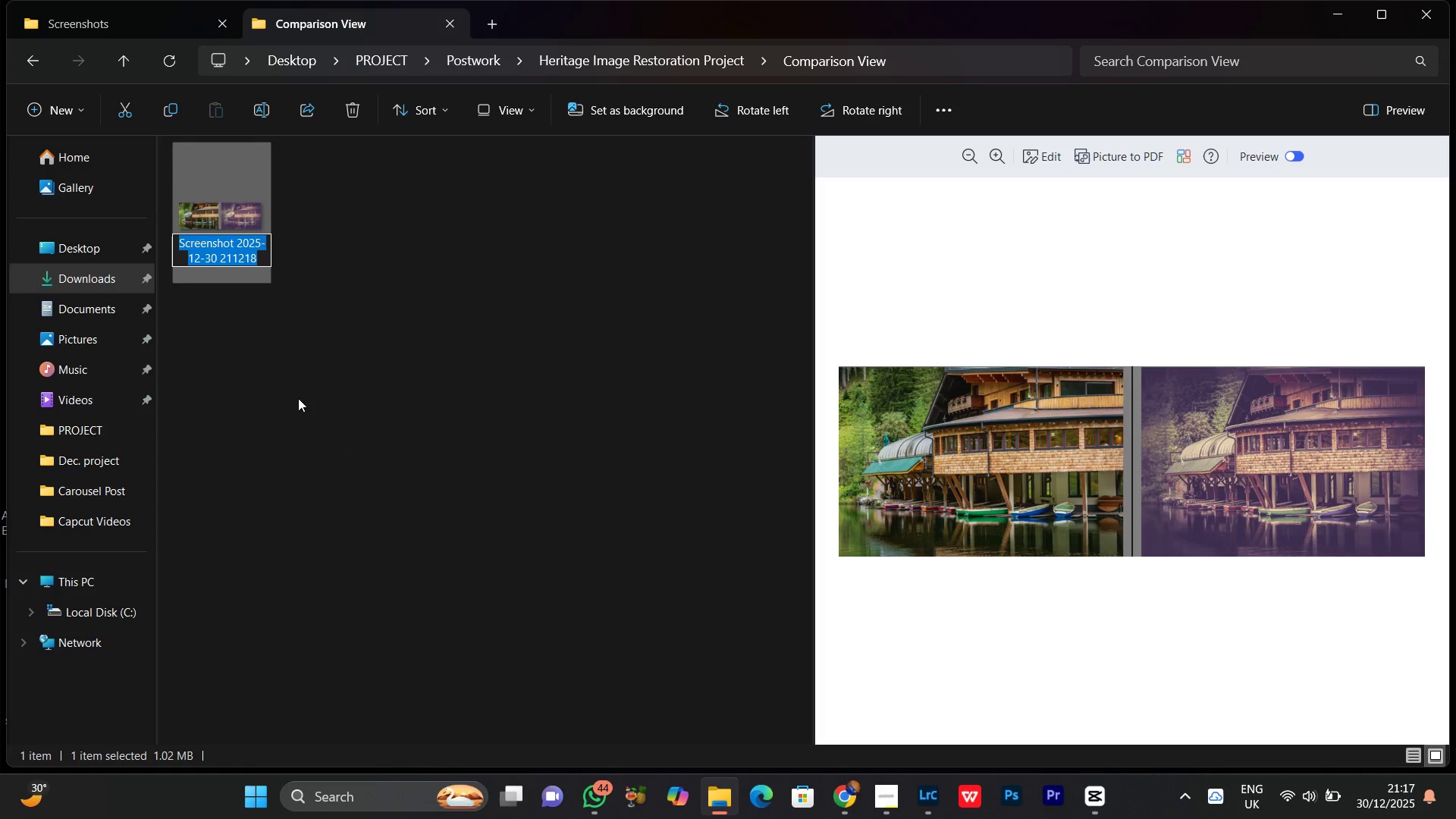 
key(Control+V)
 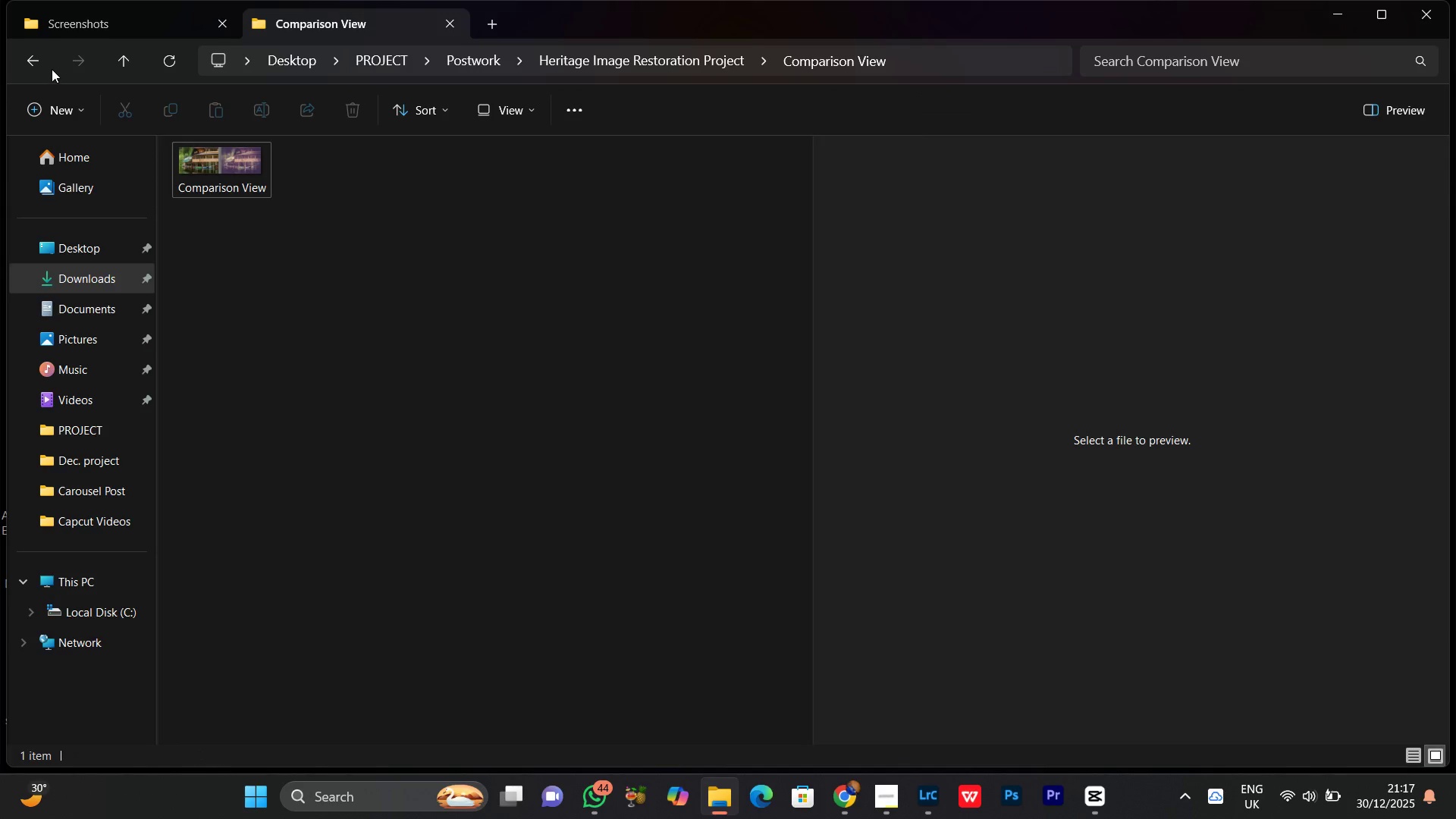 
left_click([45, 66])
 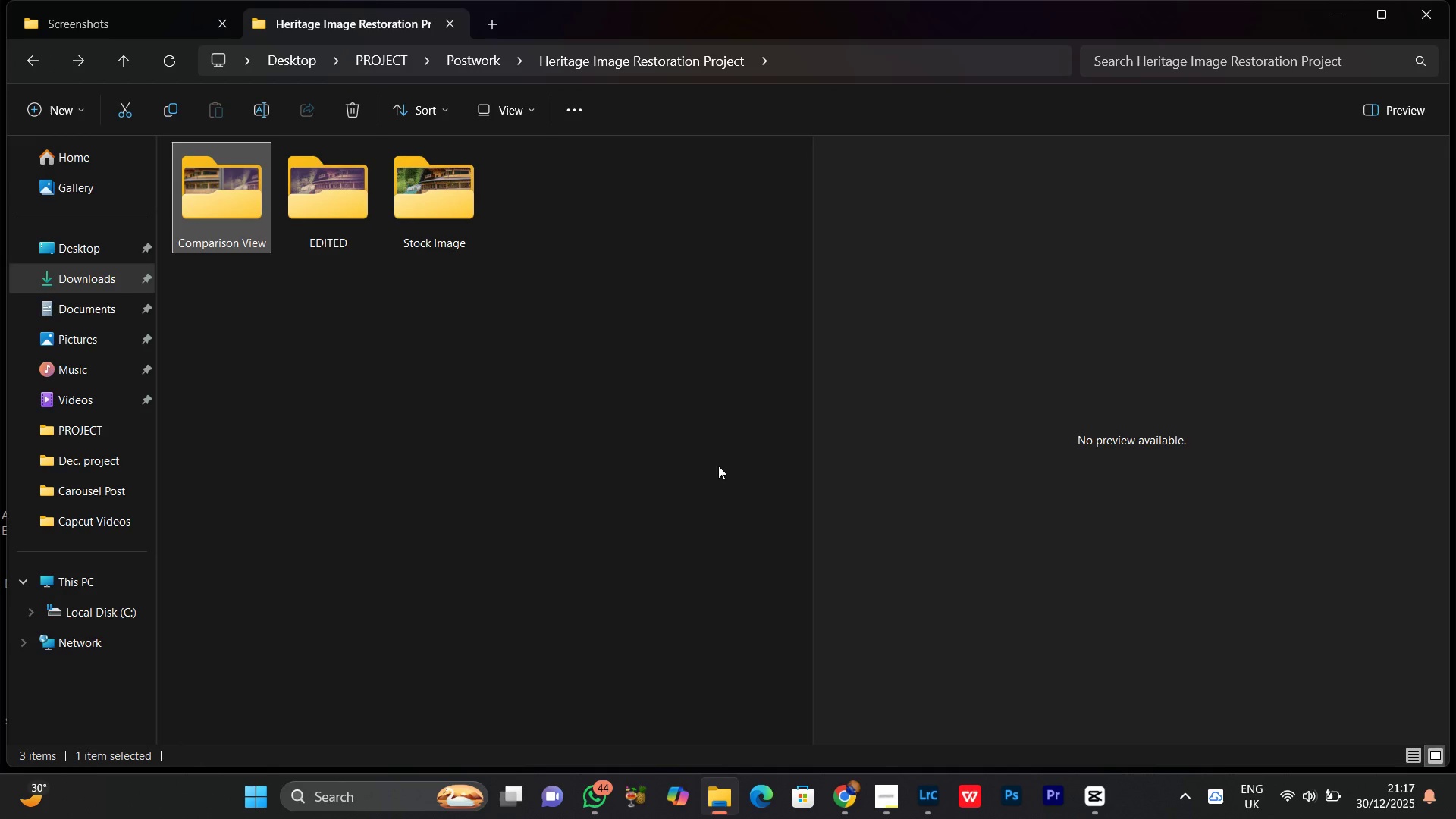 
left_click([565, 413])
 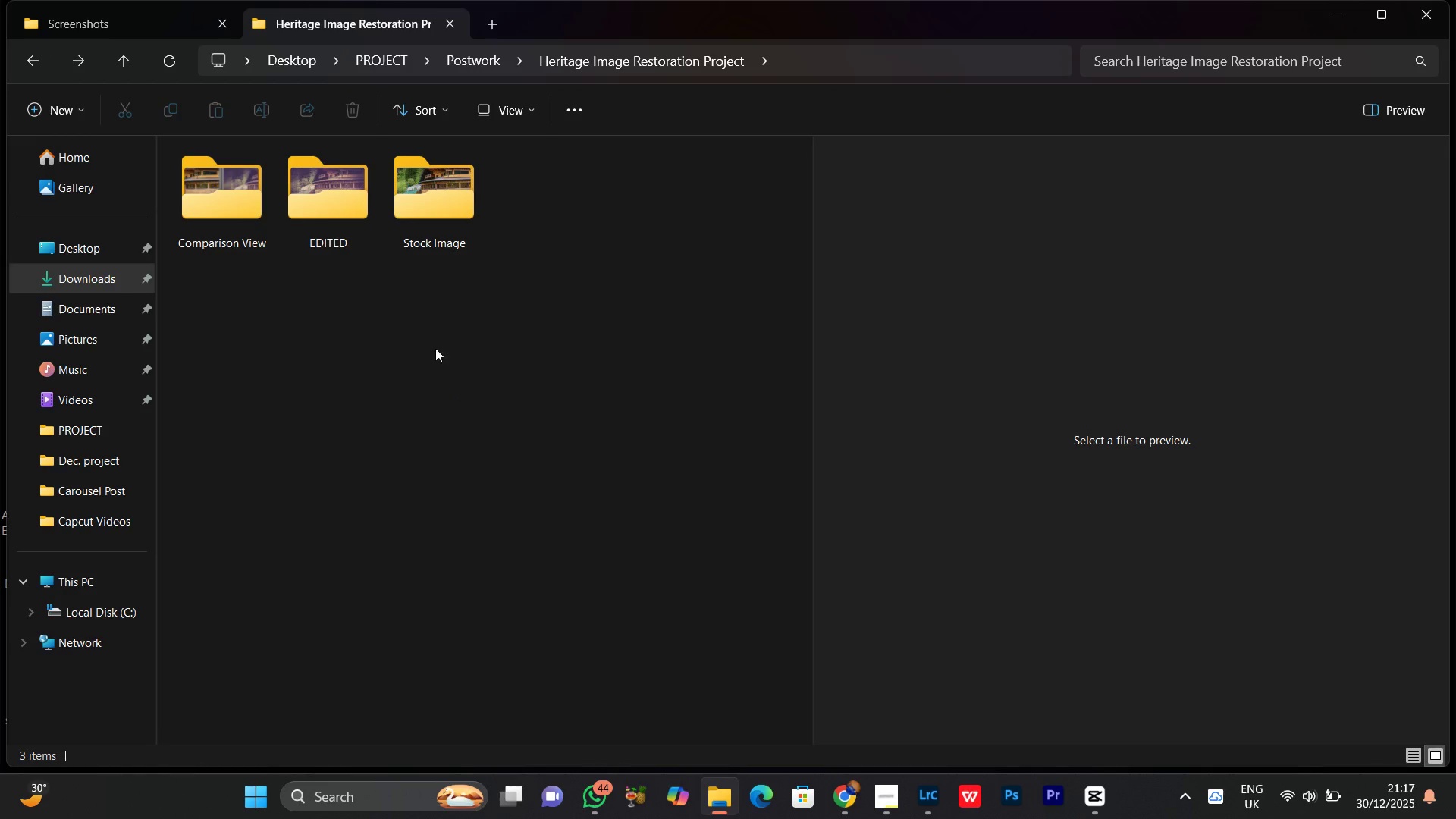 
right_click([414, 334])
 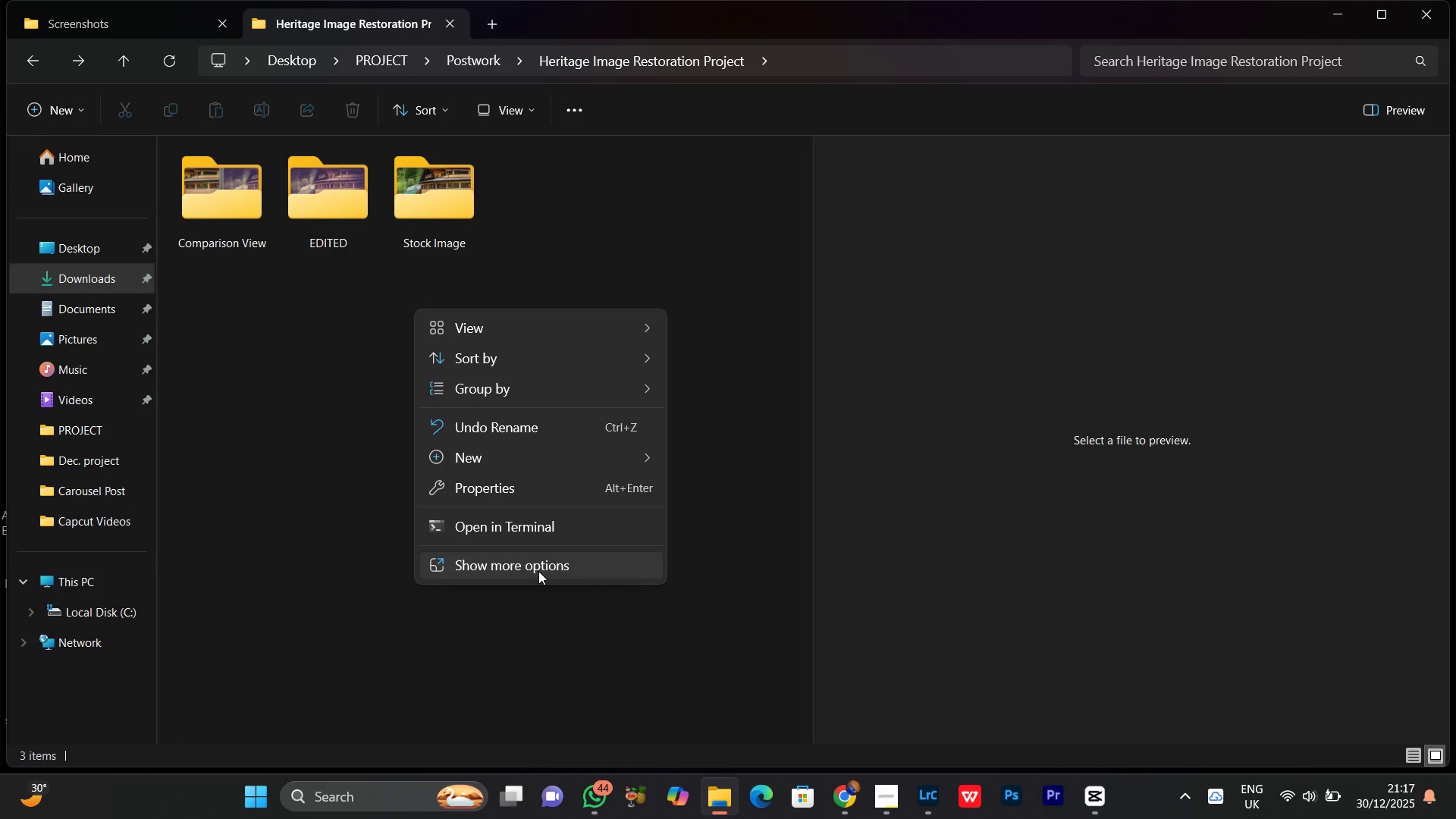 
left_click([538, 571])
 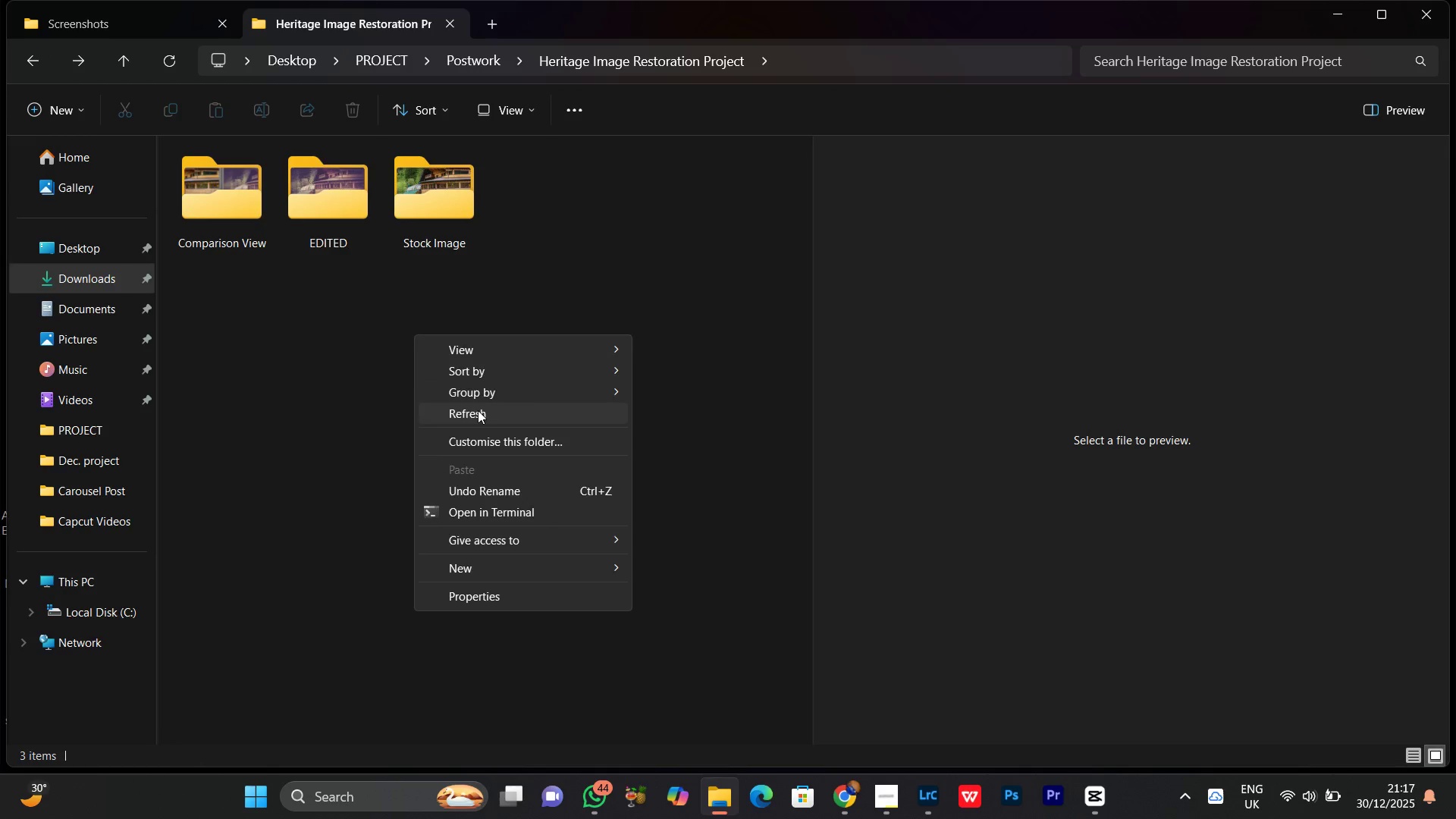 
left_click([478, 410])
 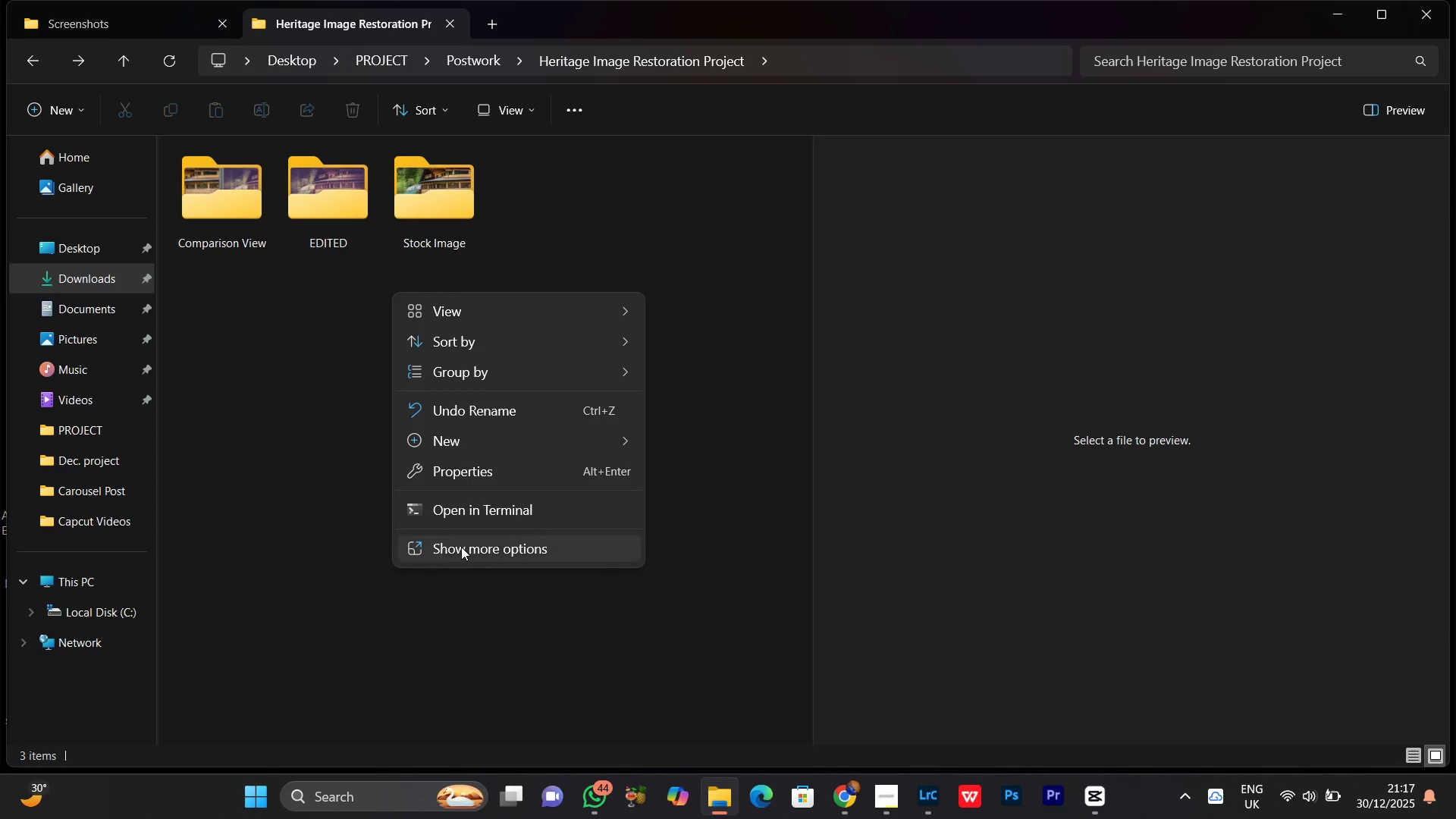 
left_click([460, 546])
 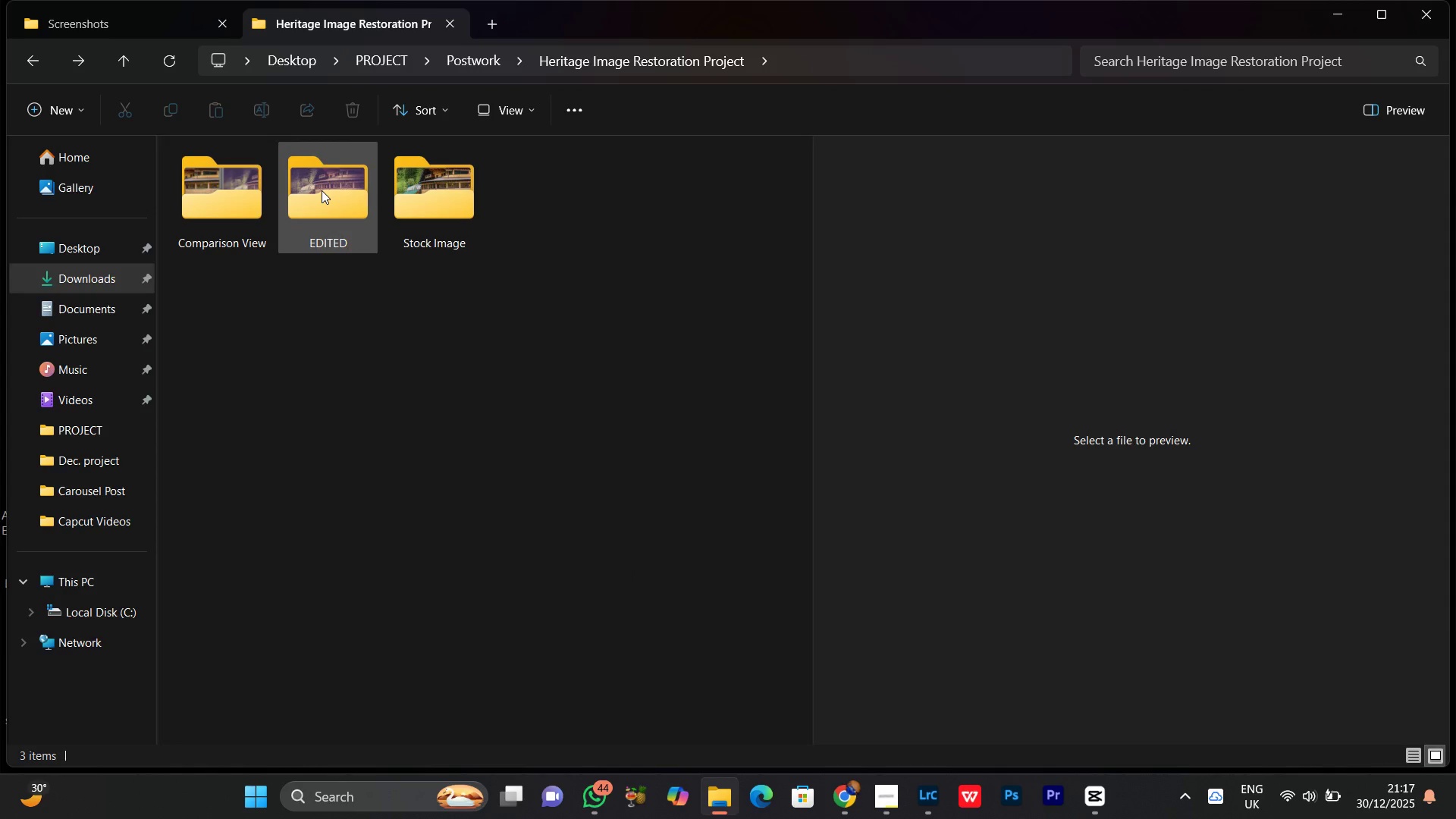 
double_click([322, 190])
 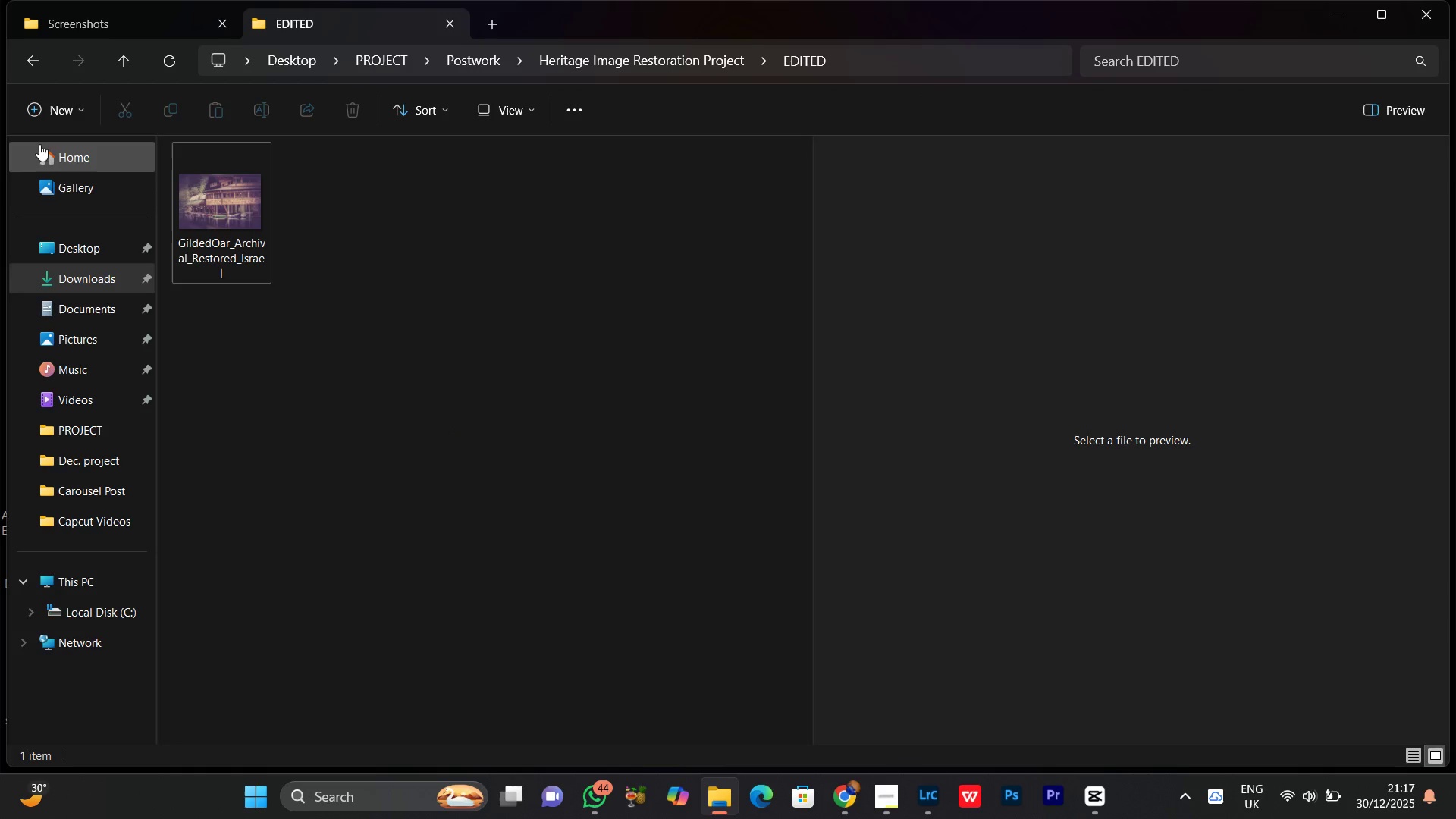 
left_click([24, 67])
 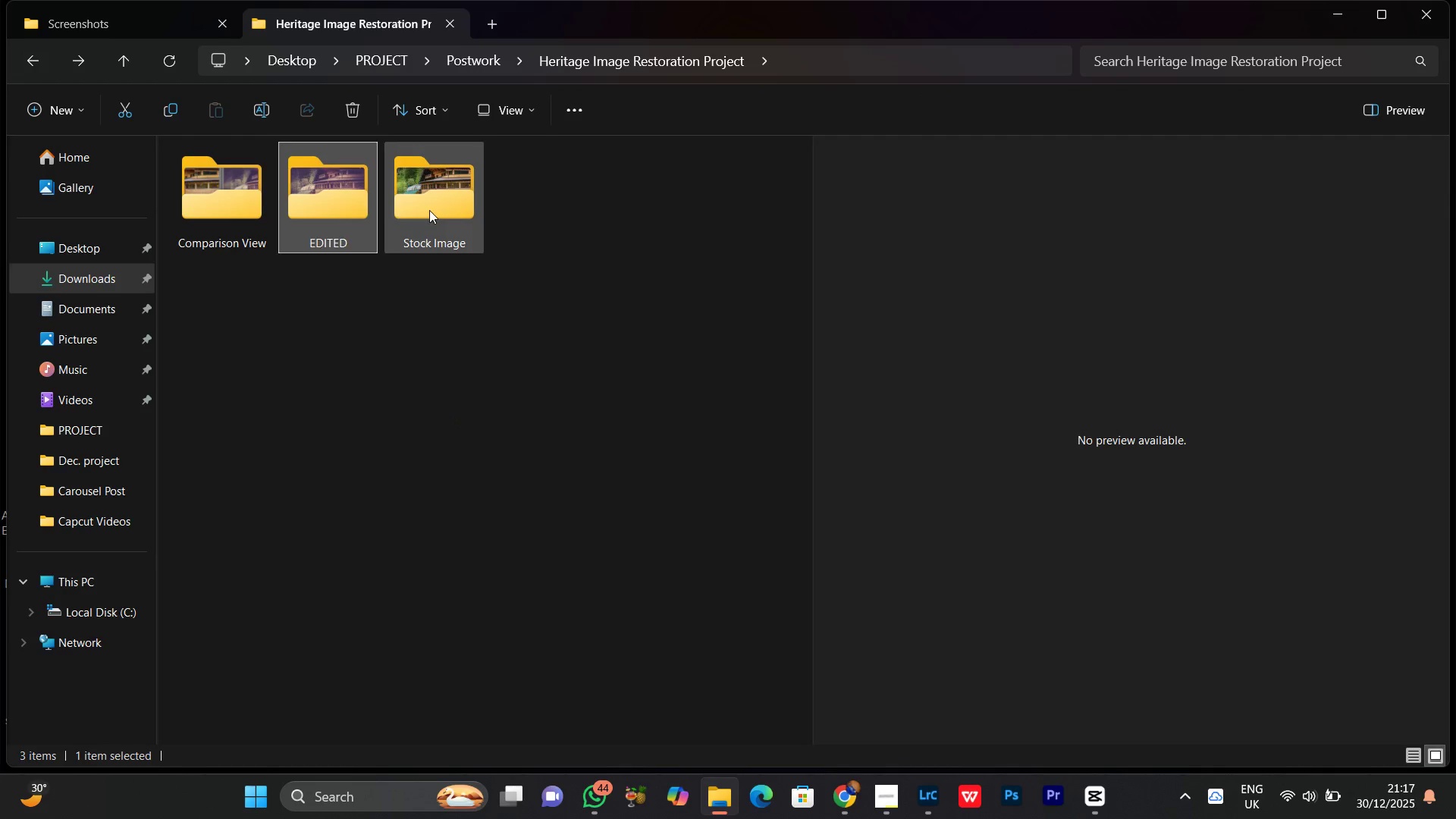 
left_click([429, 207])
 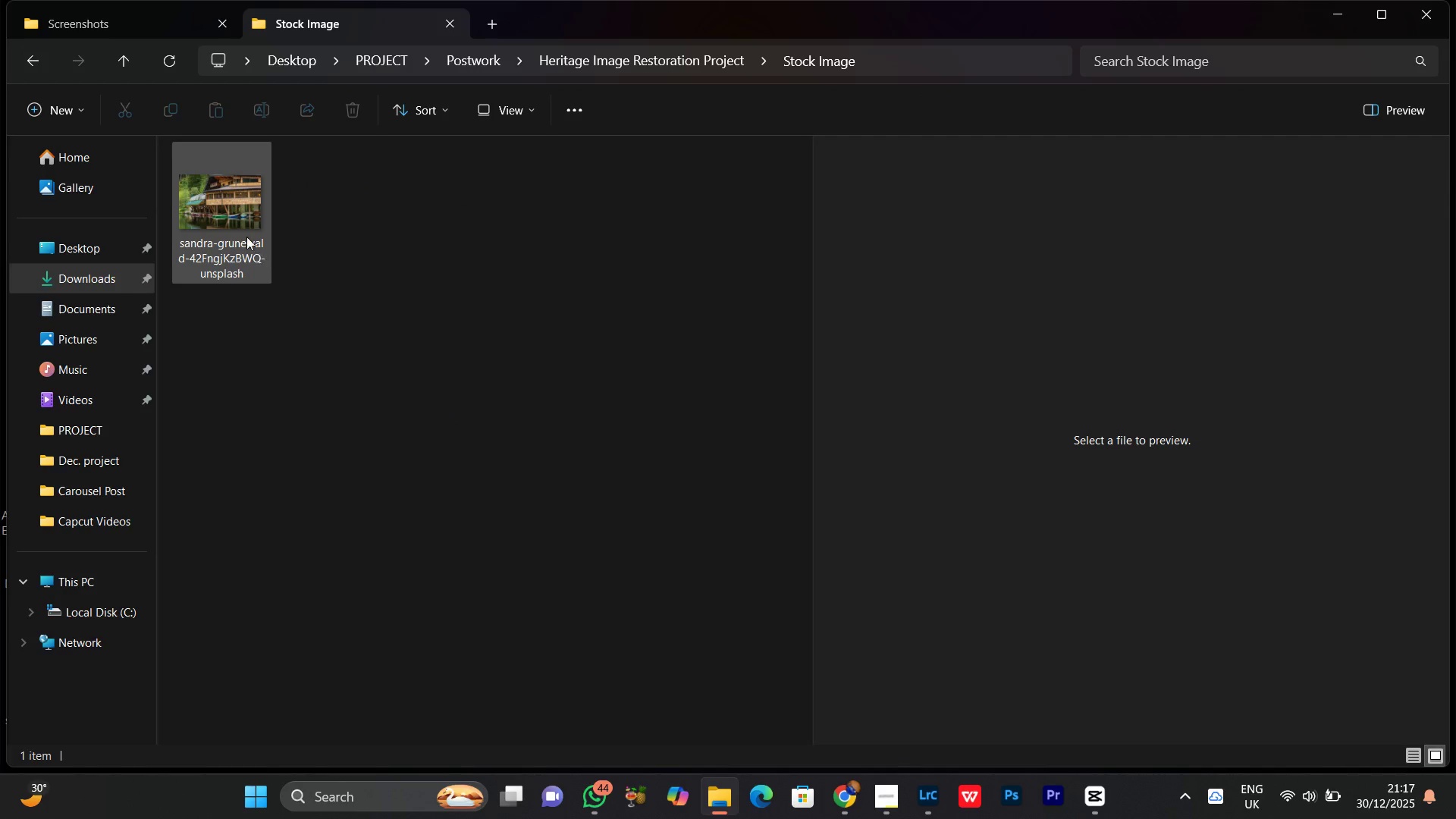 
left_click([246, 234])
 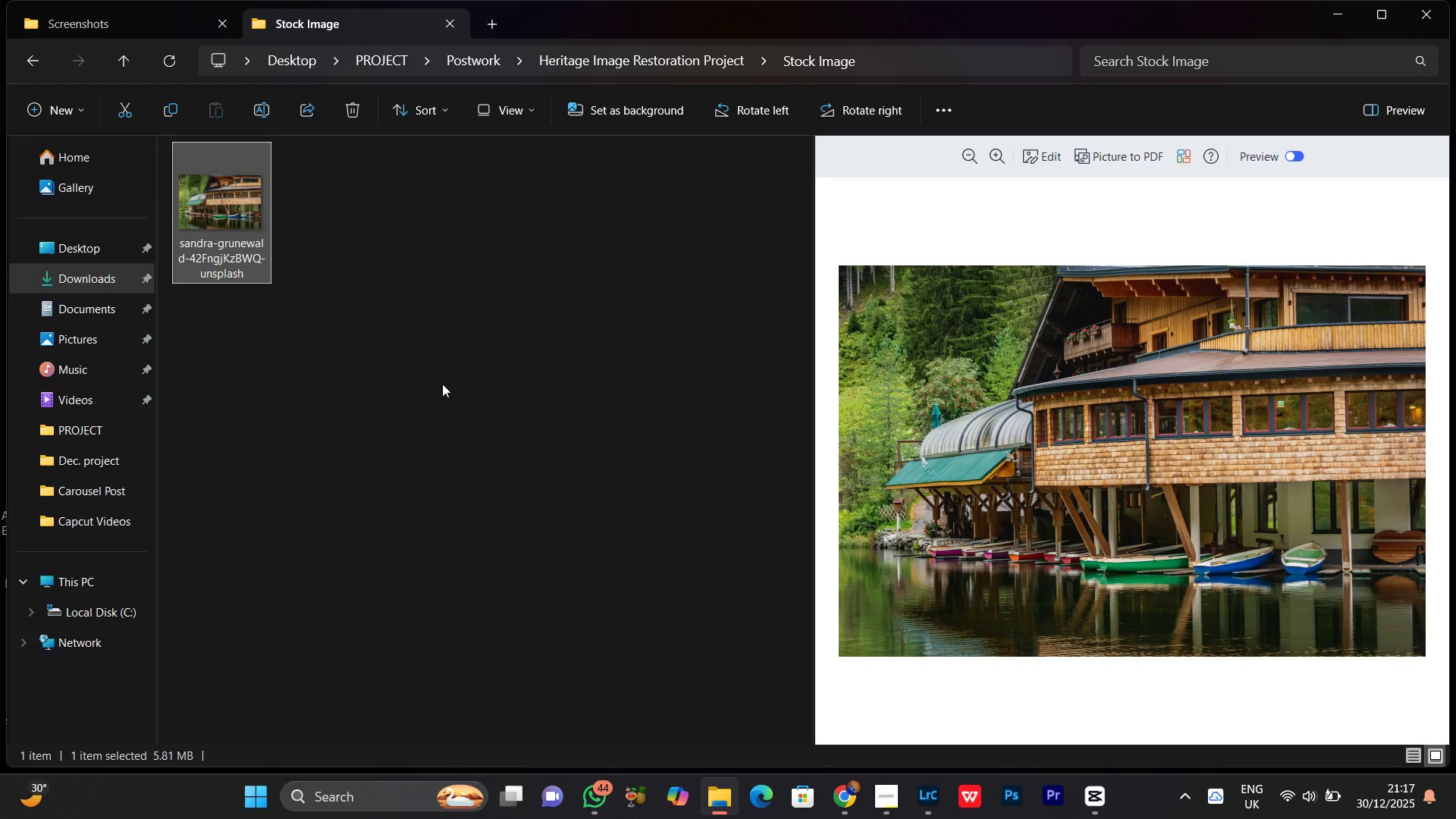 
left_click([441, 384])
 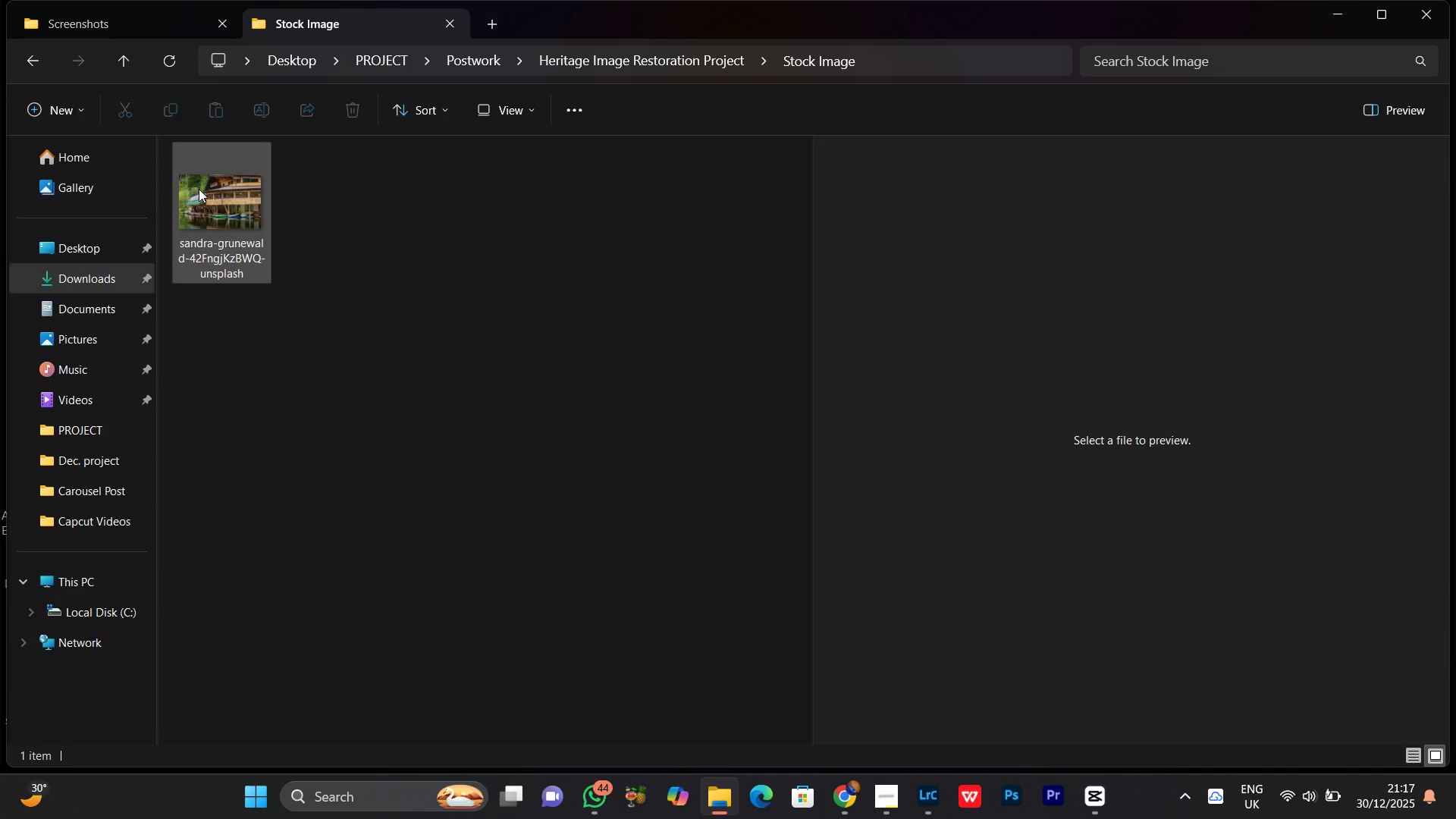 
left_click([199, 190])
 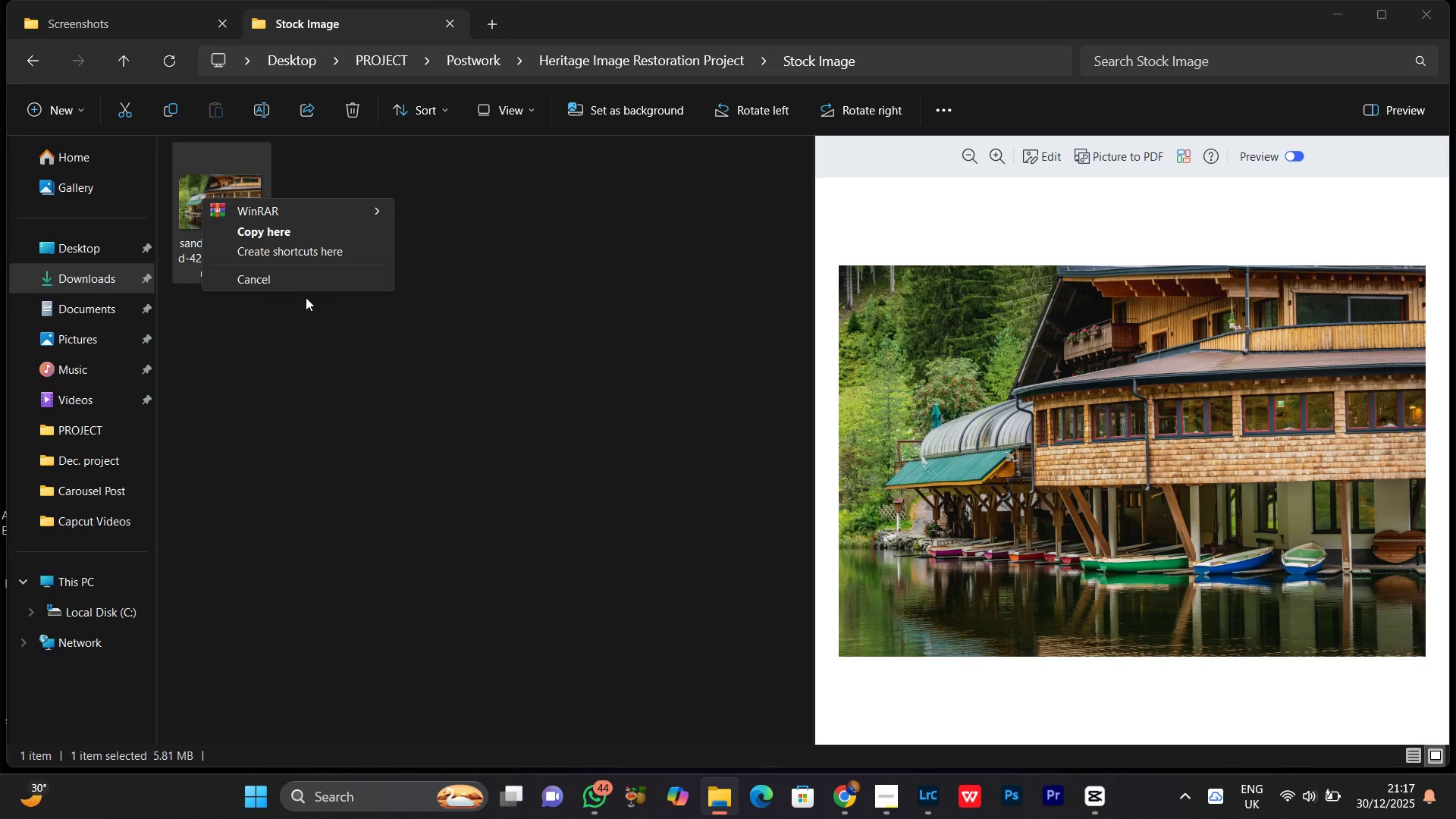 
left_click([270, 399])
 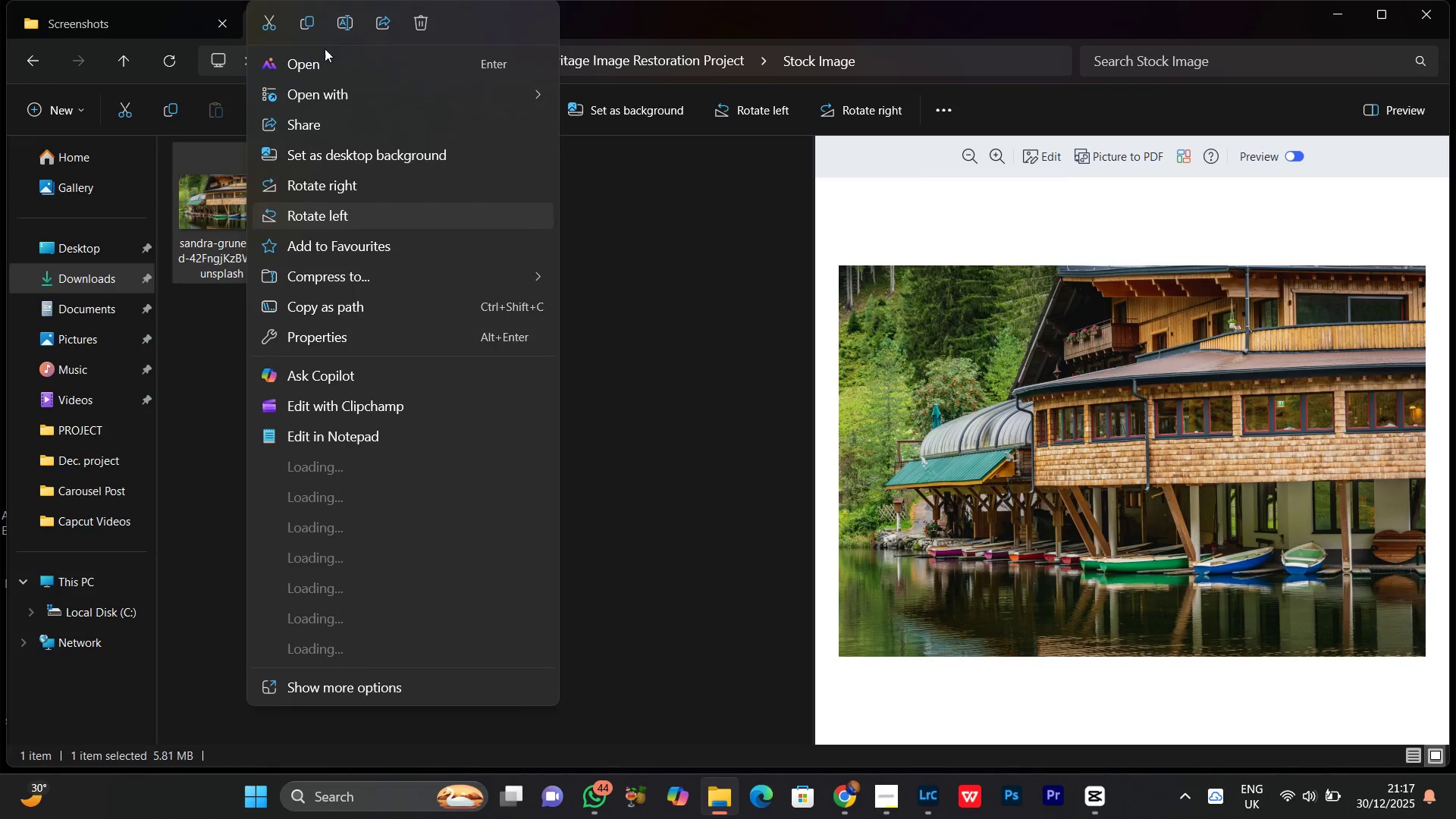 
left_click([345, 25])
 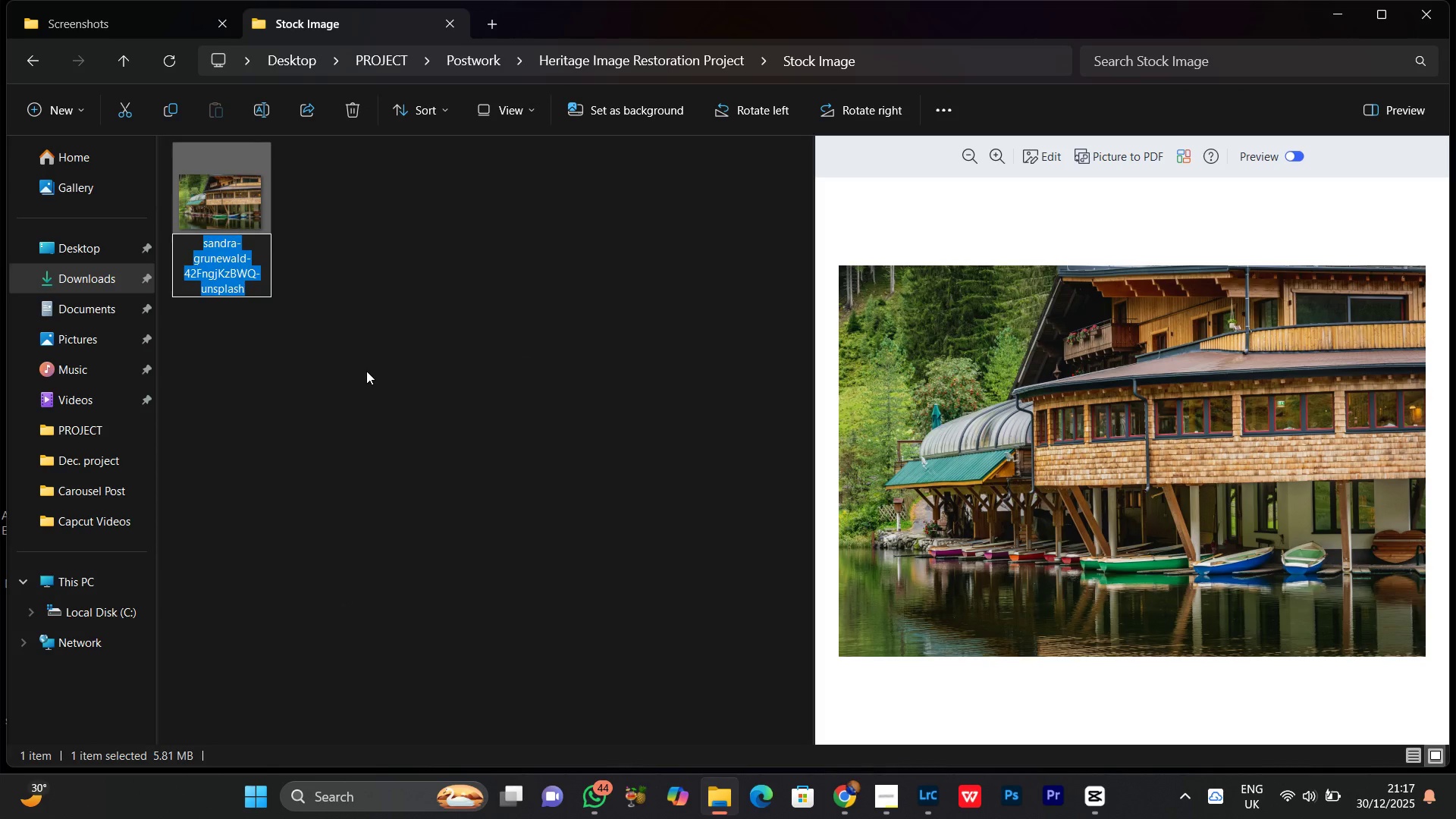 
type(Stock_i)
key(Backspace)
type(Image)
 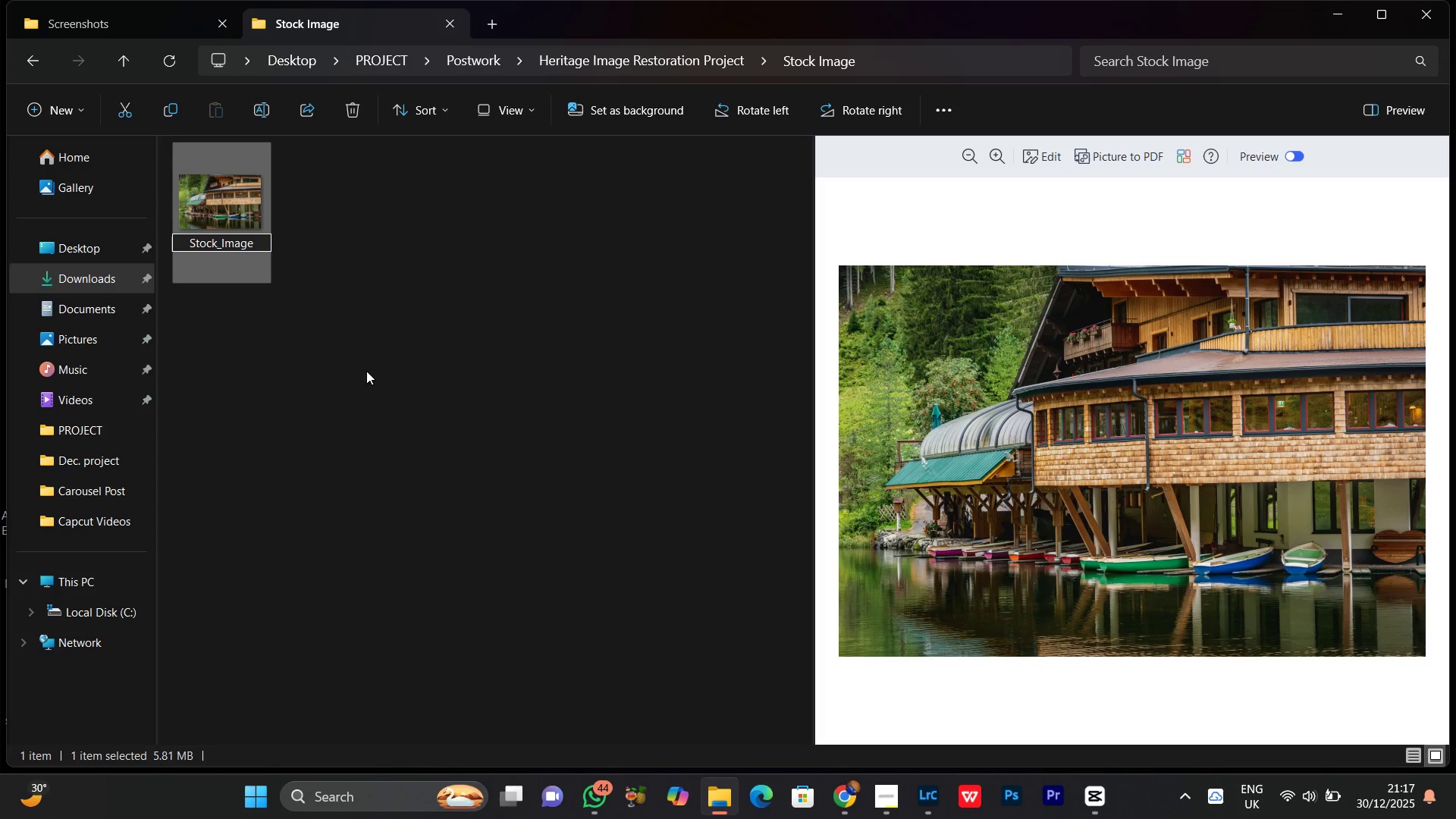 
key(Enter)
 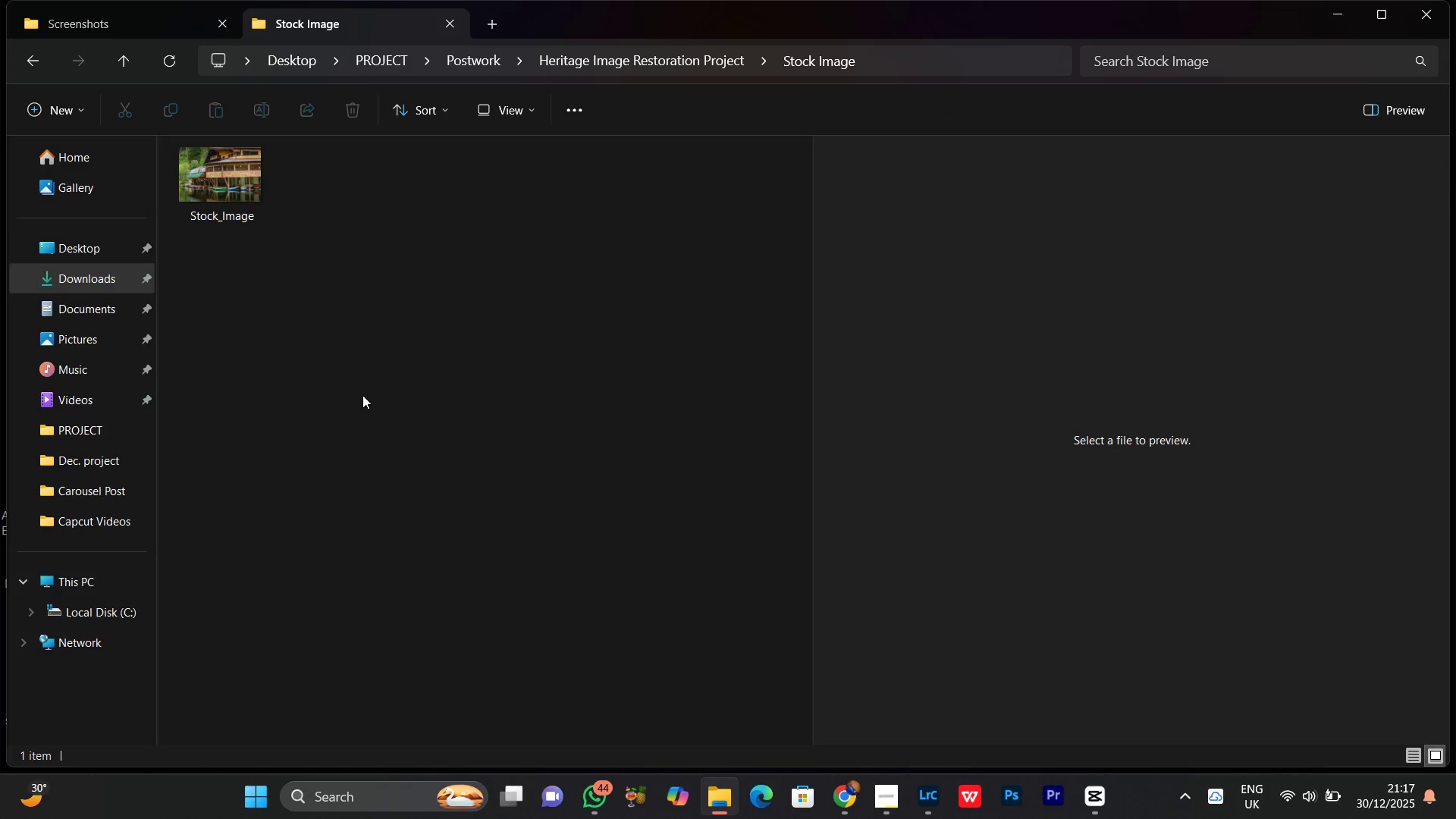 
left_click([435, 383])
 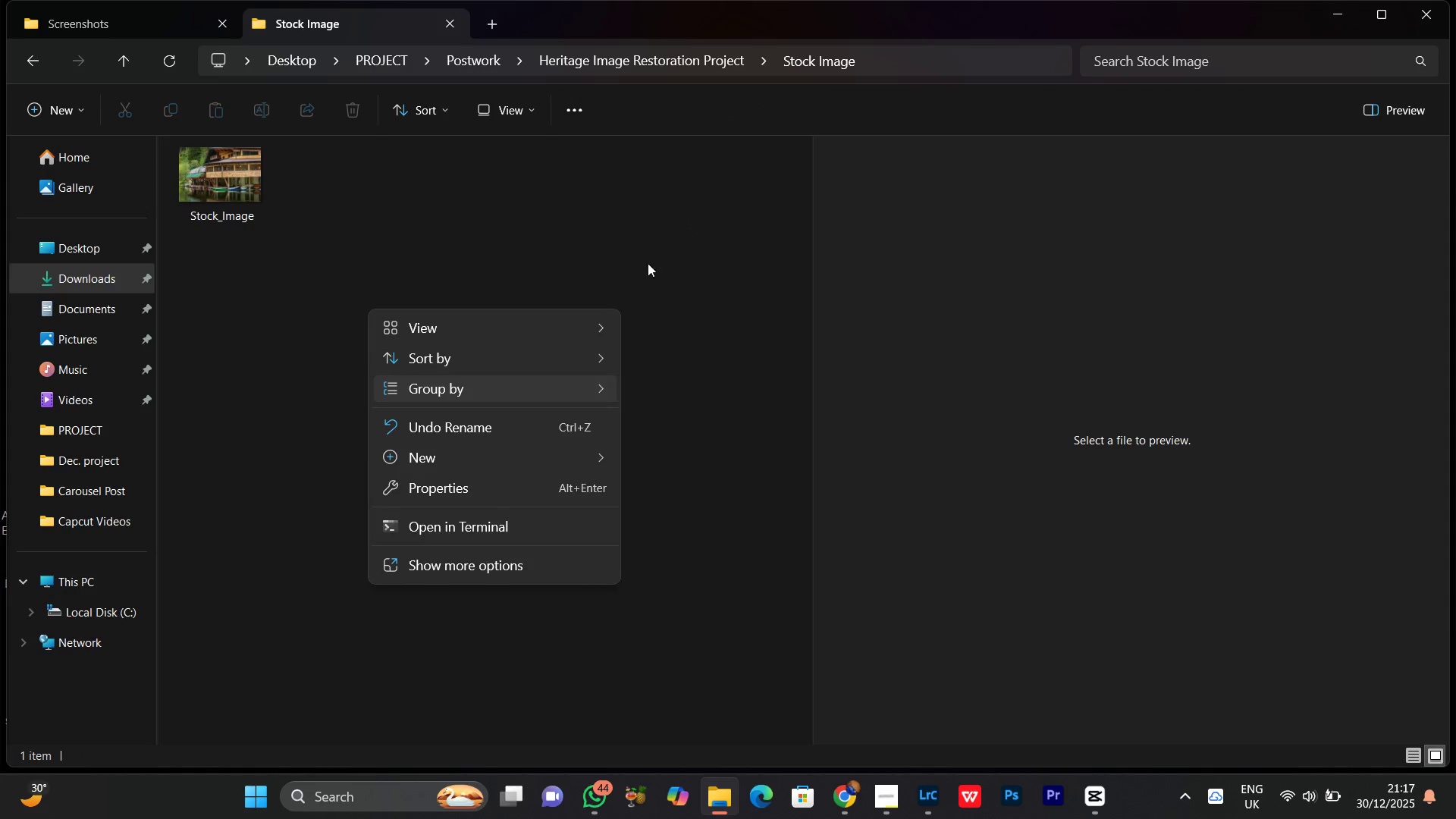 
left_click([648, 263])
 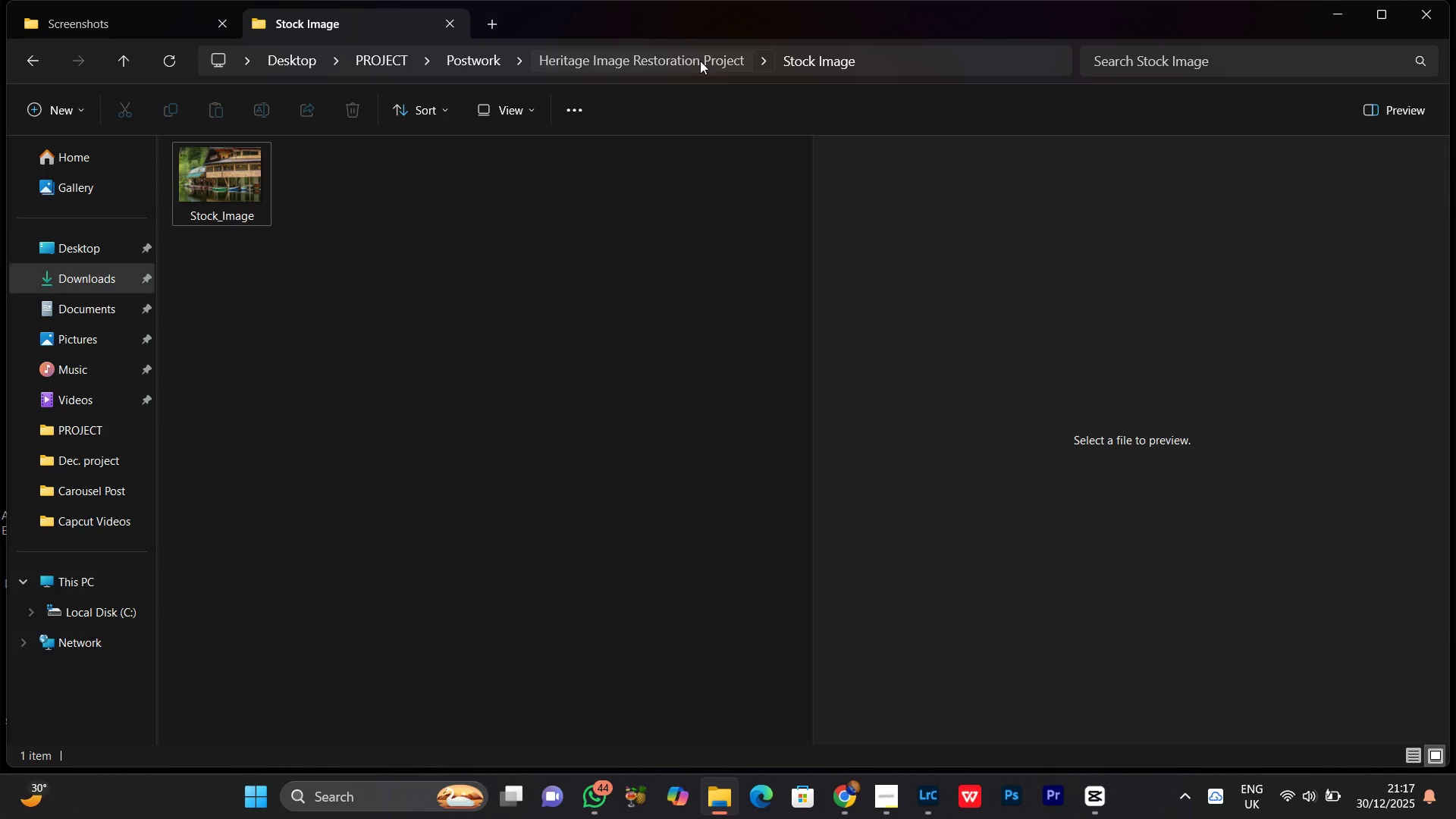 
left_click([700, 61])
 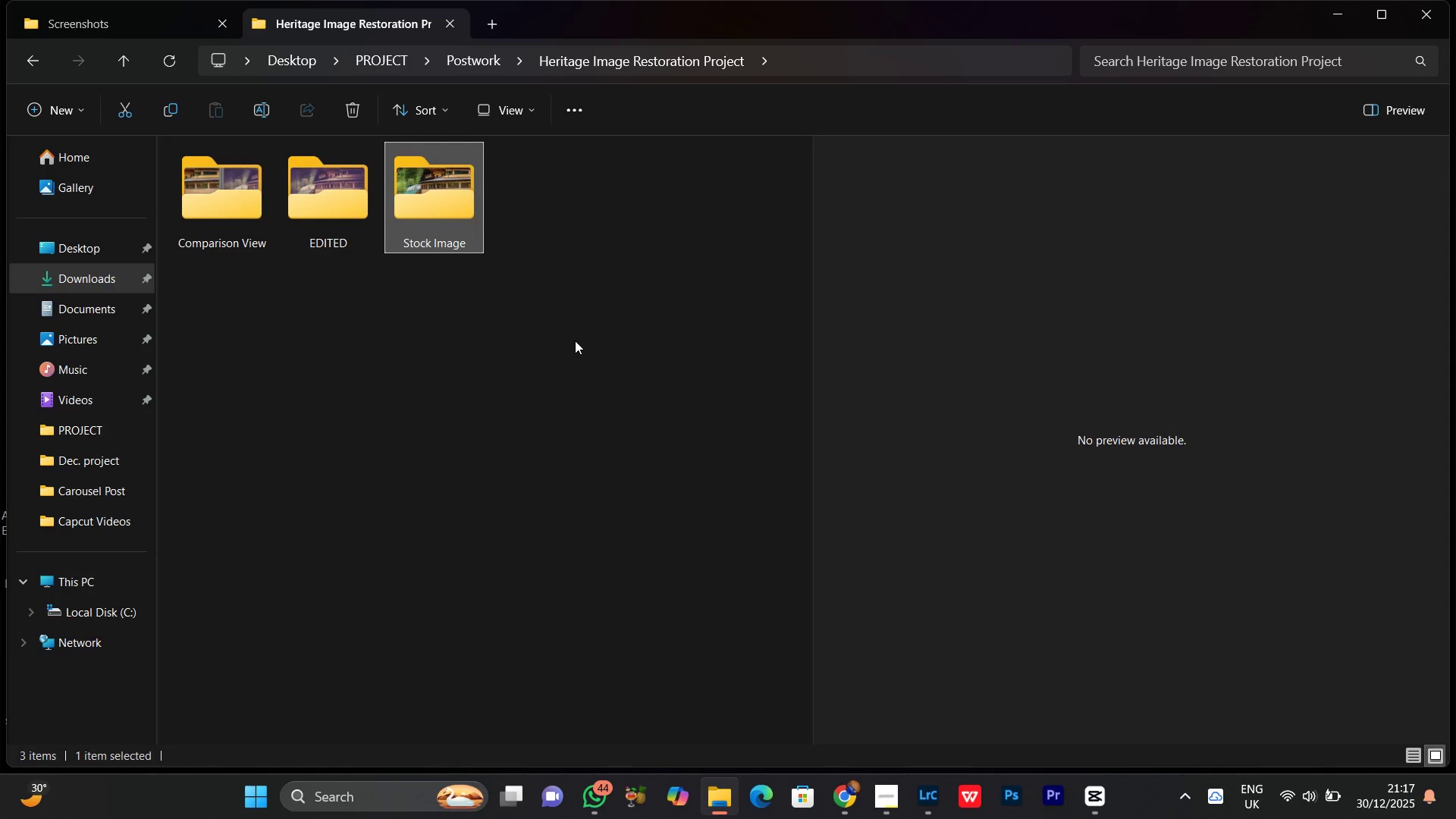 
left_click([575, 340])
 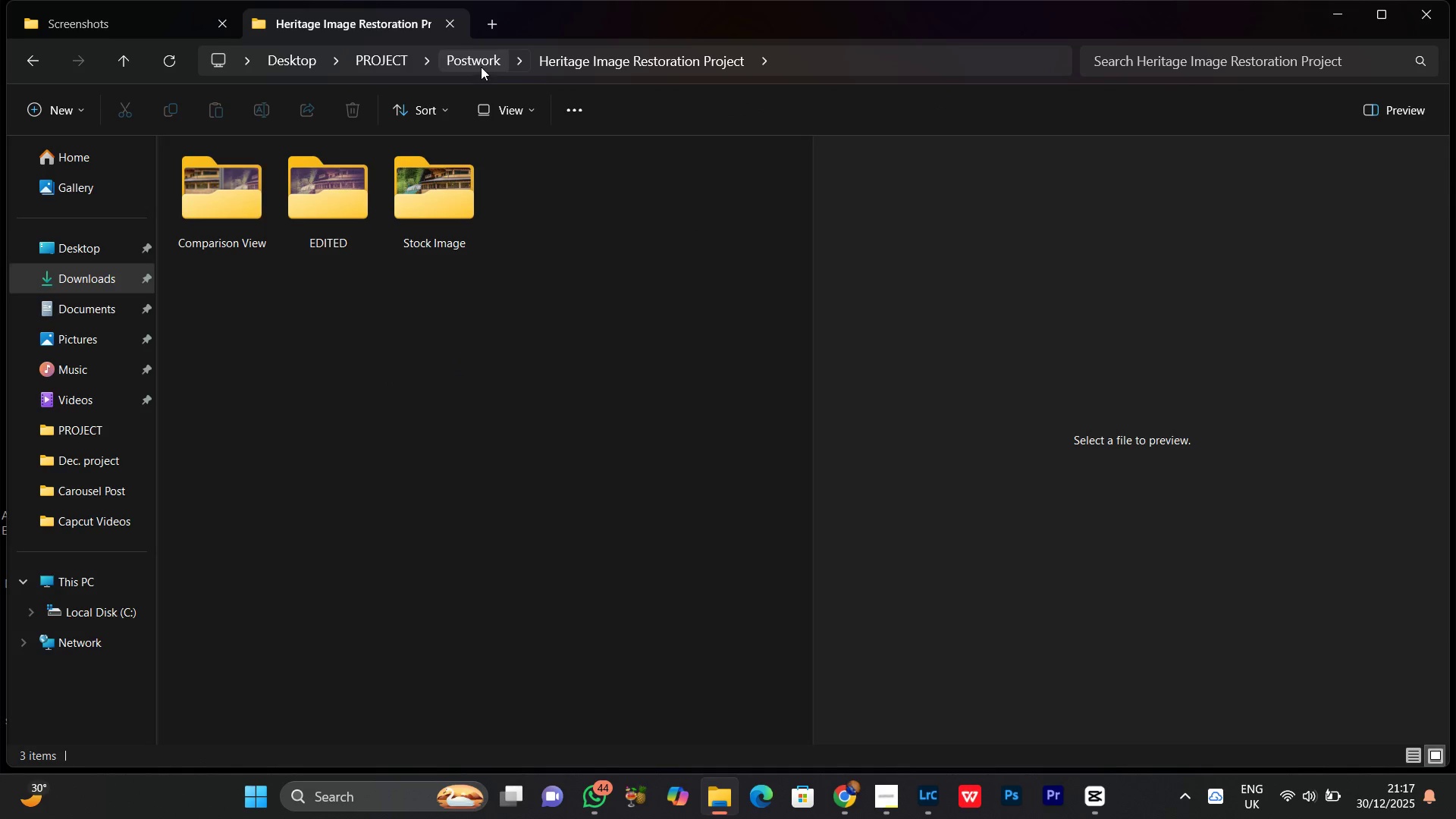 
left_click([481, 67])
 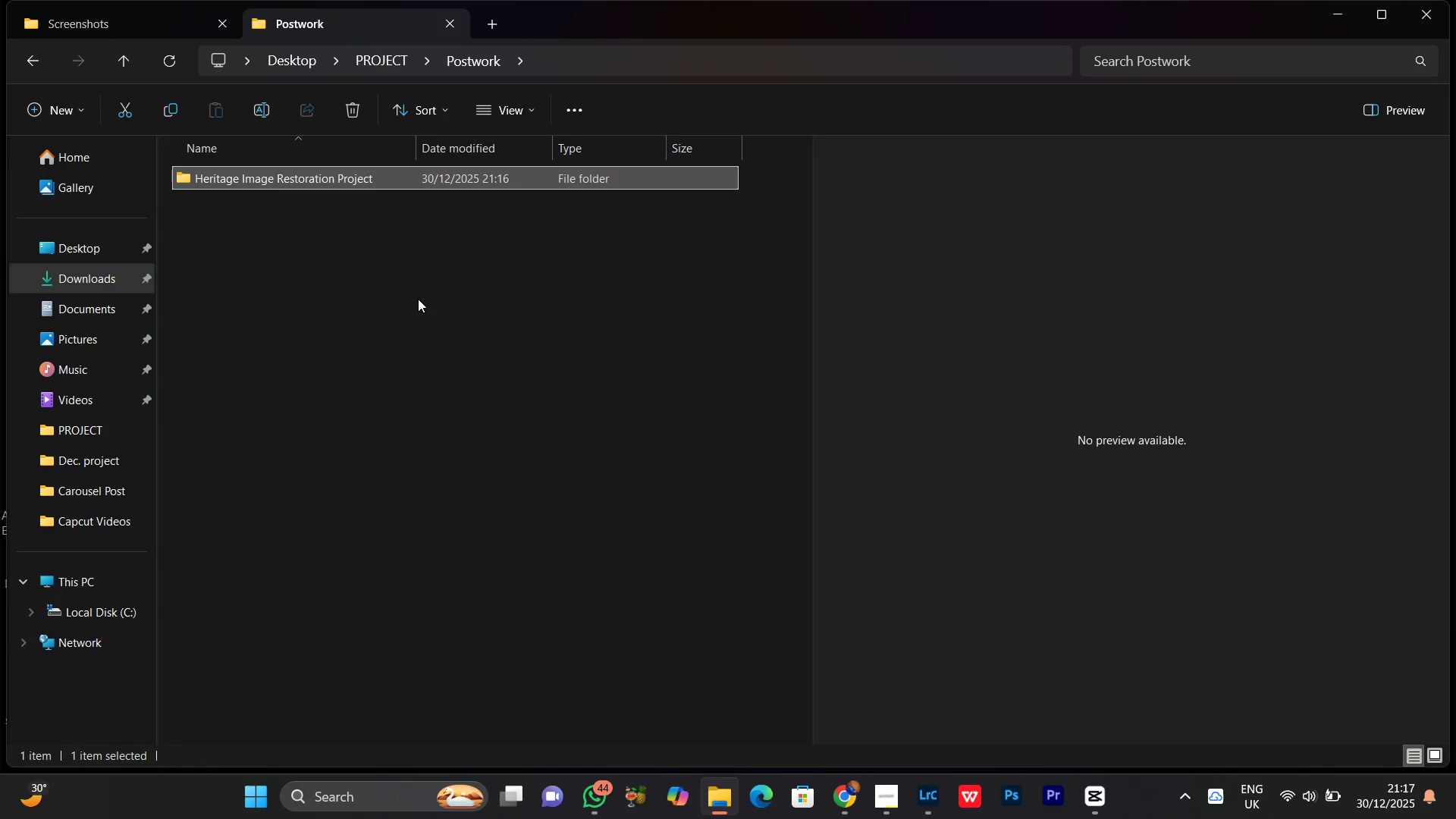 
left_click([418, 299])
 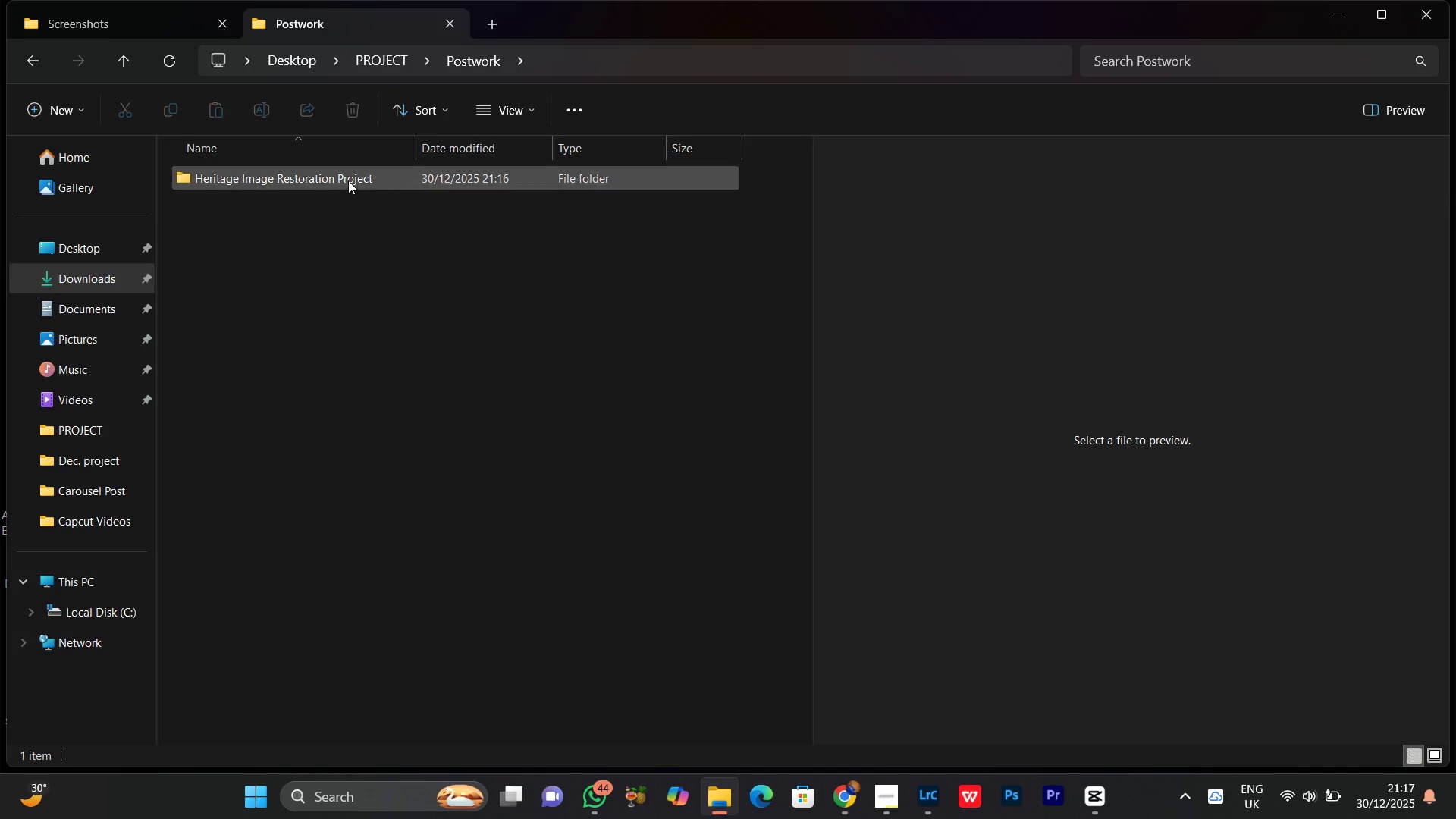 
left_click([348, 180])
 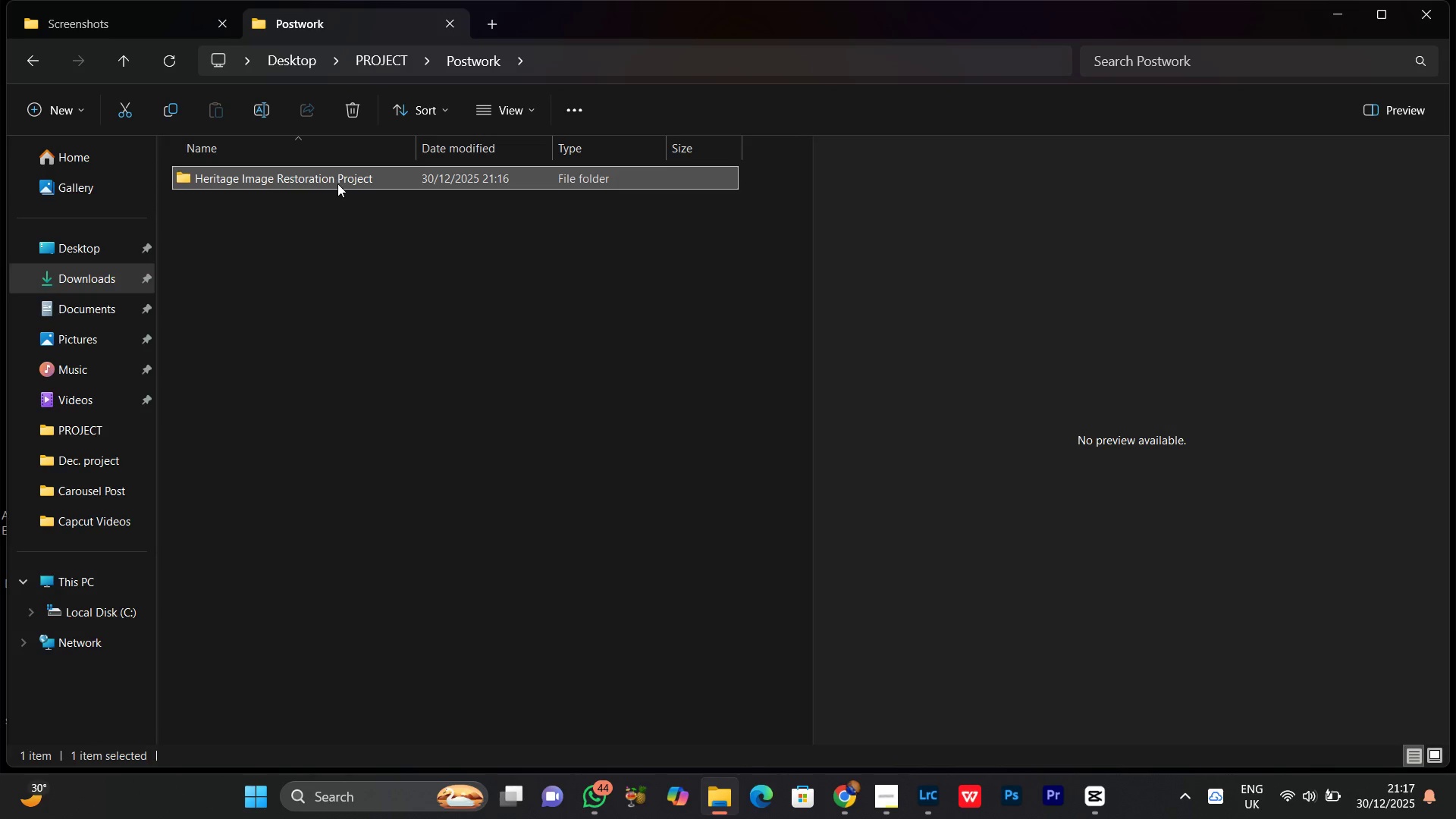 
left_click([326, 332])
 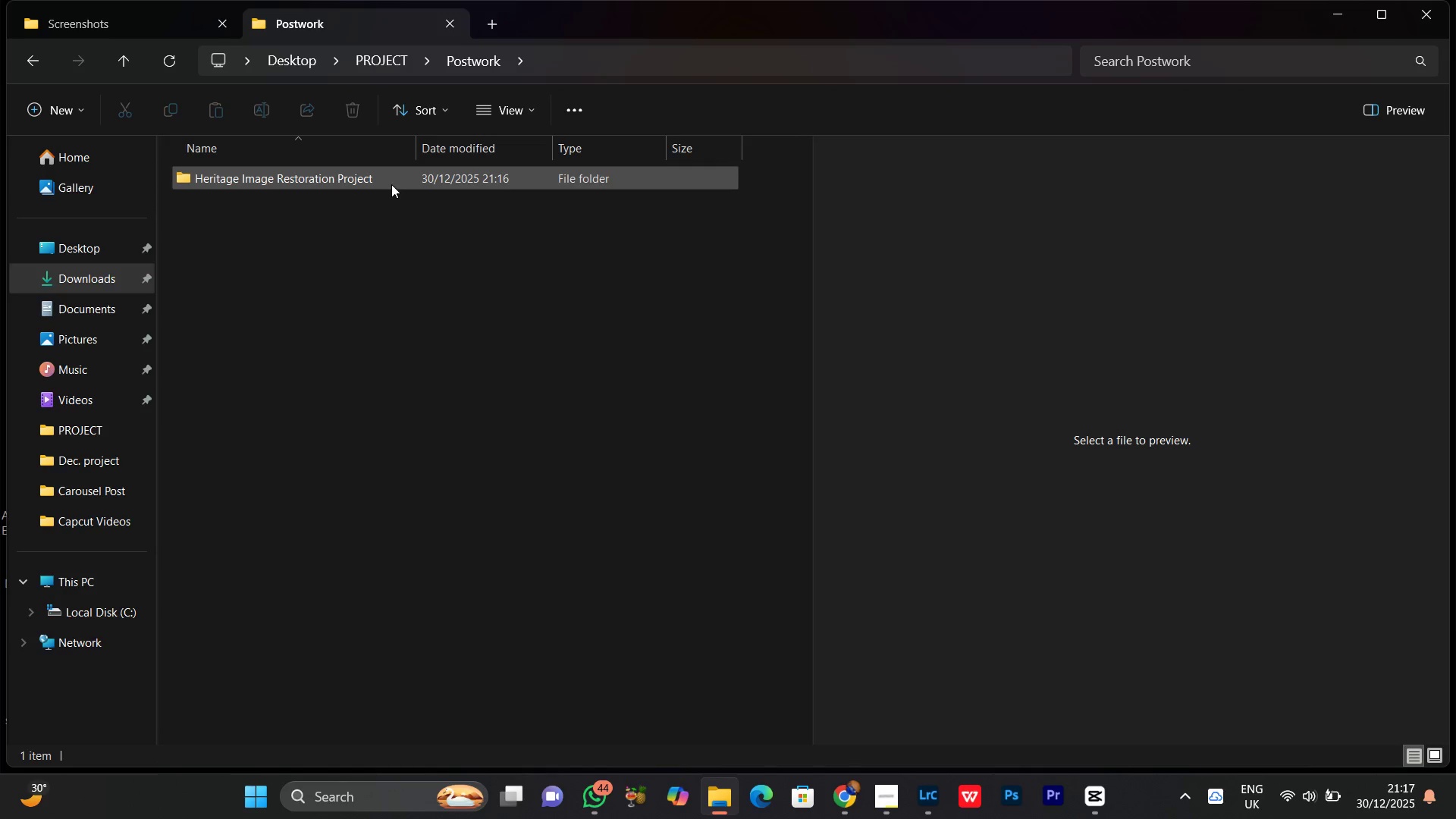 
left_click([391, 184])
 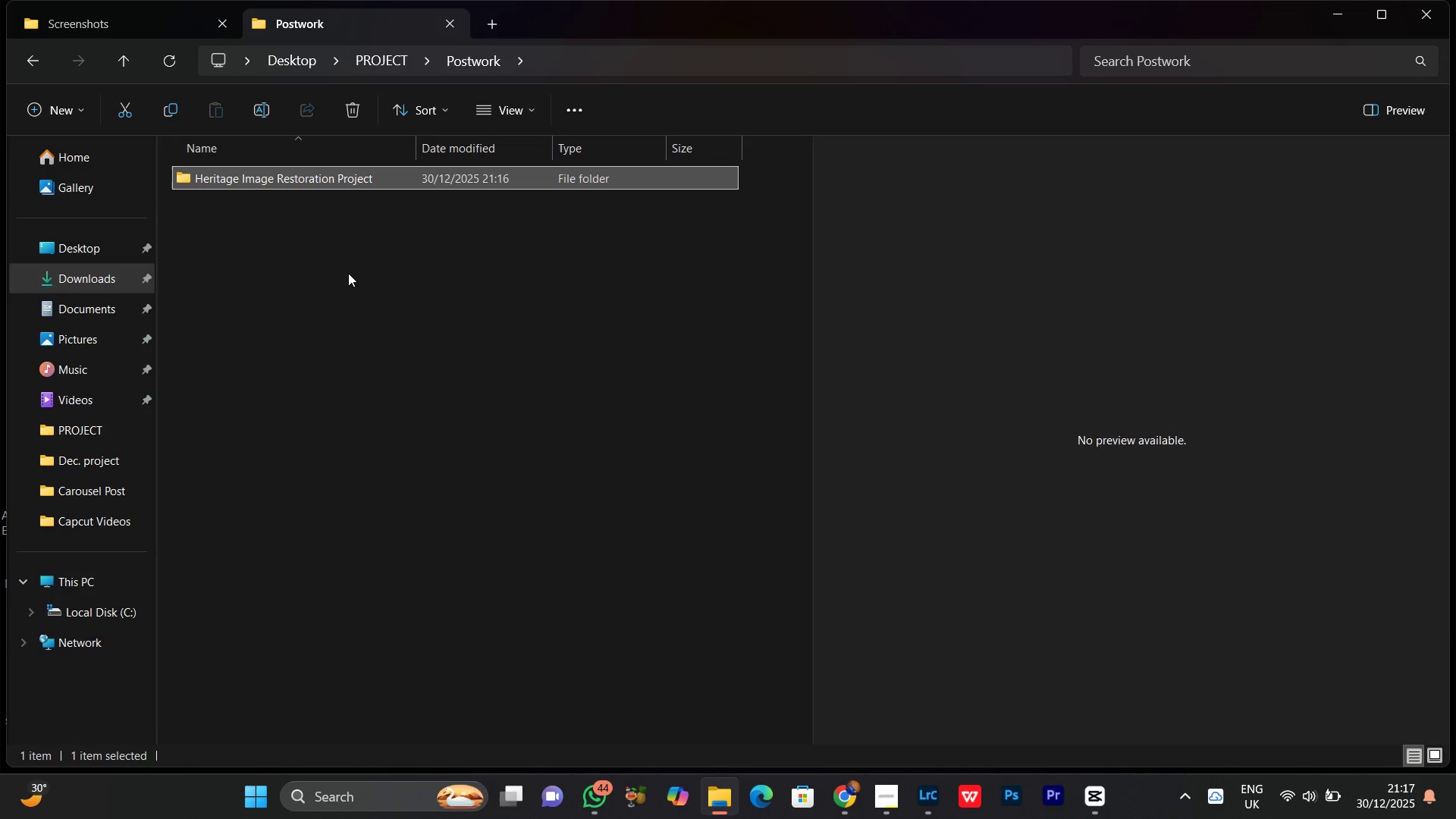 
left_click([348, 273])
 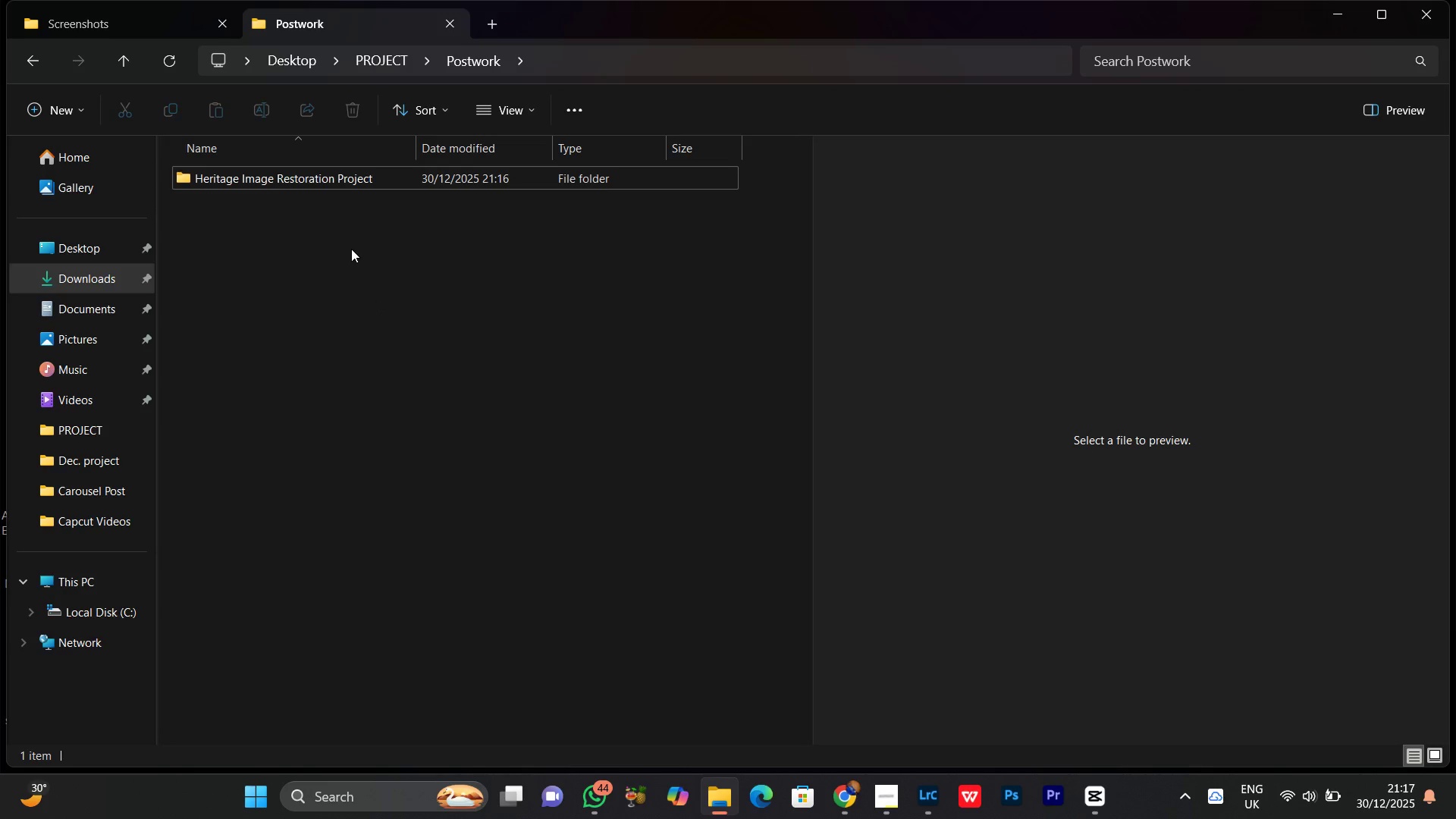 
left_click([351, 246])
 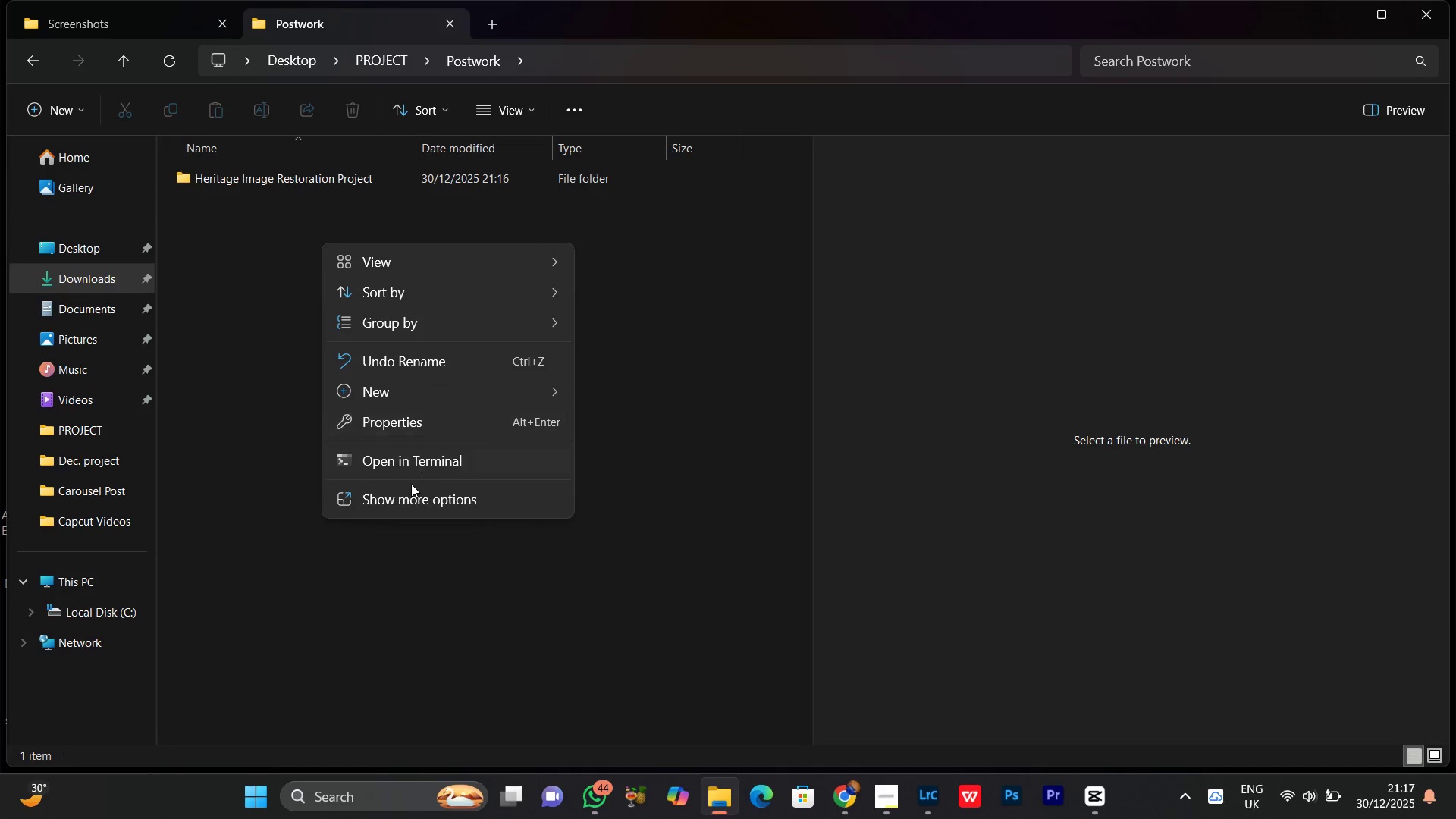 
left_click([402, 494])
 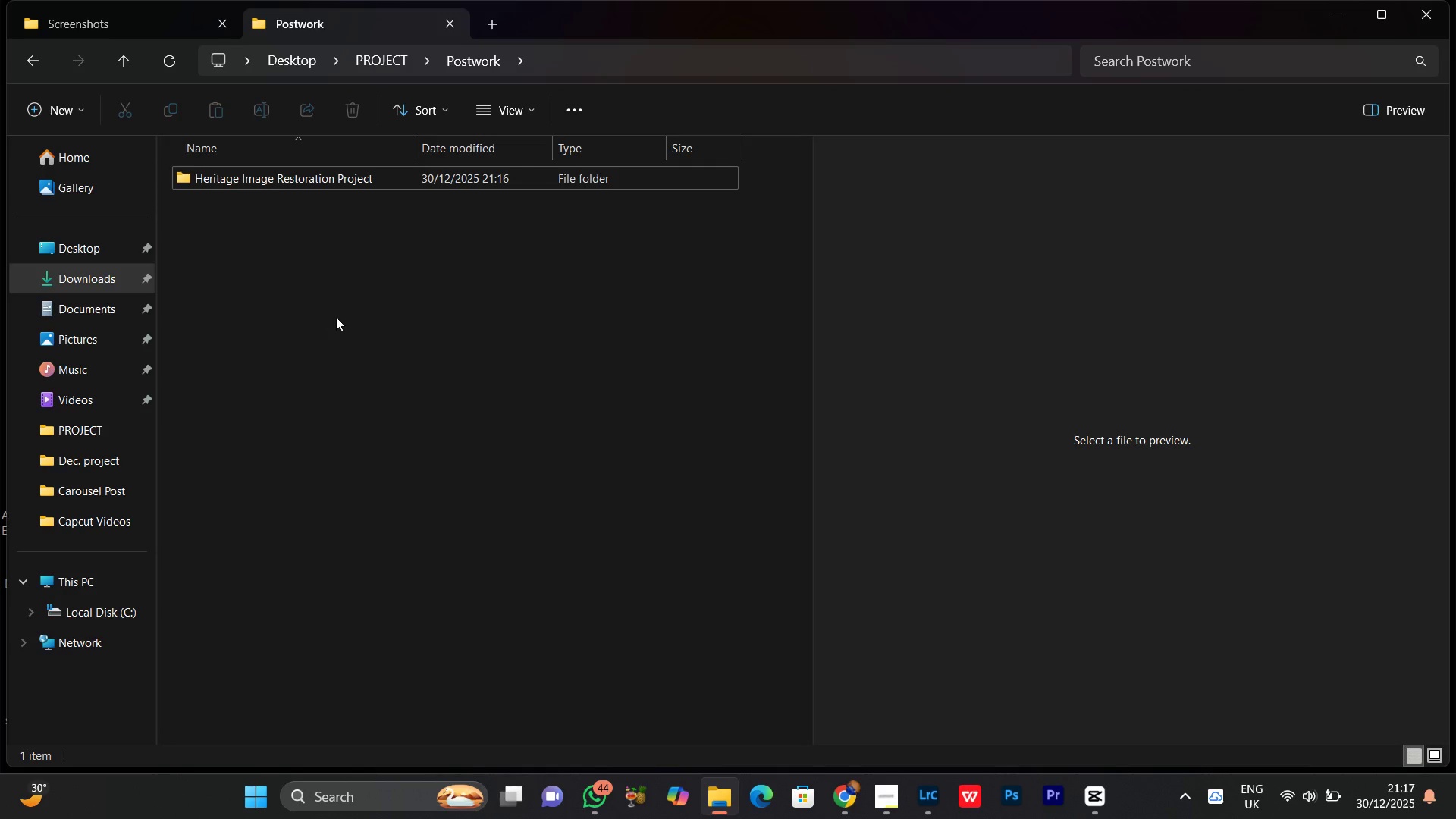 
left_click([335, 315])
 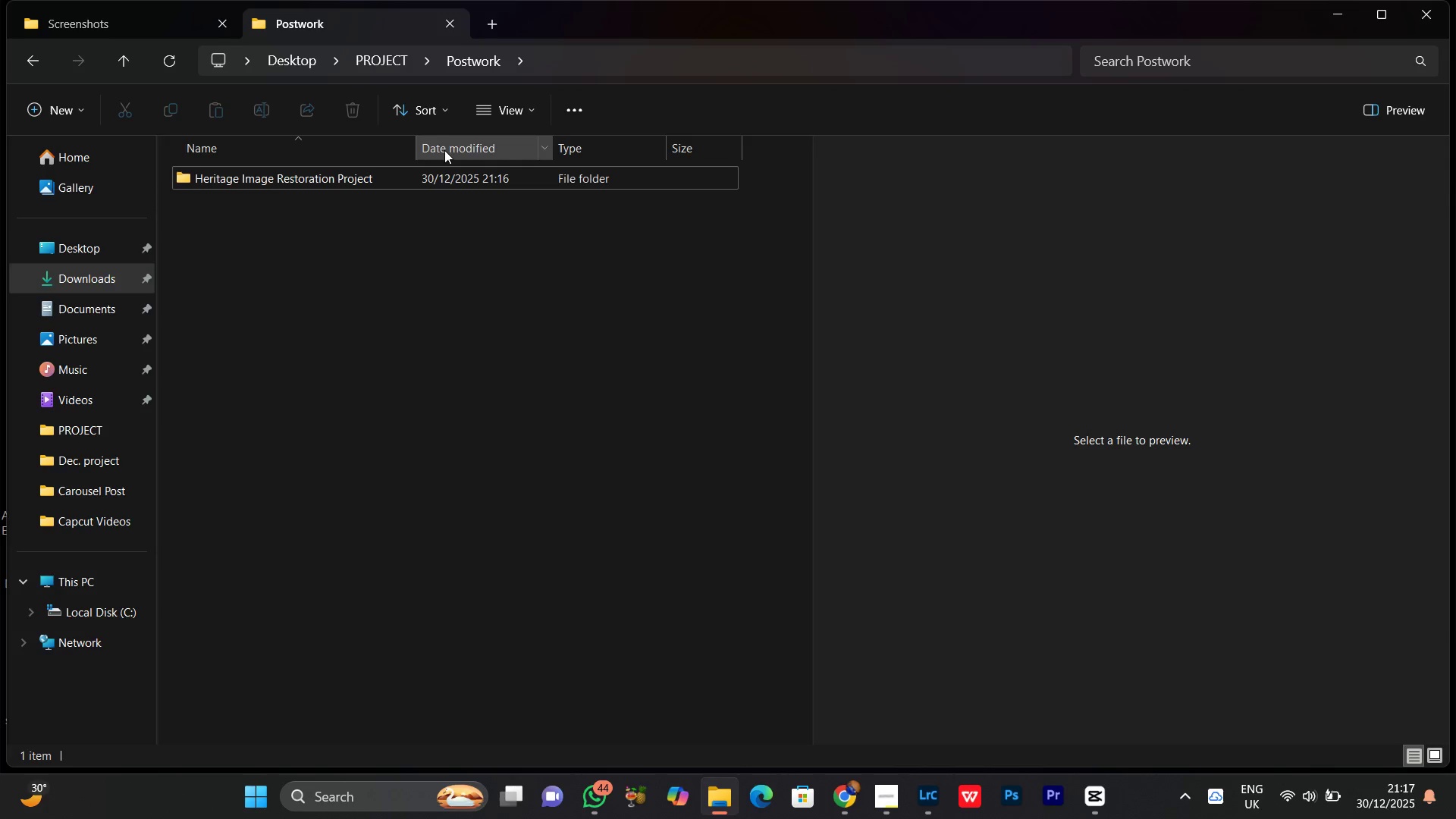 
left_click_drag(start_coordinate=[247, 221], to_coordinate=[490, 642])
 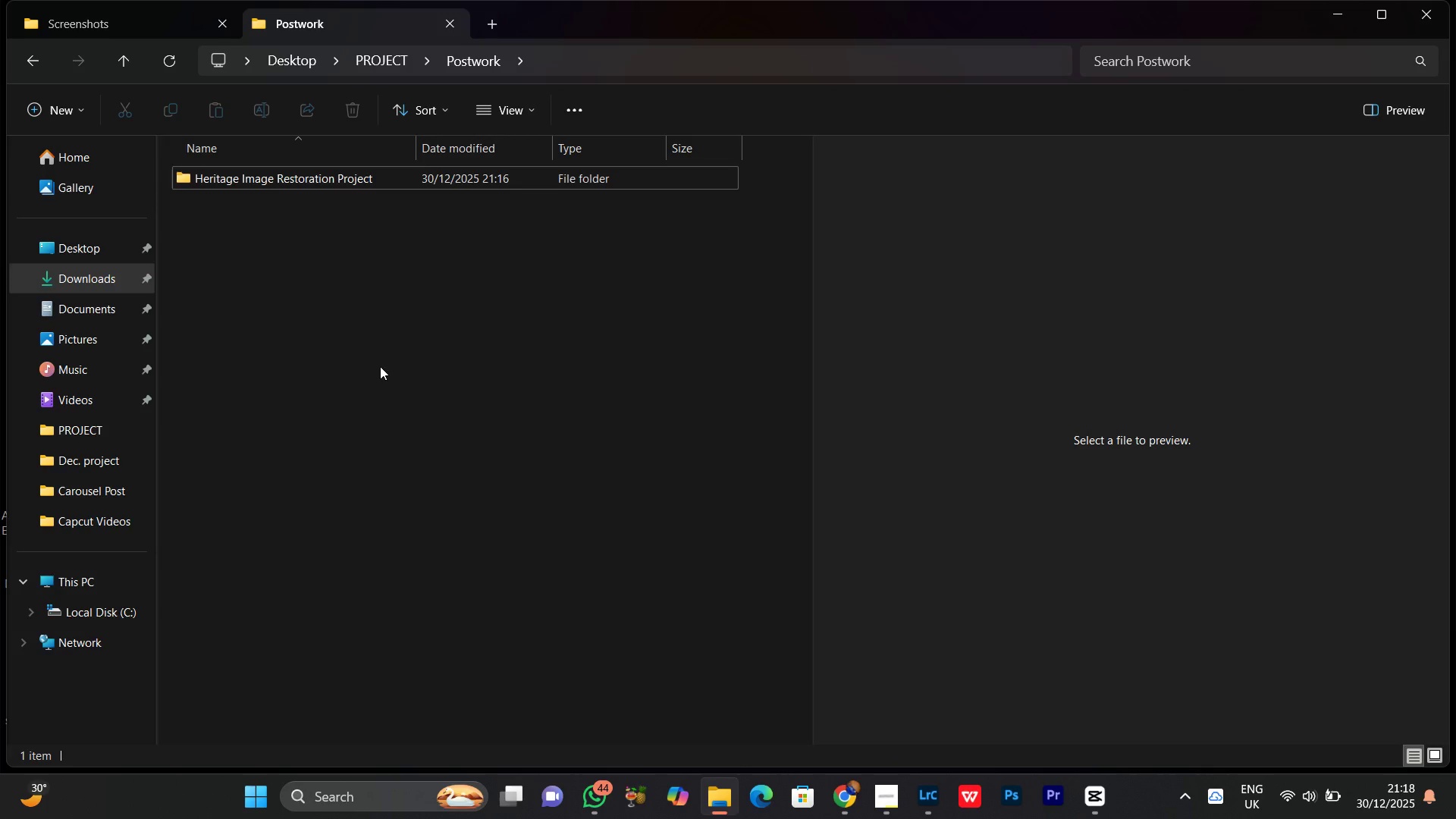 
right_click([367, 353])
 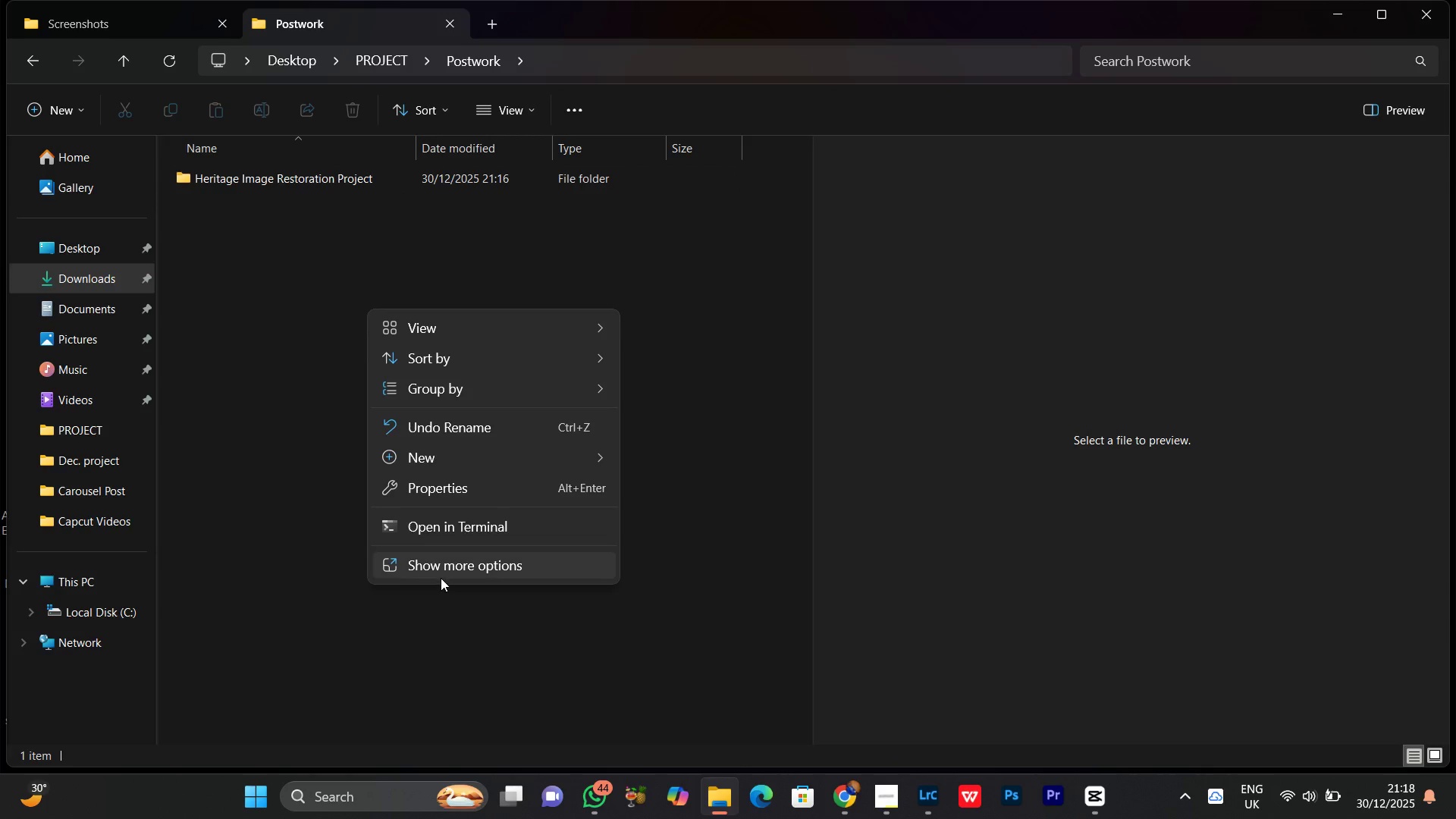 
left_click([438, 575])
 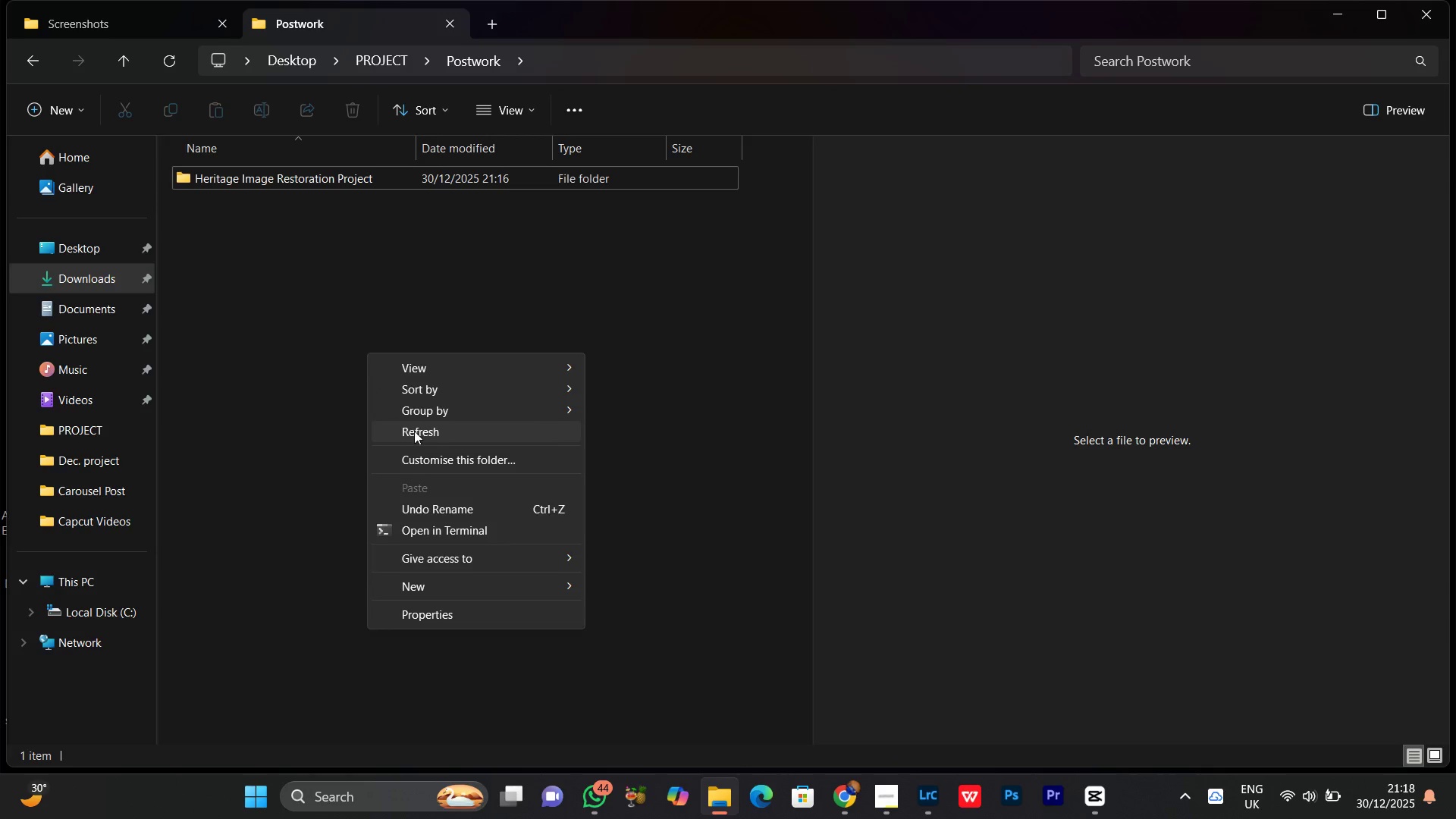 
left_click([414, 431])
 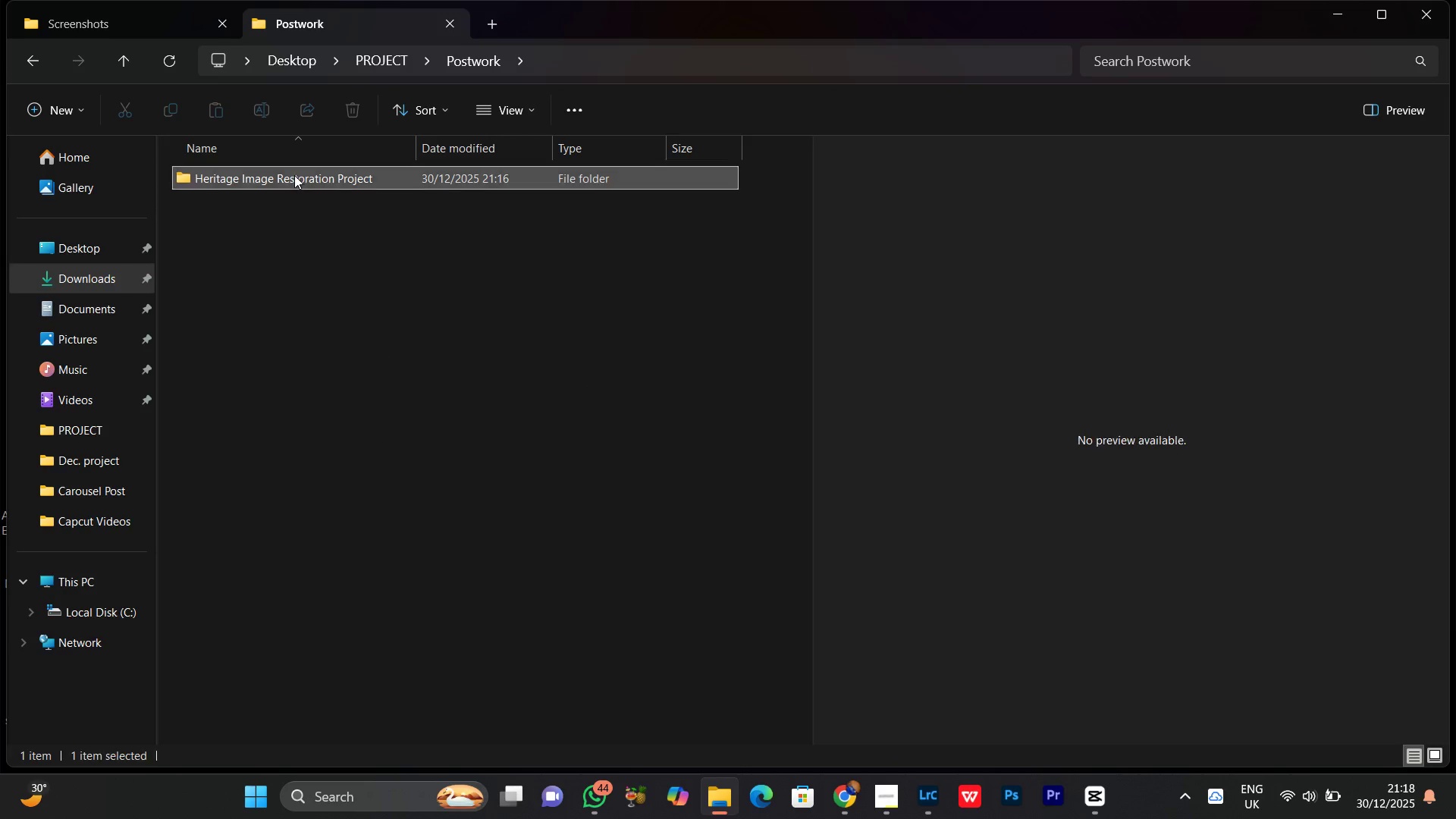 
left_click([294, 175])
 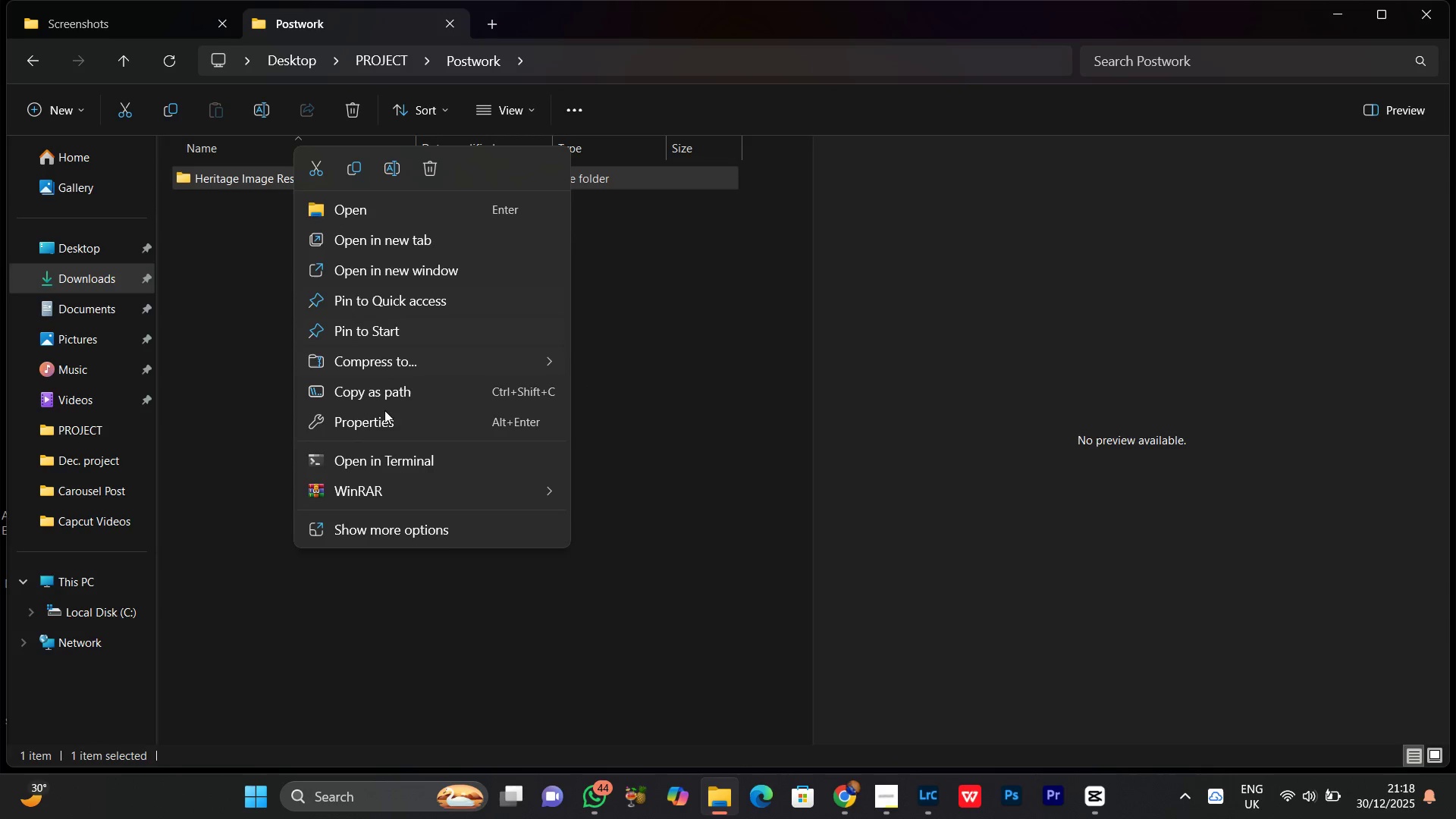 
left_click([378, 494])
 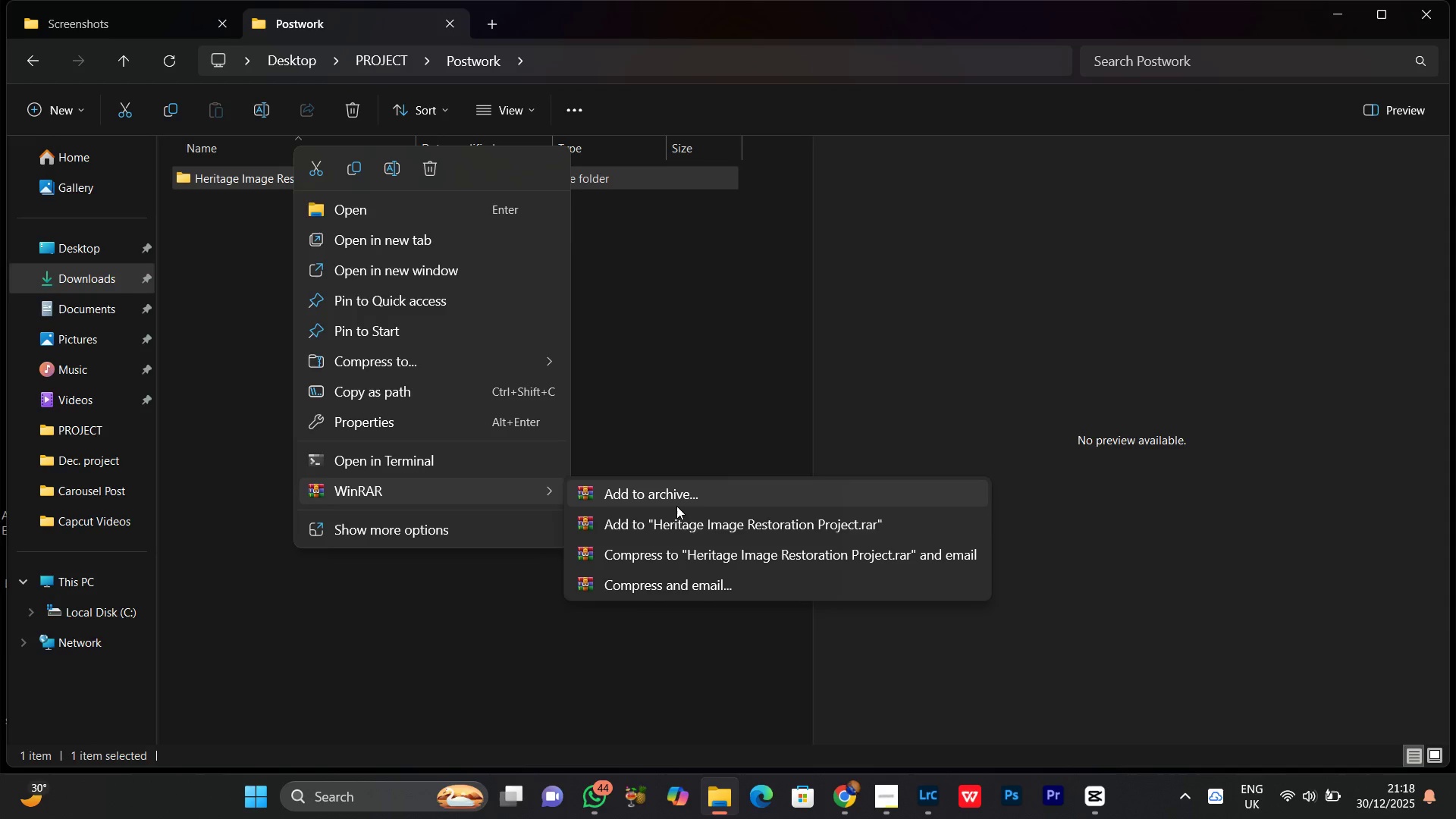 
left_click([676, 506])
 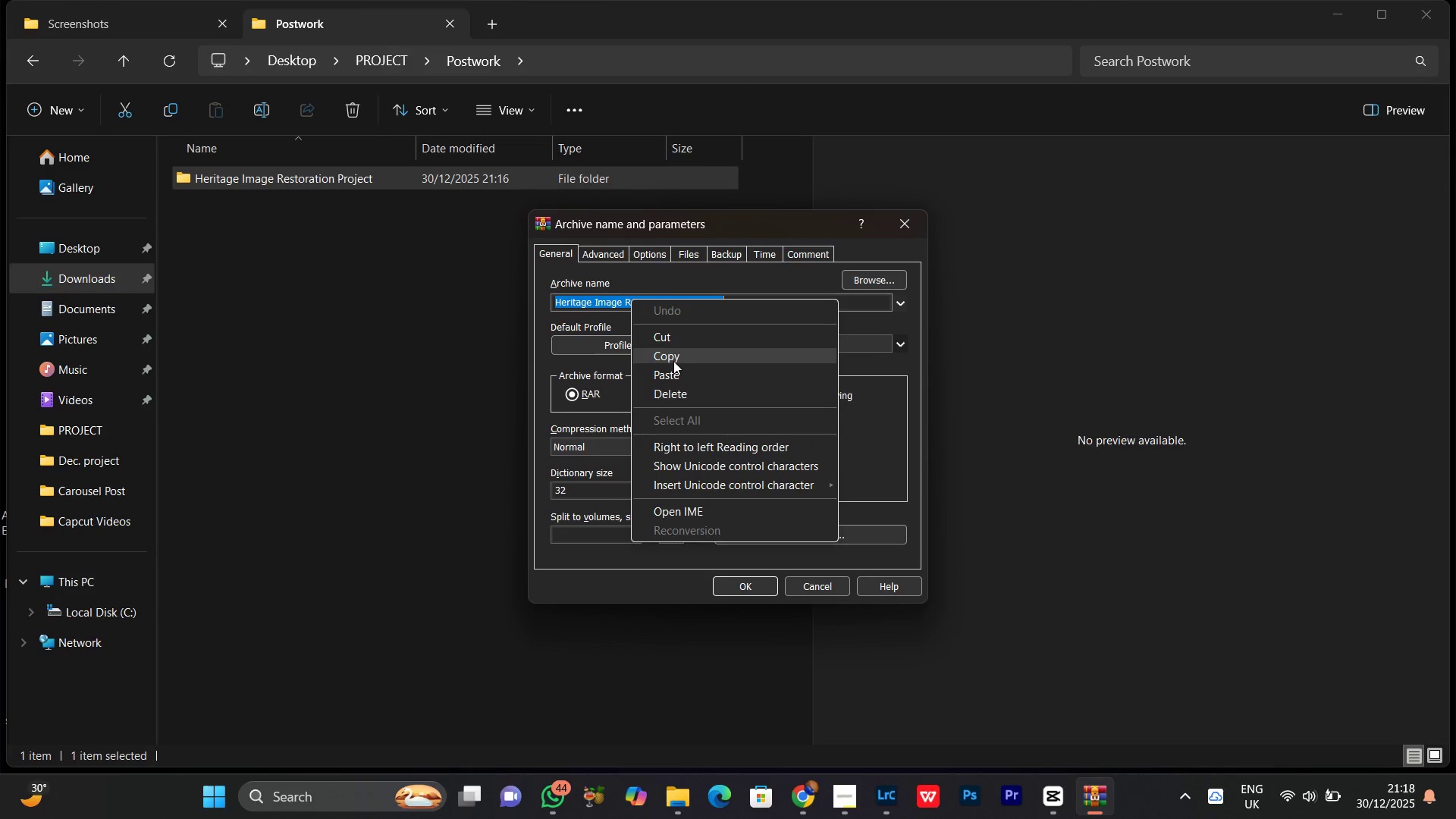 
right_click([642, 300])
 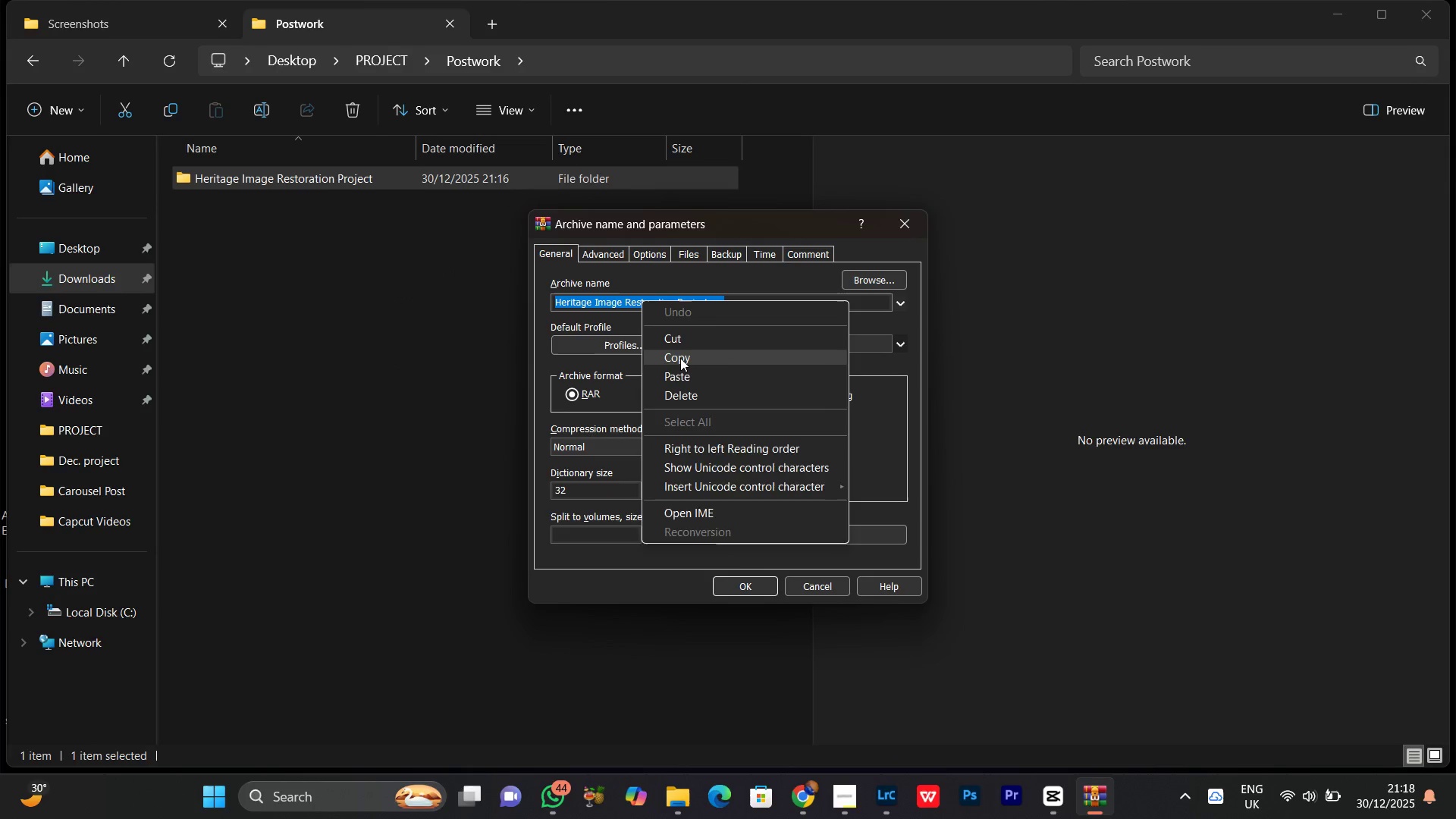 
left_click([680, 358])
 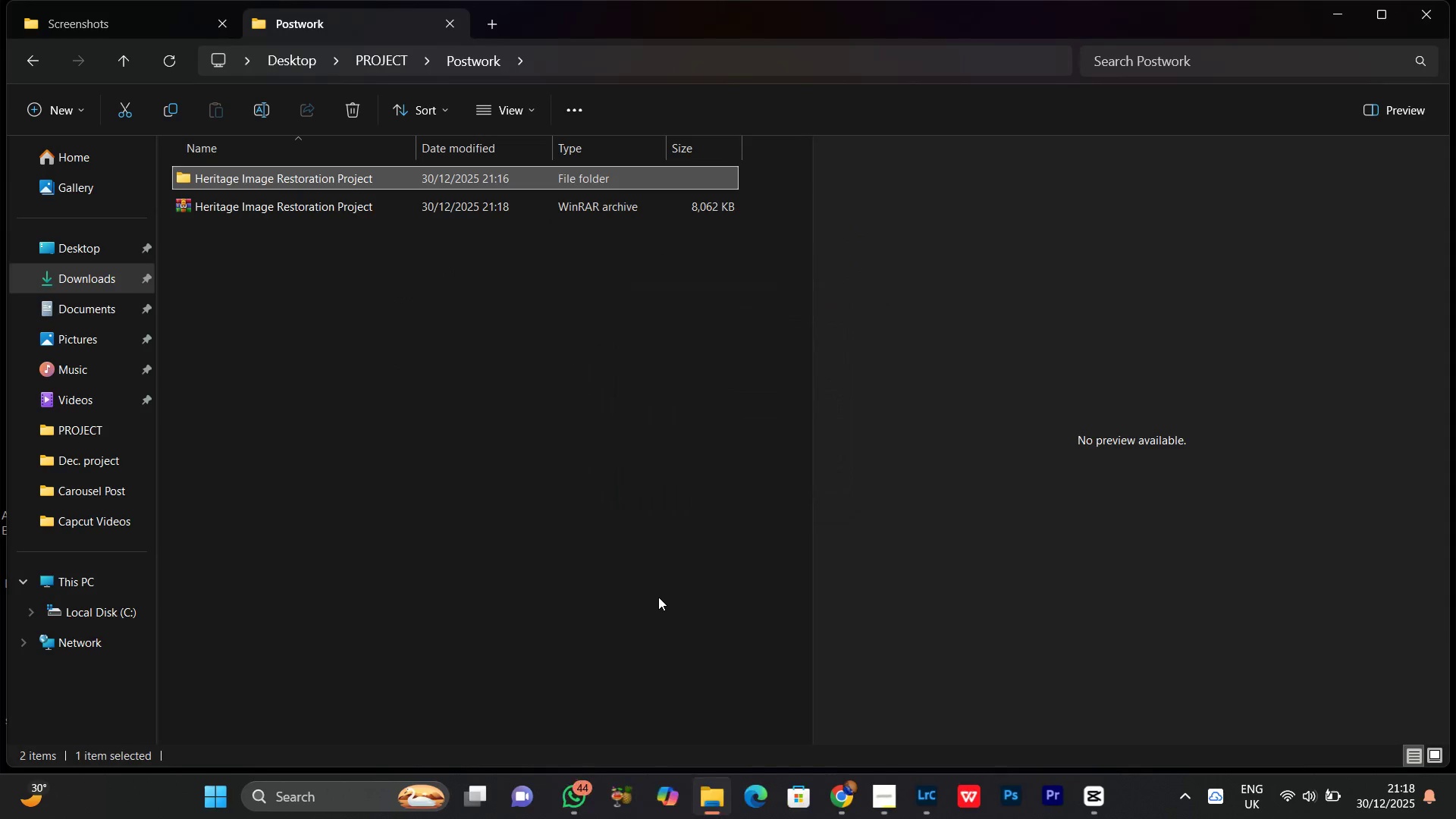 
left_click([343, 332])
 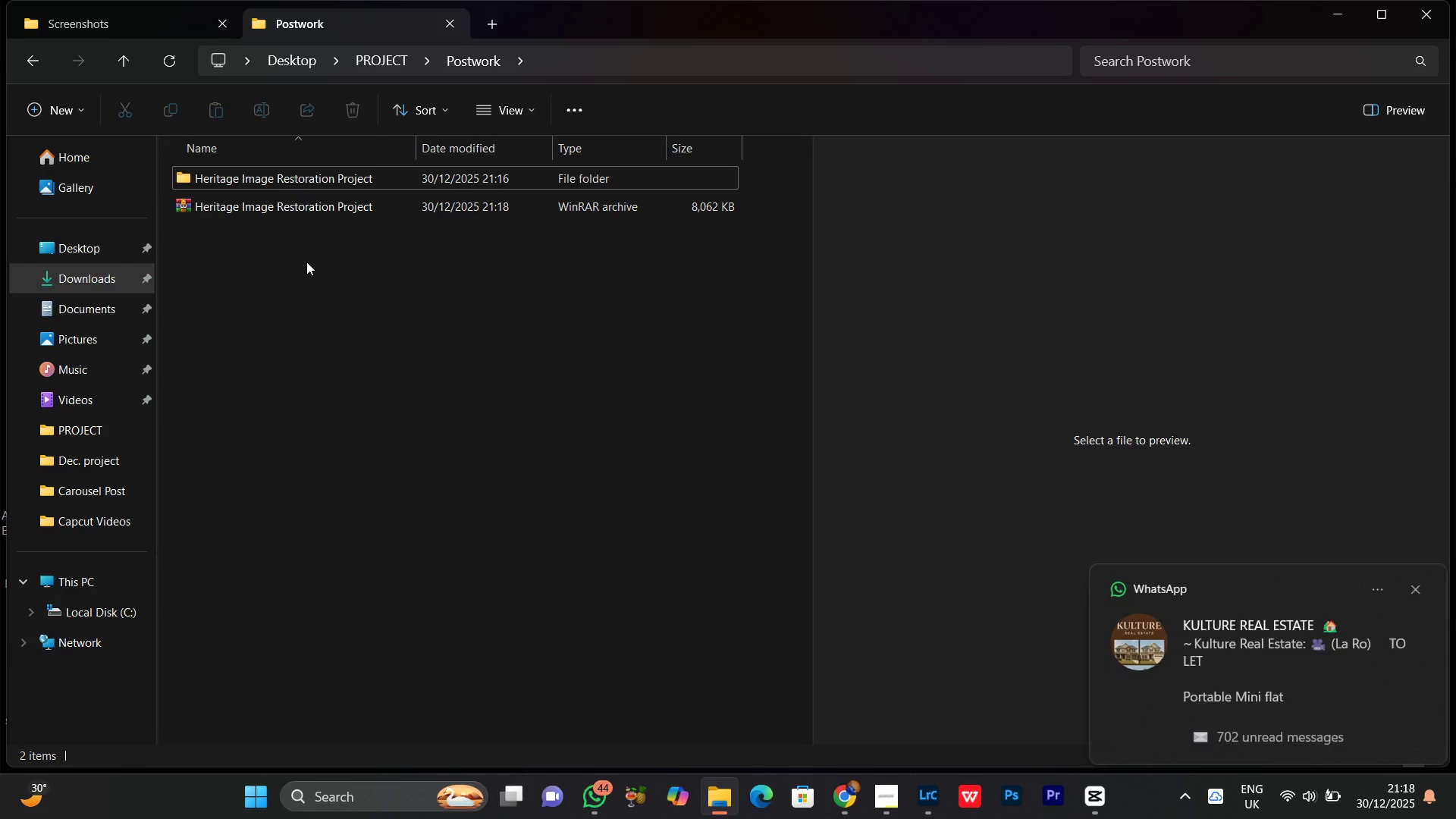 
right_click([306, 262])
 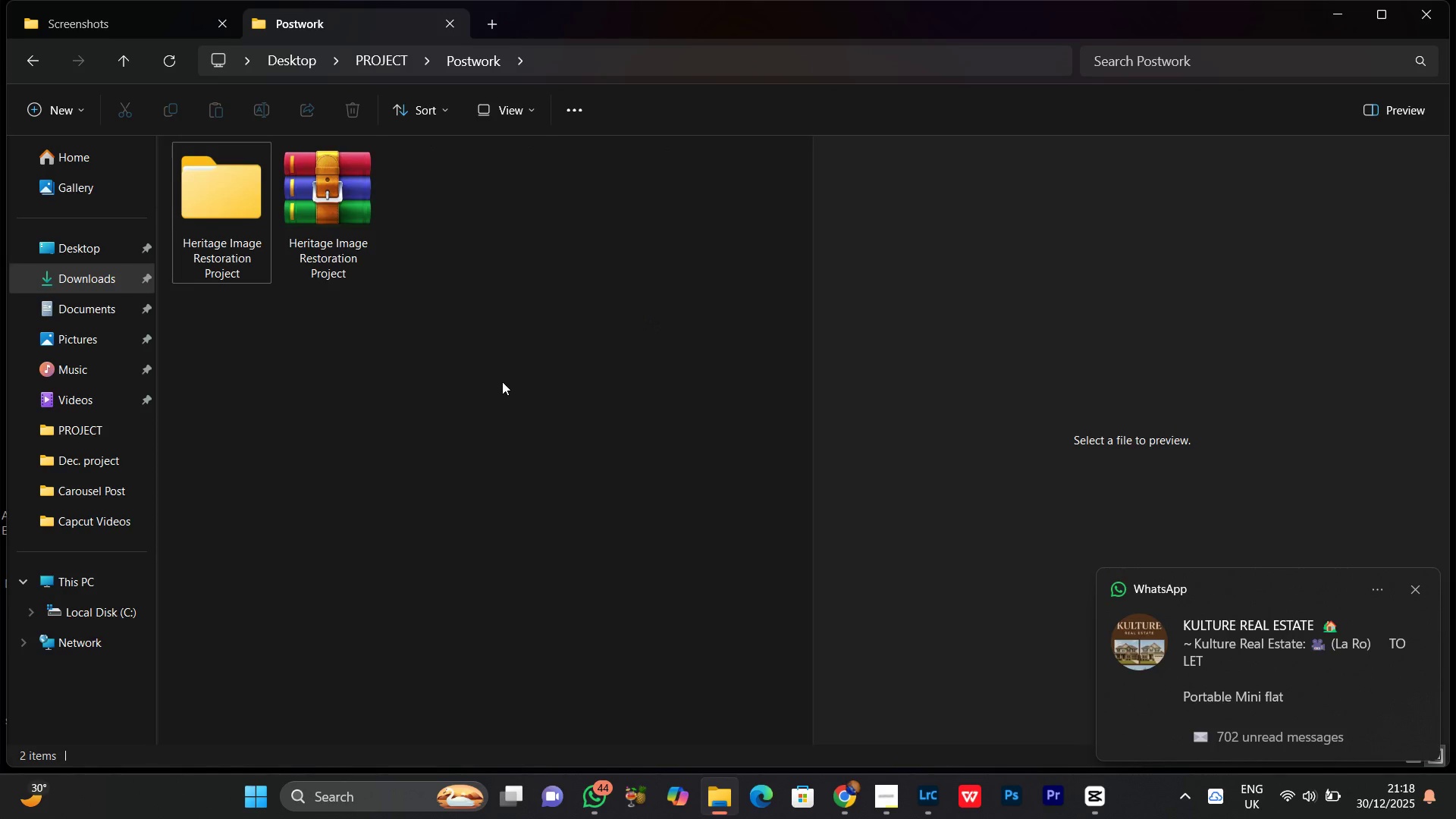 
left_click([502, 381])
 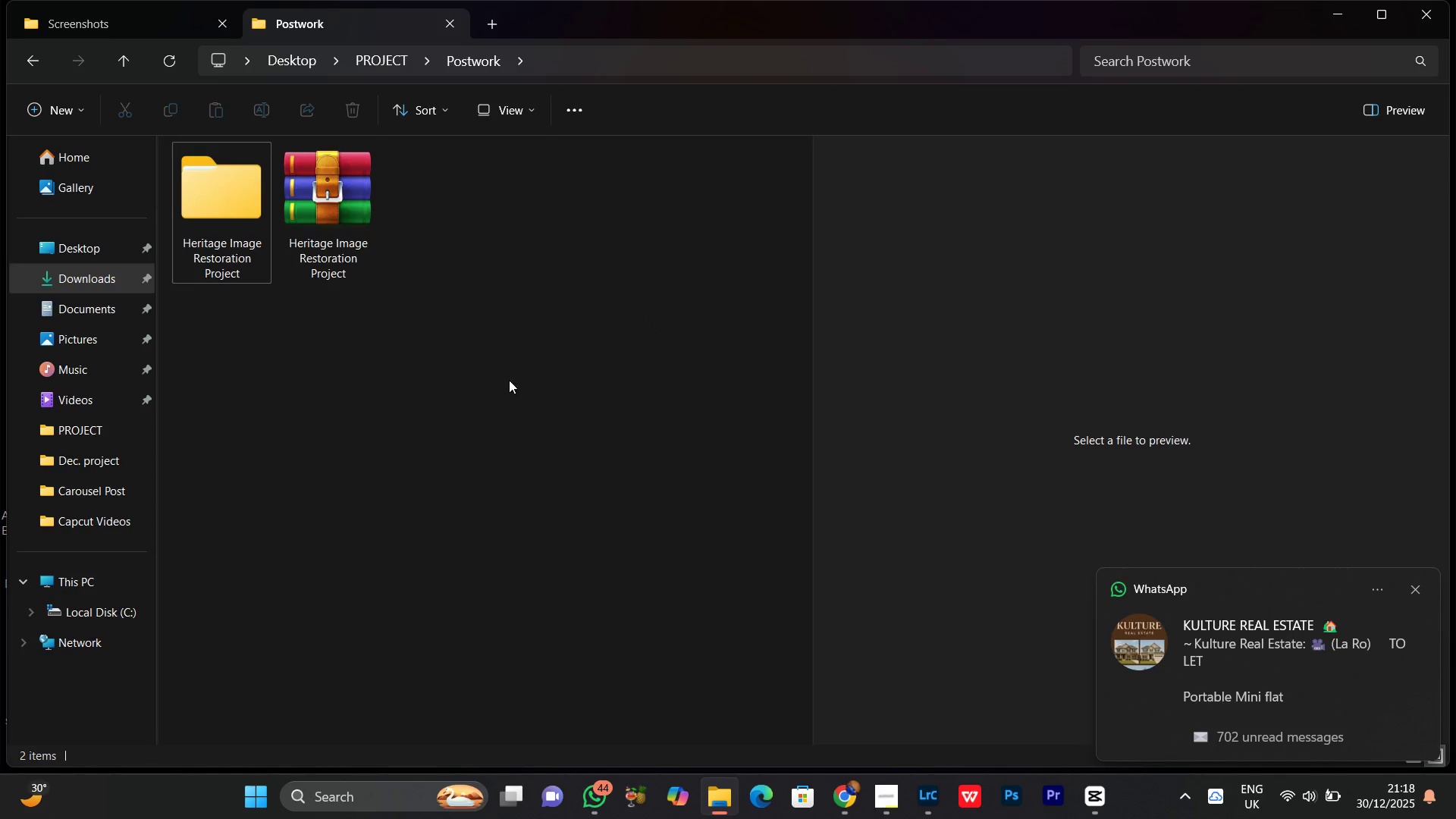 
left_click([509, 380])
 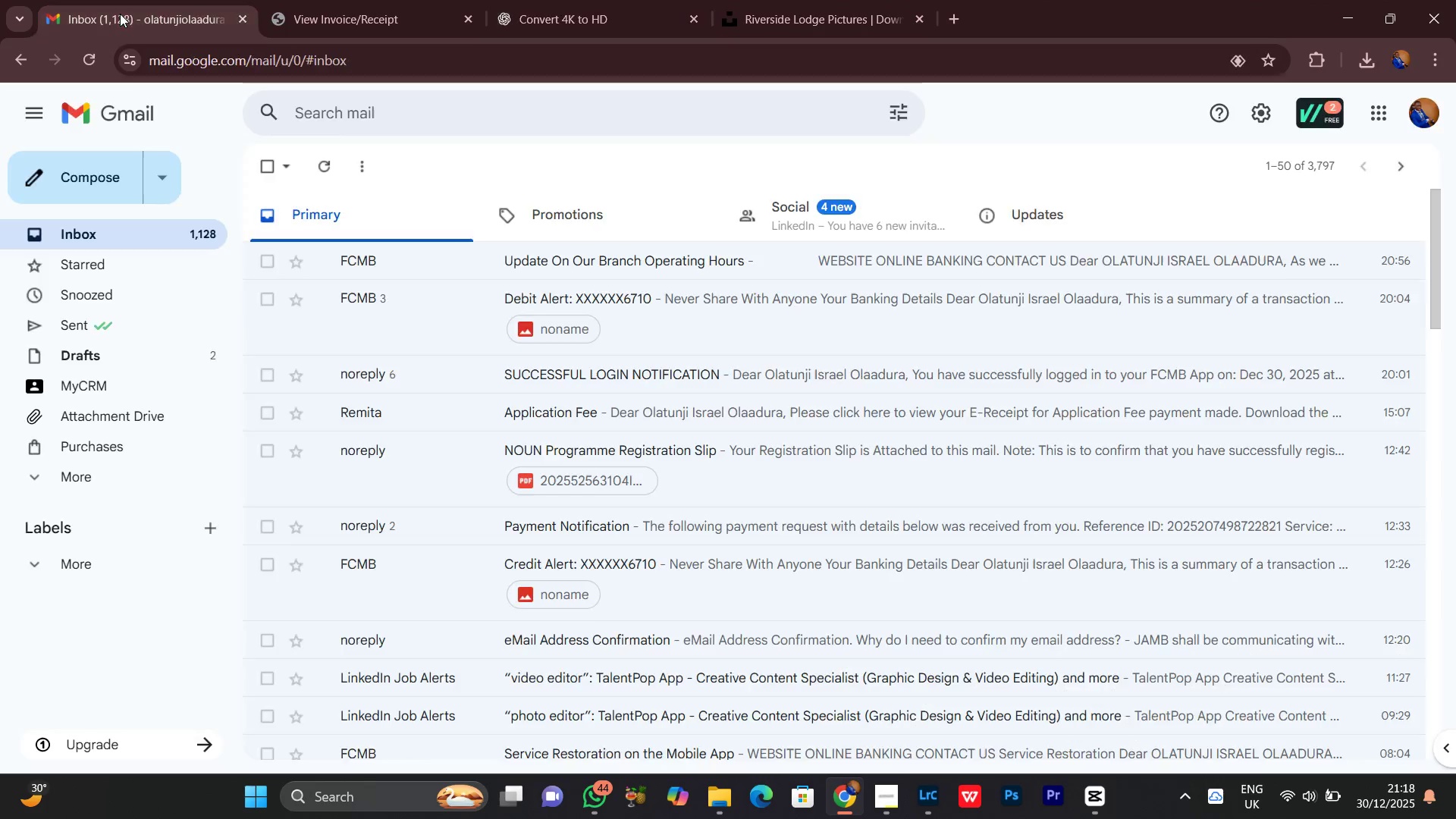 
scroll: coordinate [752, 513], scroll_direction: up, amount: 5.0
 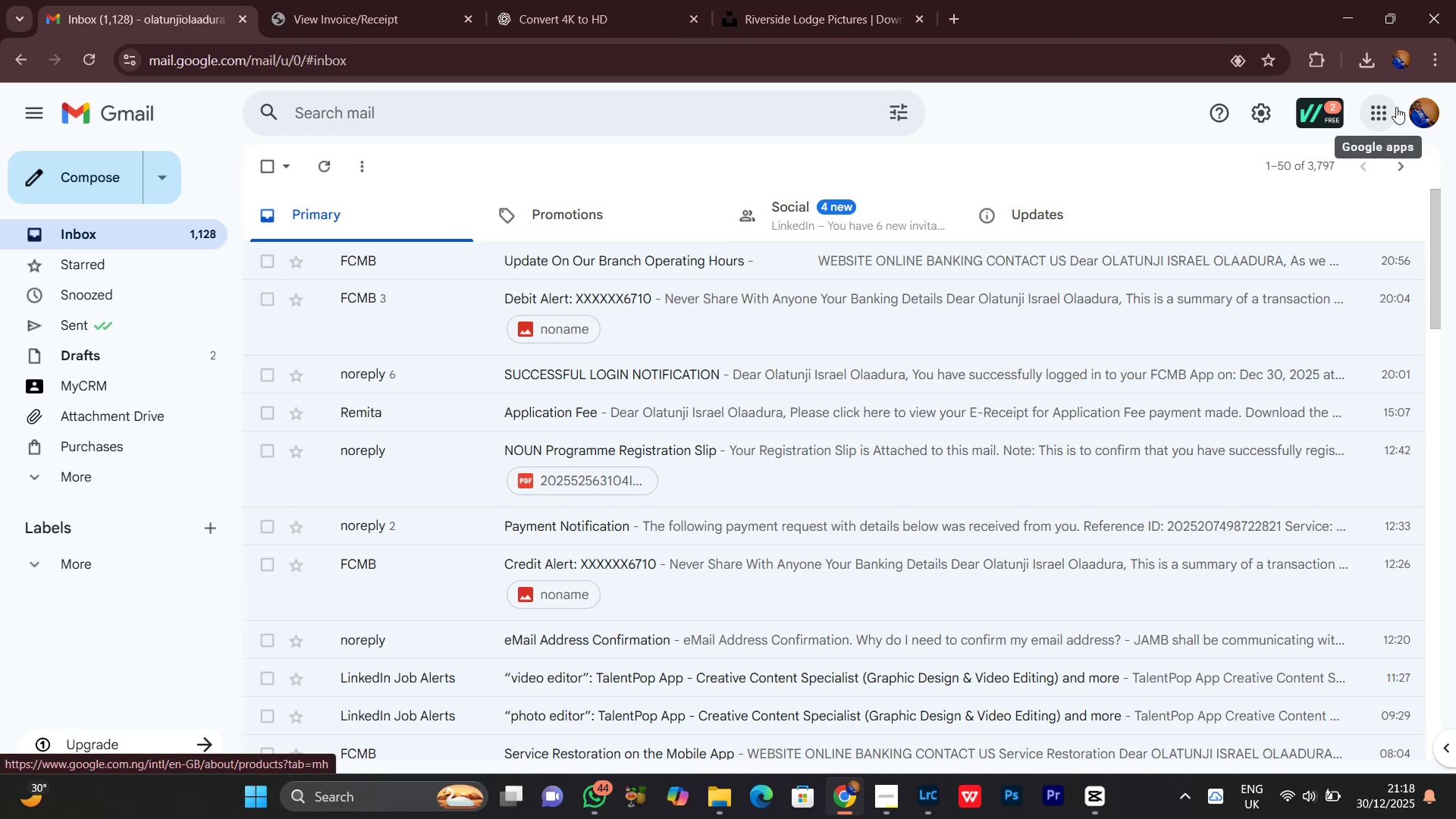 
left_click([1395, 106])
 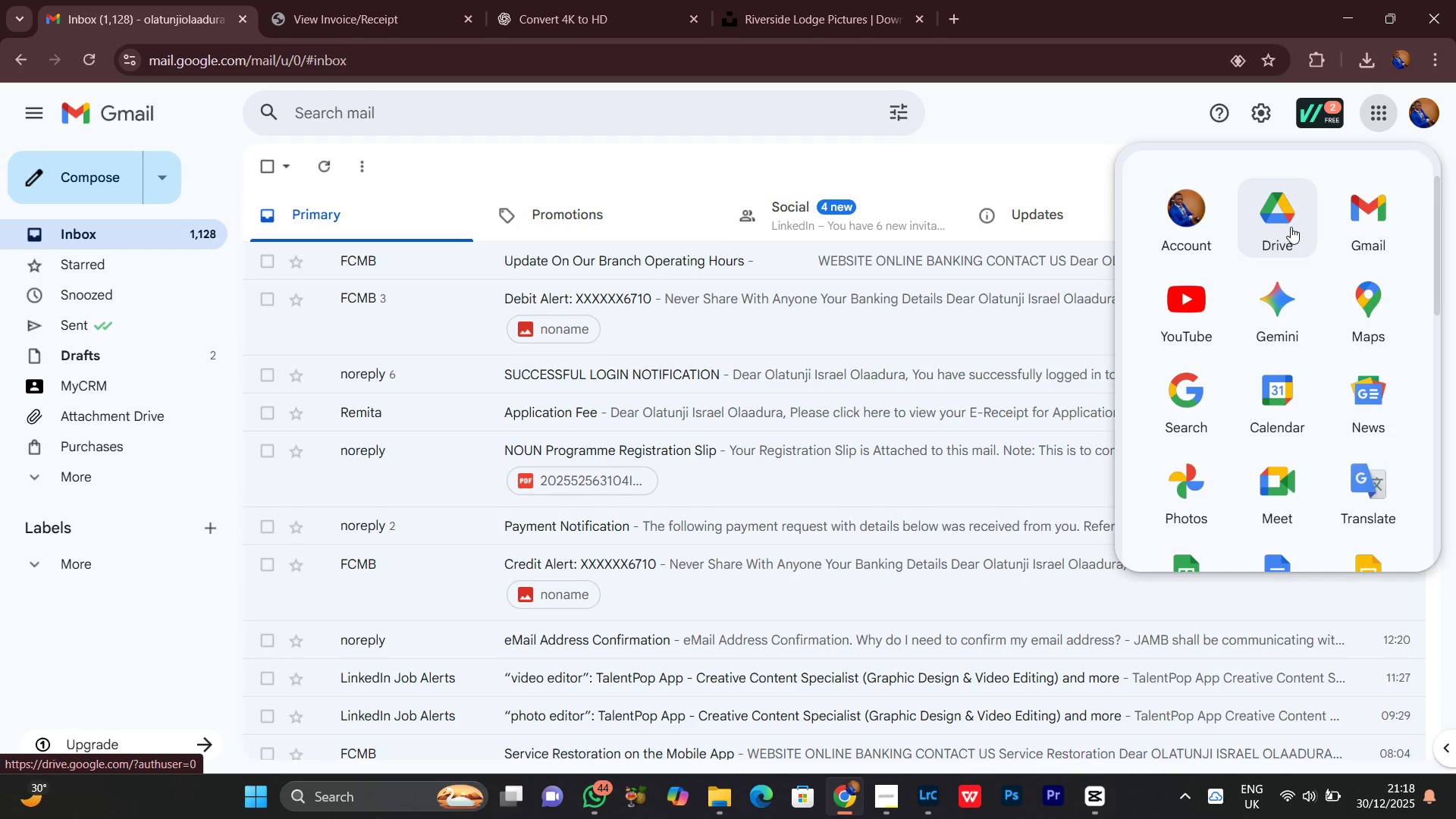 
left_click([1288, 221])
 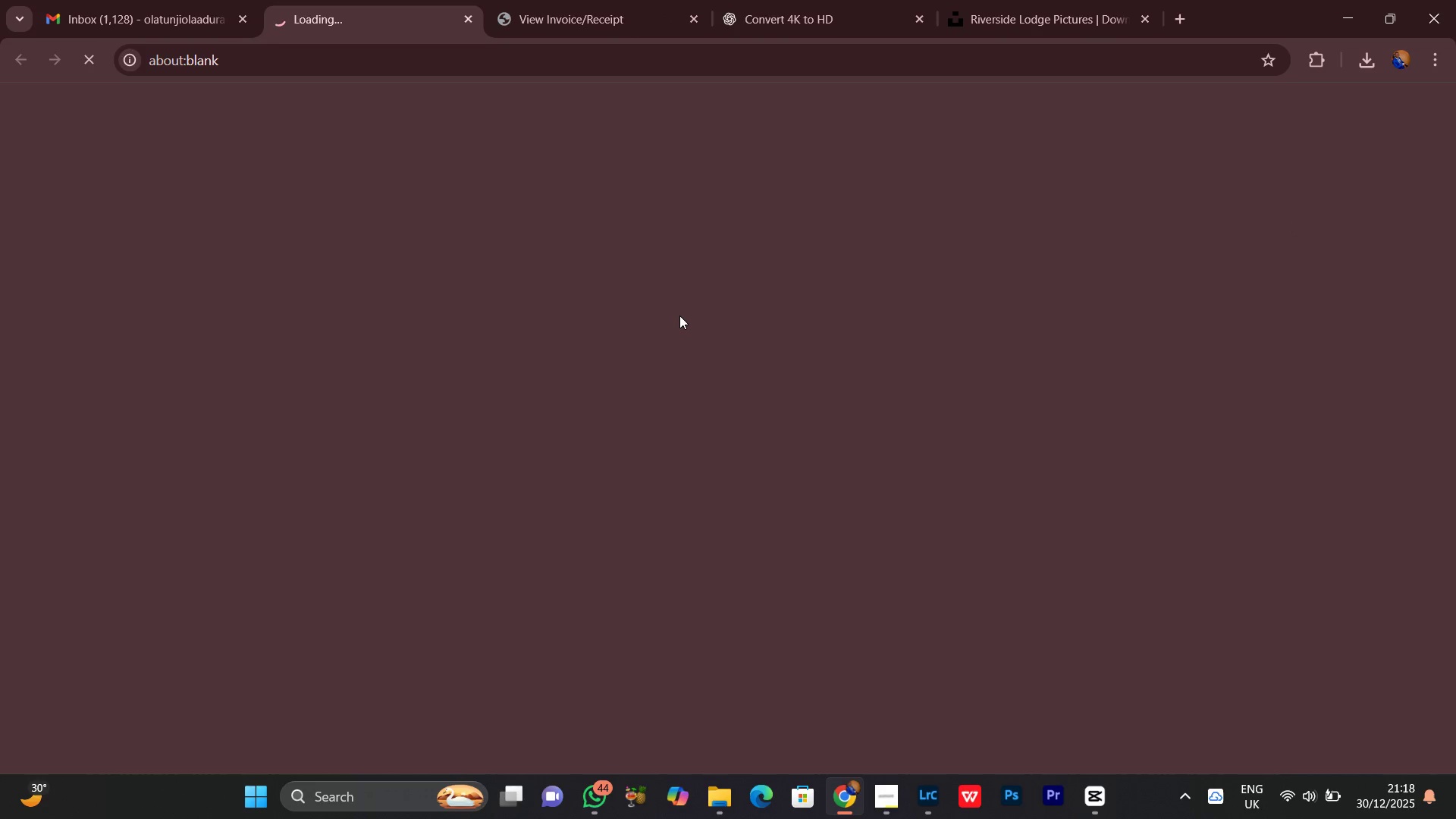 
left_click([563, 0])
 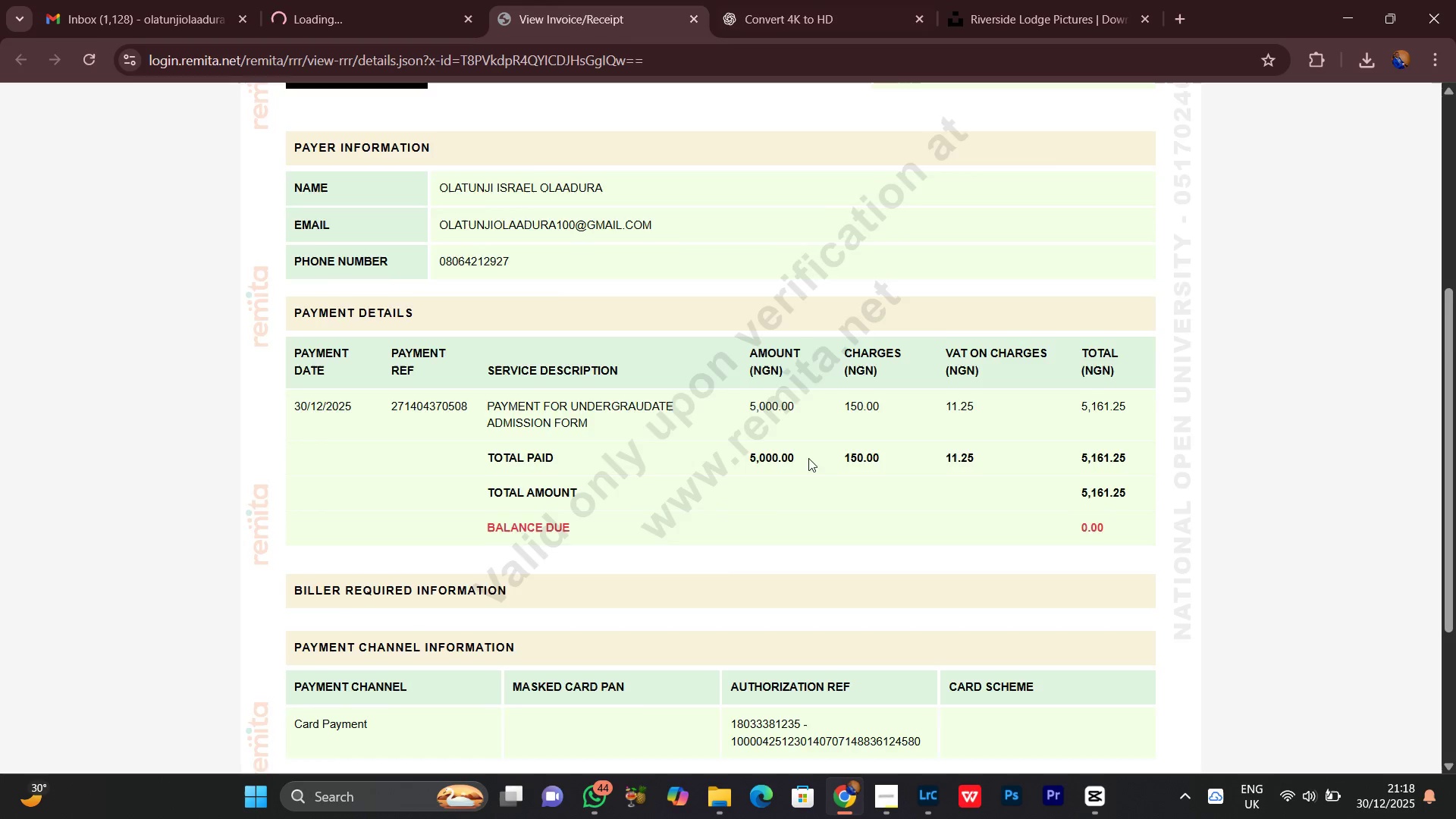 
scroll: coordinate [770, 539], scroll_direction: down, amount: 5.0
 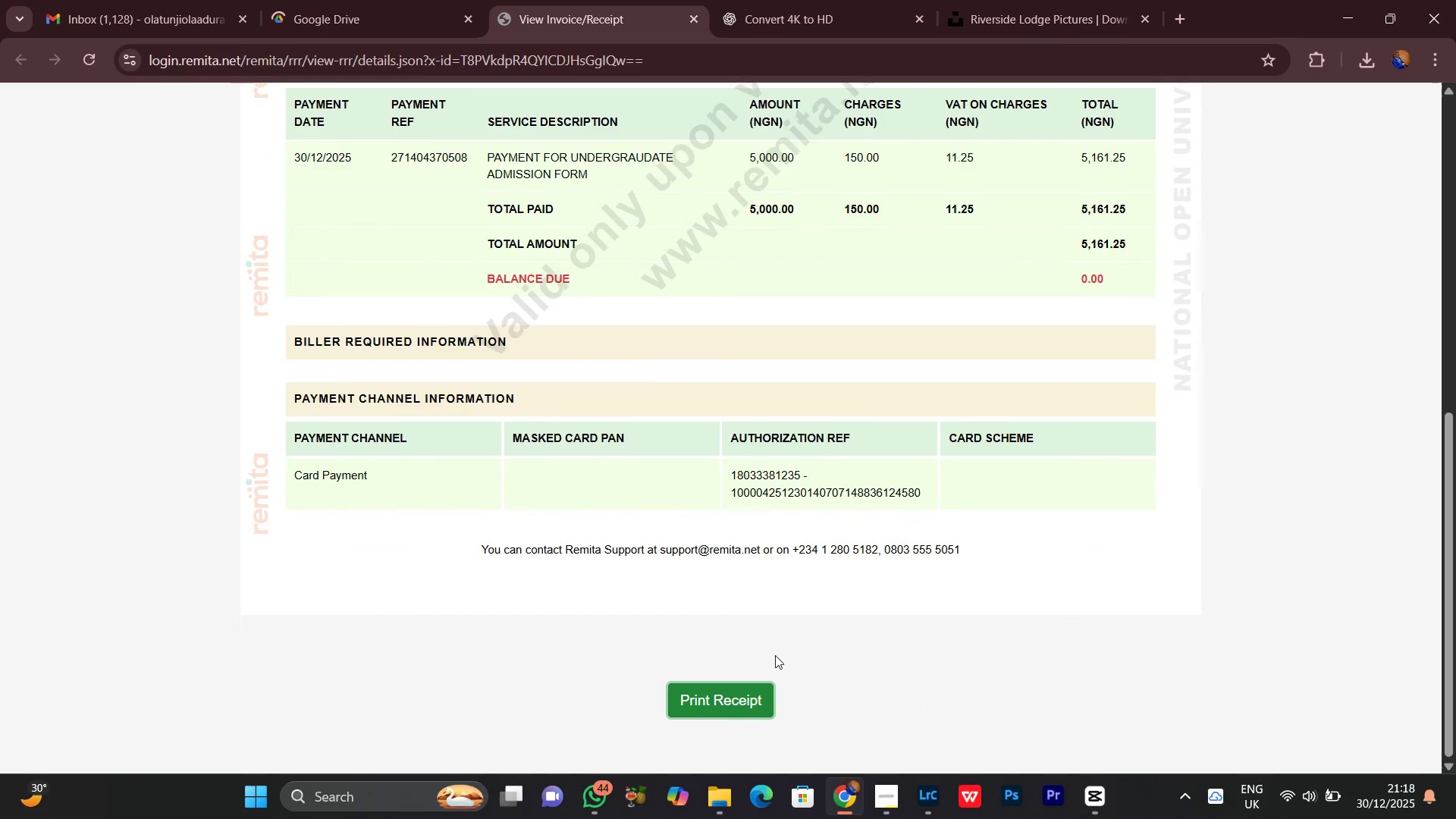 
scroll: coordinate [771, 655], scroll_direction: up, amount: 13.0
 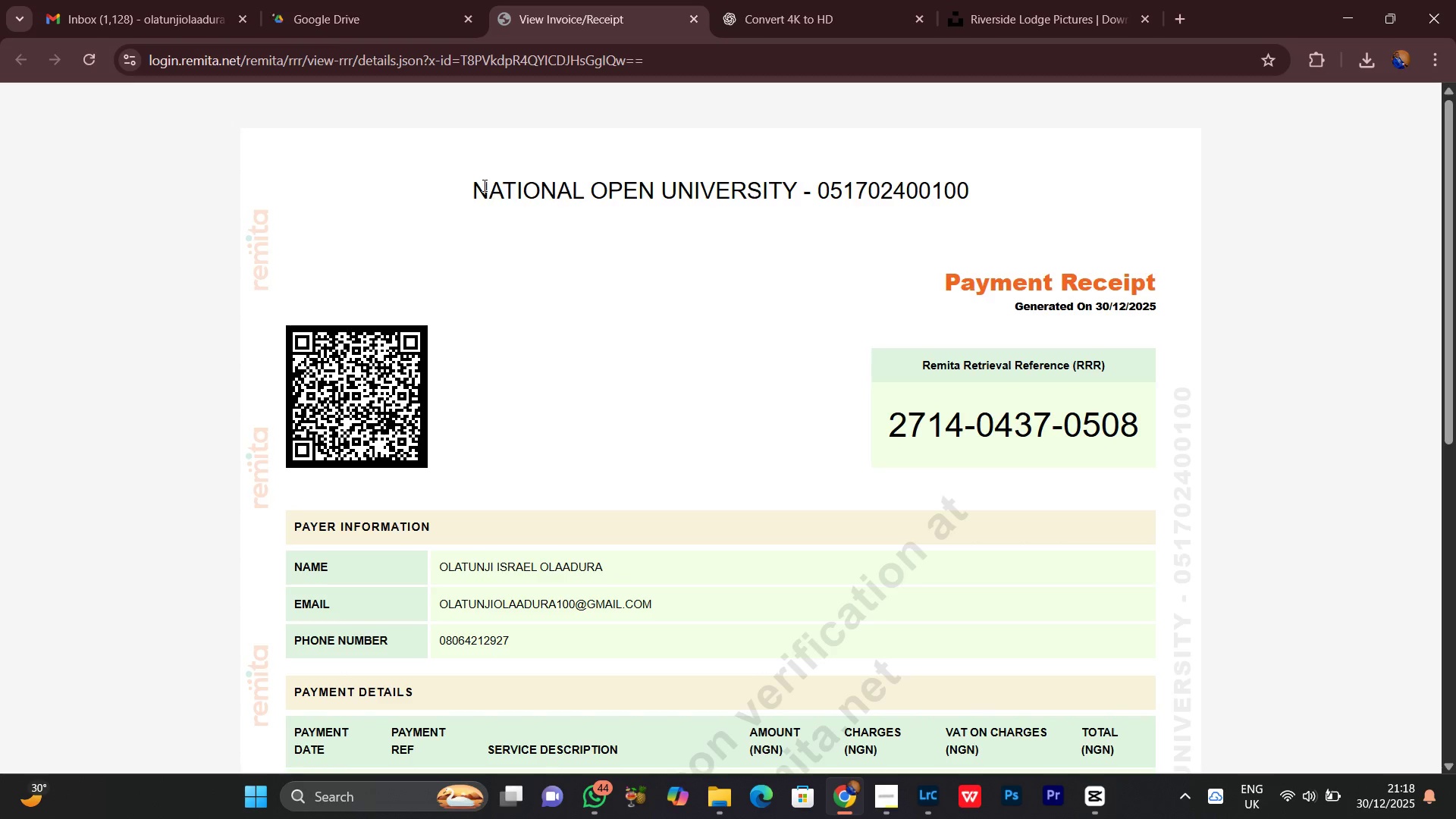 
left_click_drag(start_coordinate=[457, 185], to_coordinate=[997, 190])
 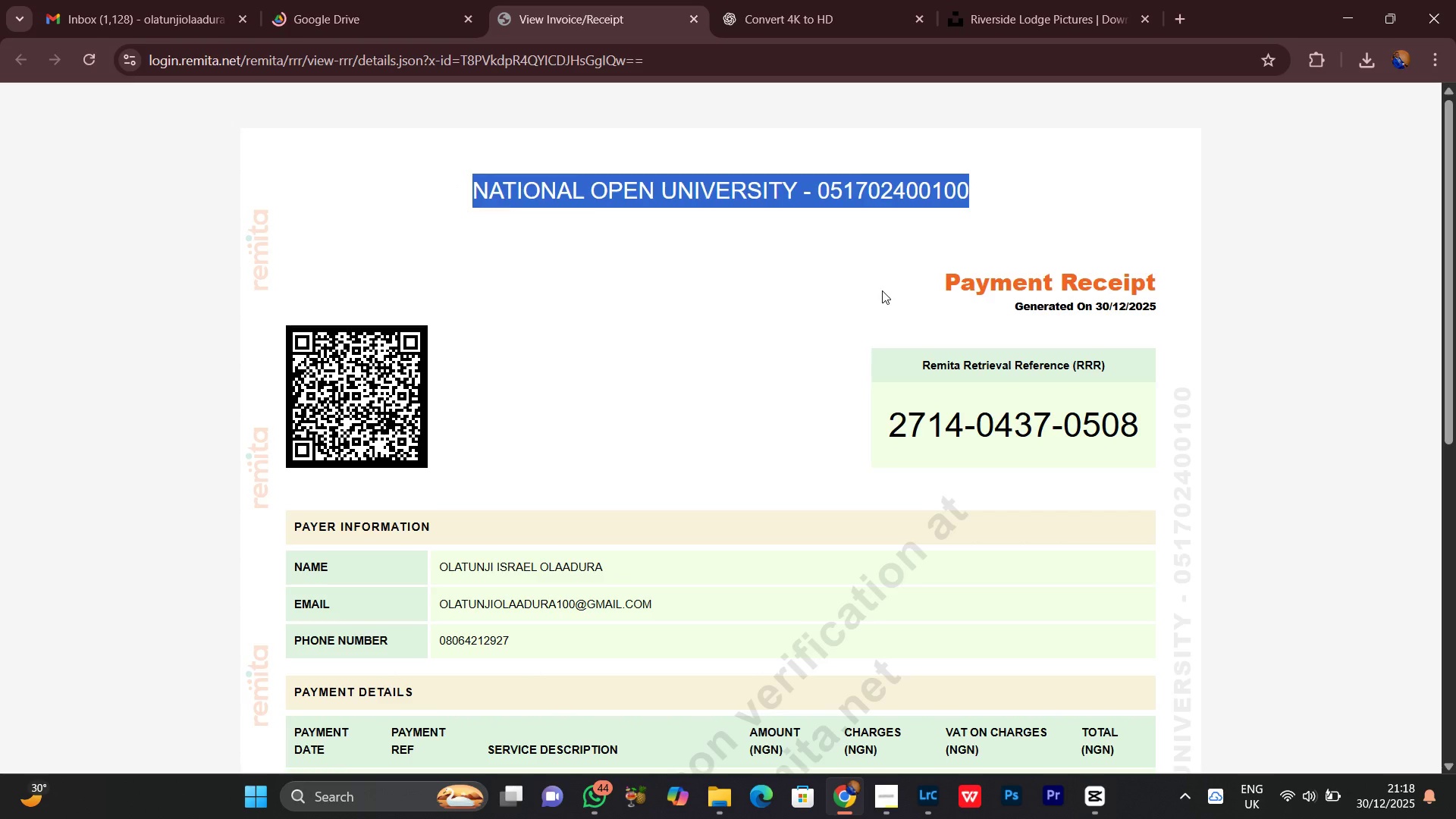 
left_click([882, 290])
 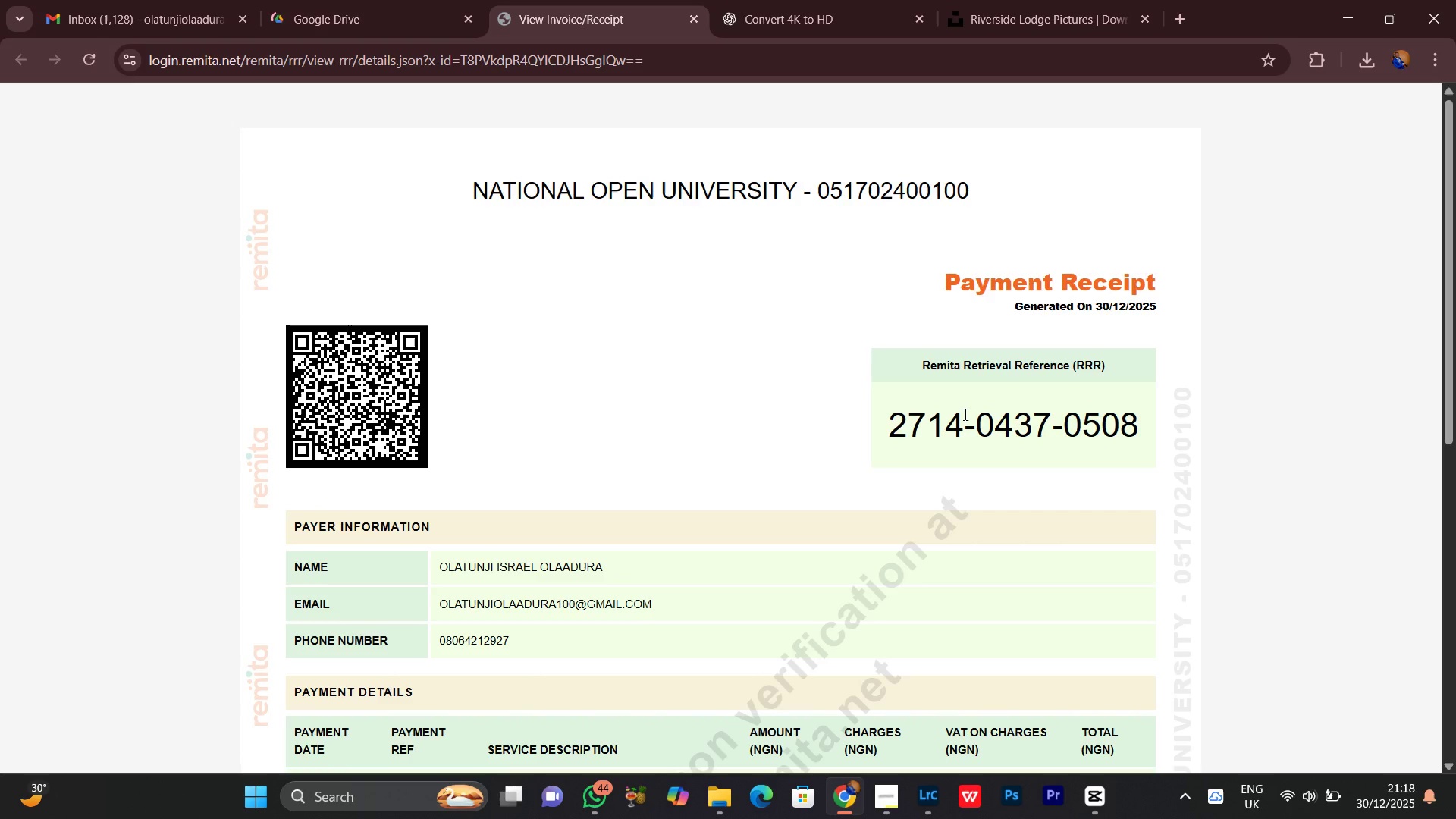 
scroll: coordinate [962, 532], scroll_direction: down, amount: 8.0
 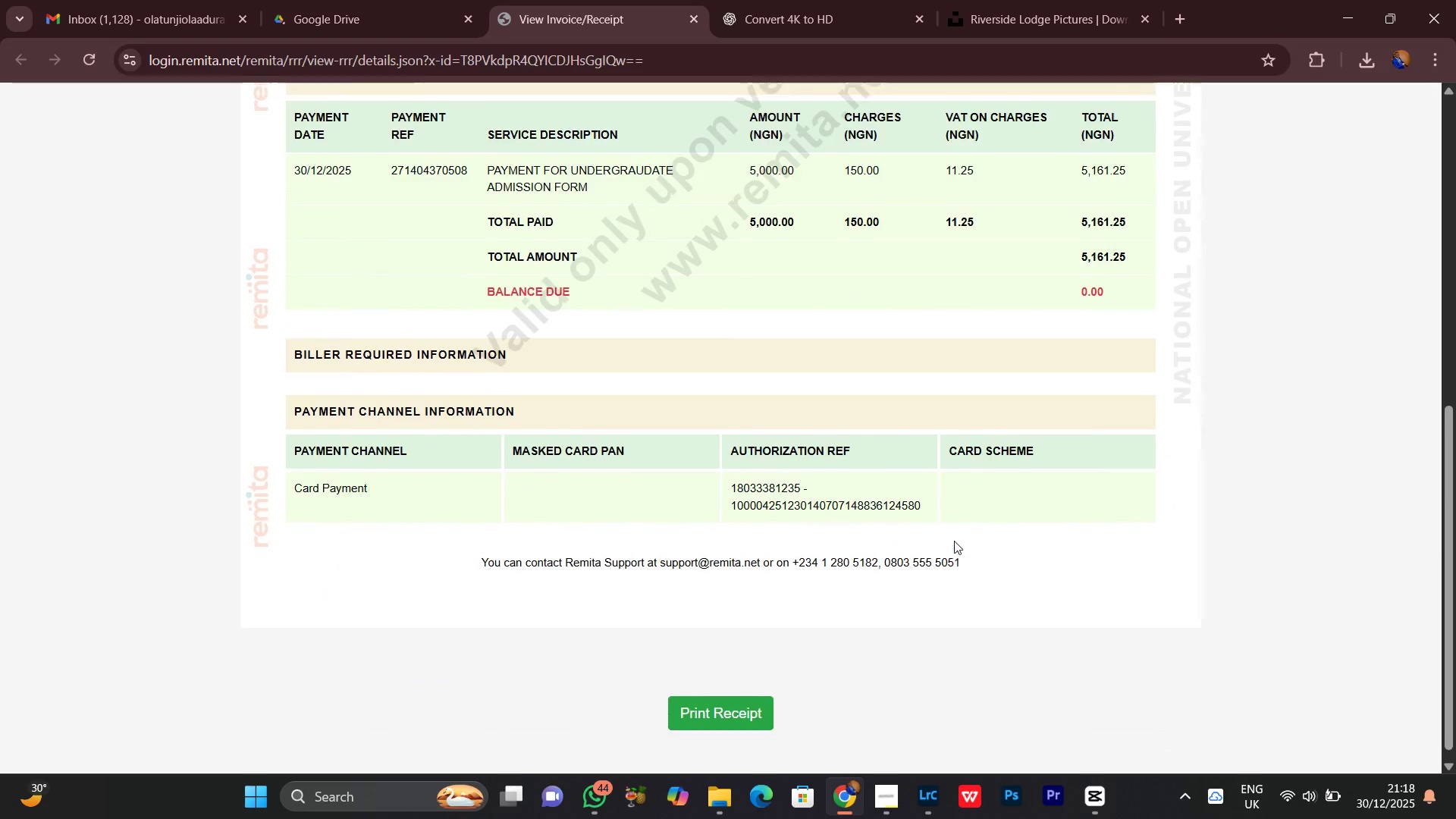 
scroll: coordinate [954, 541], scroll_direction: up, amount: 2.0
 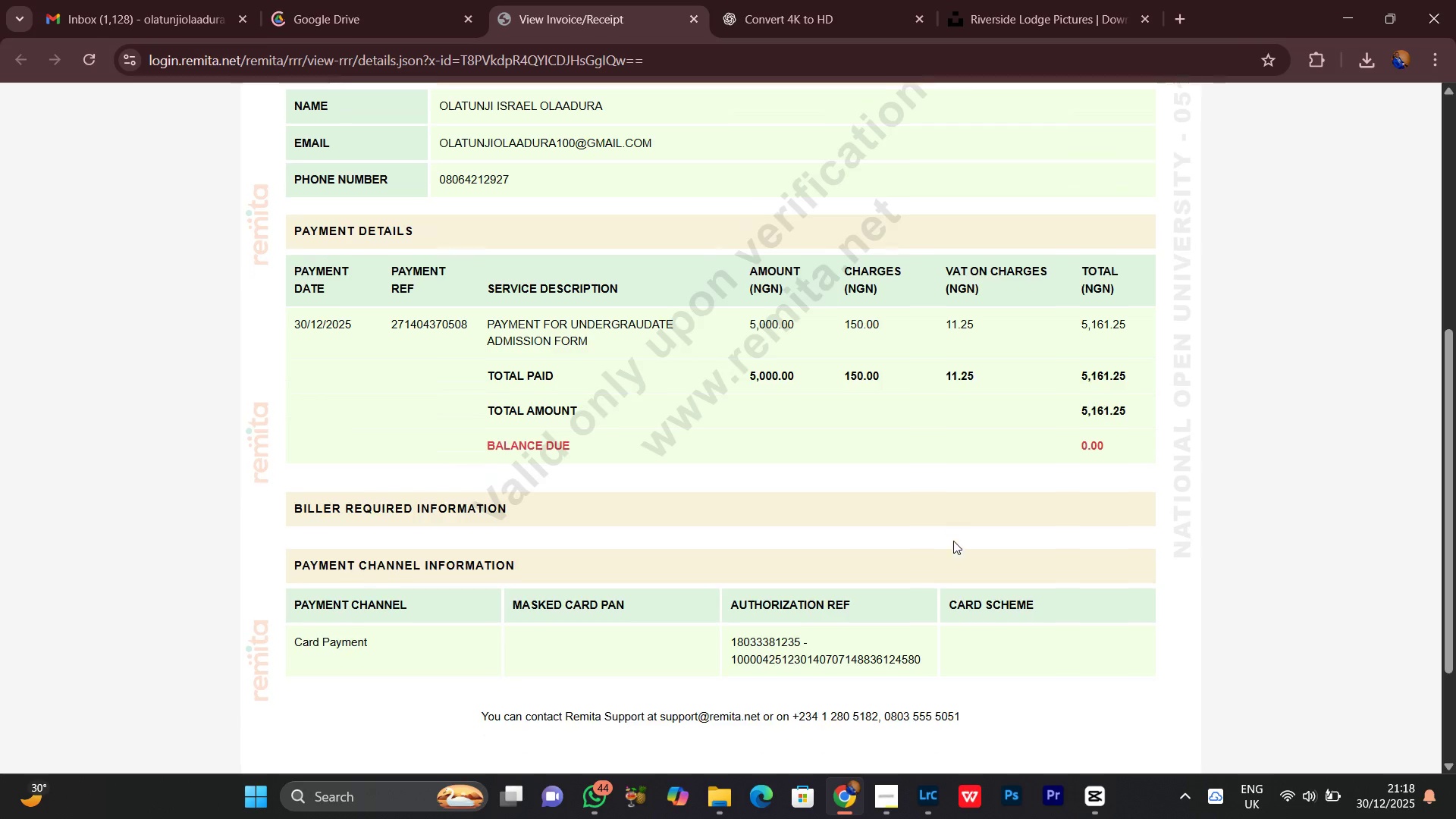 
scroll: coordinate [953, 541], scroll_direction: down, amount: 3.0
 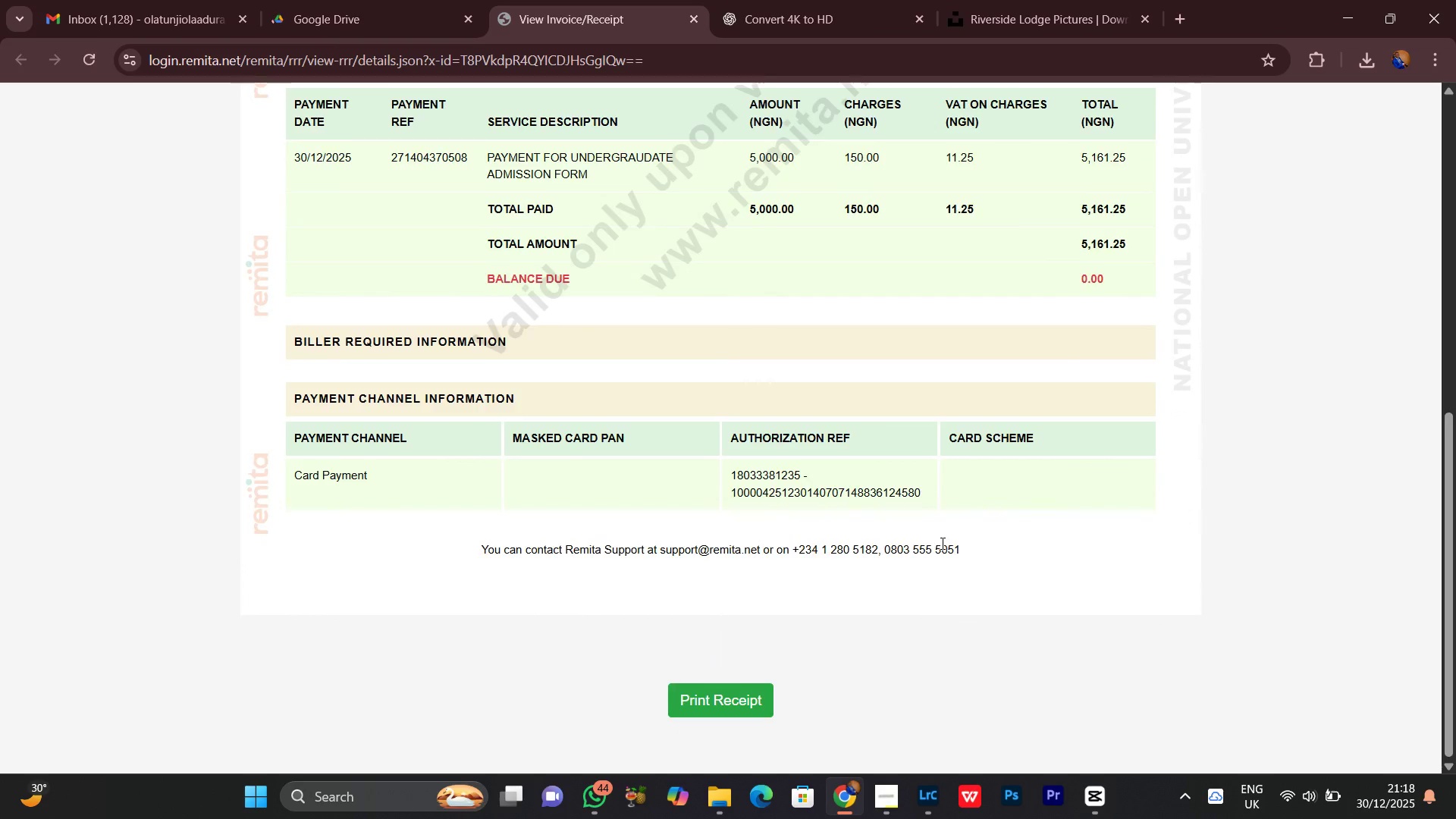 
scroll: coordinate [941, 543], scroll_direction: up, amount: 2.0
 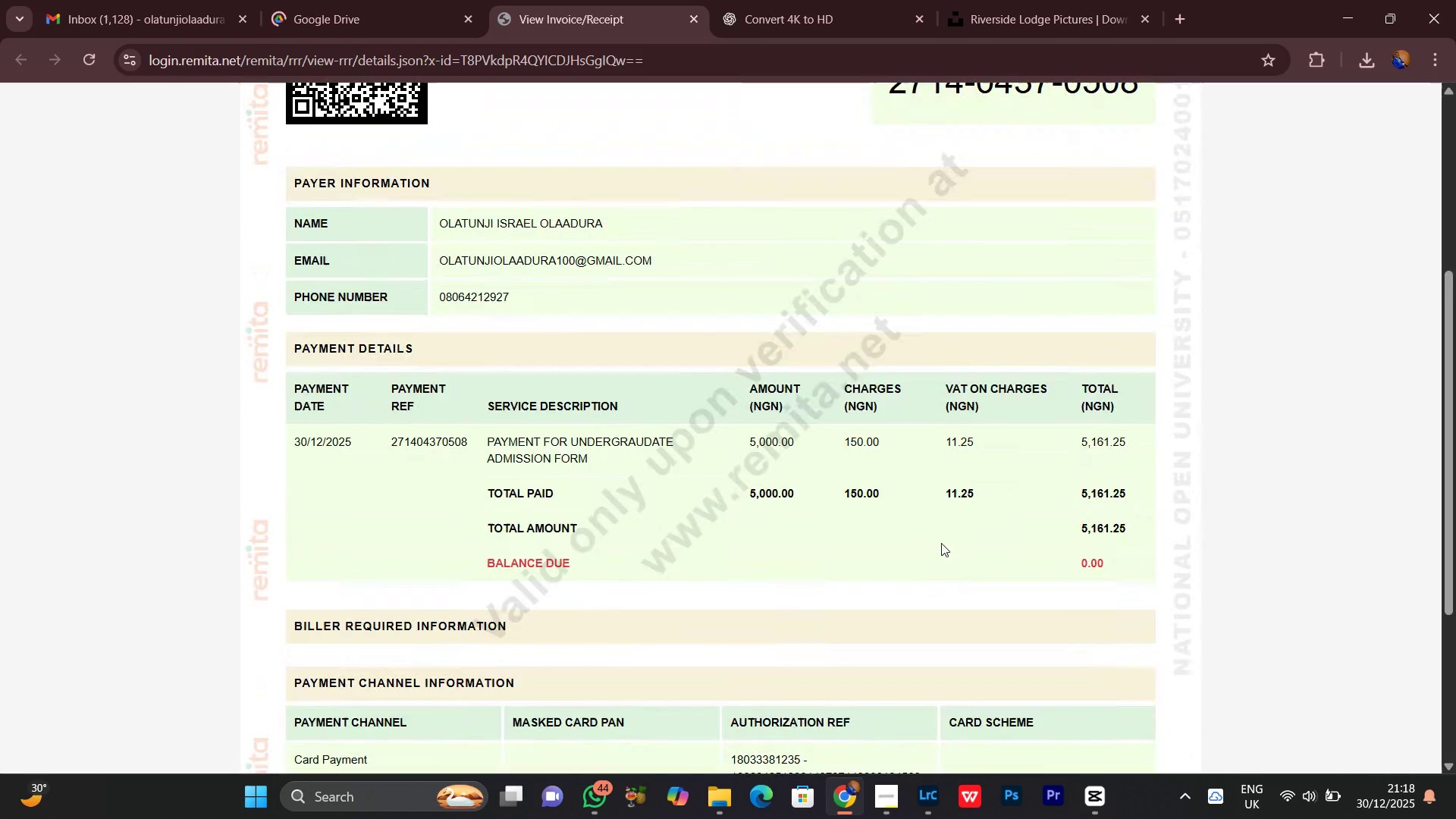 
scroll: coordinate [941, 543], scroll_direction: down, amount: 1.0
 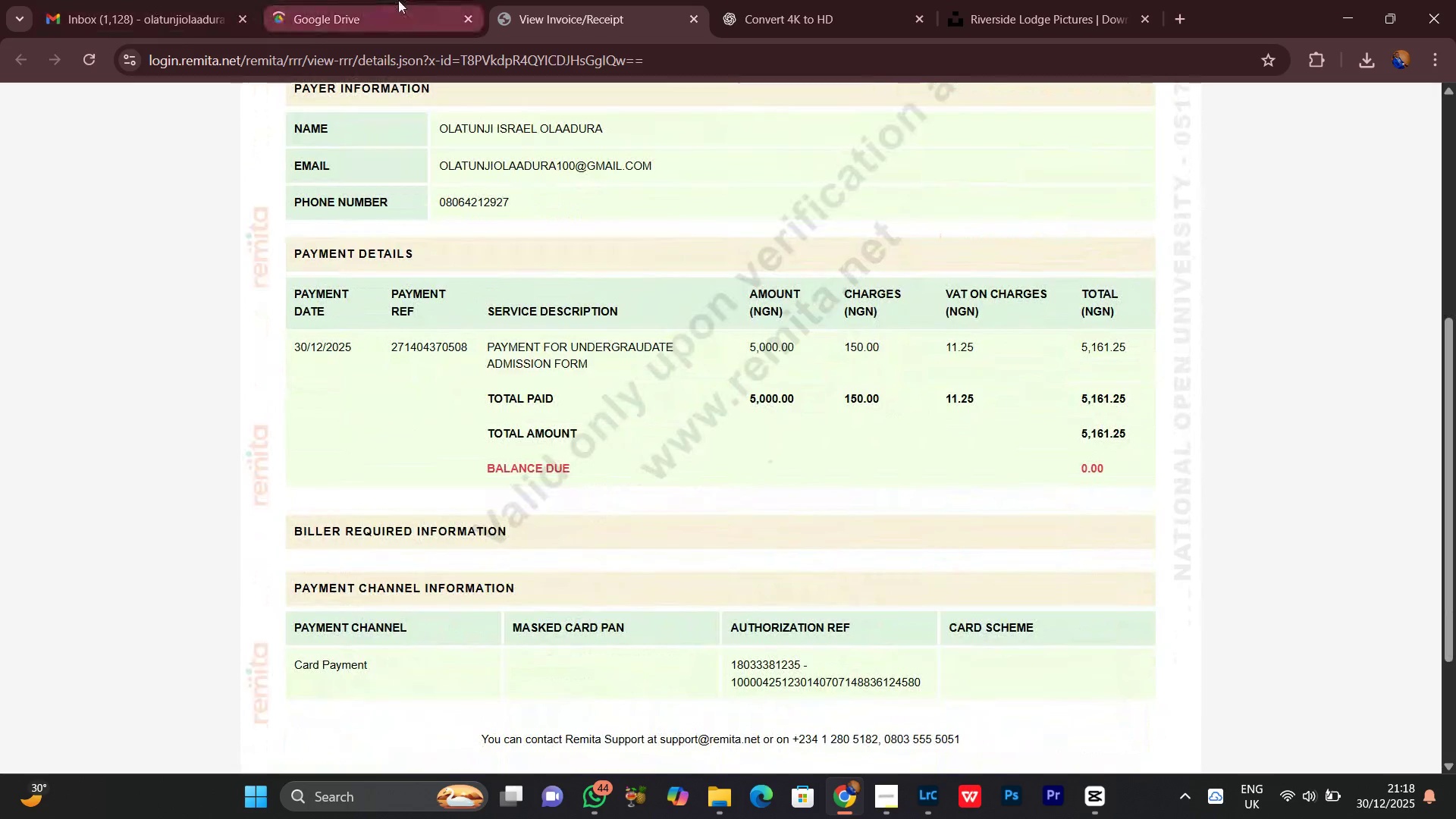 
left_click([398, 0])
 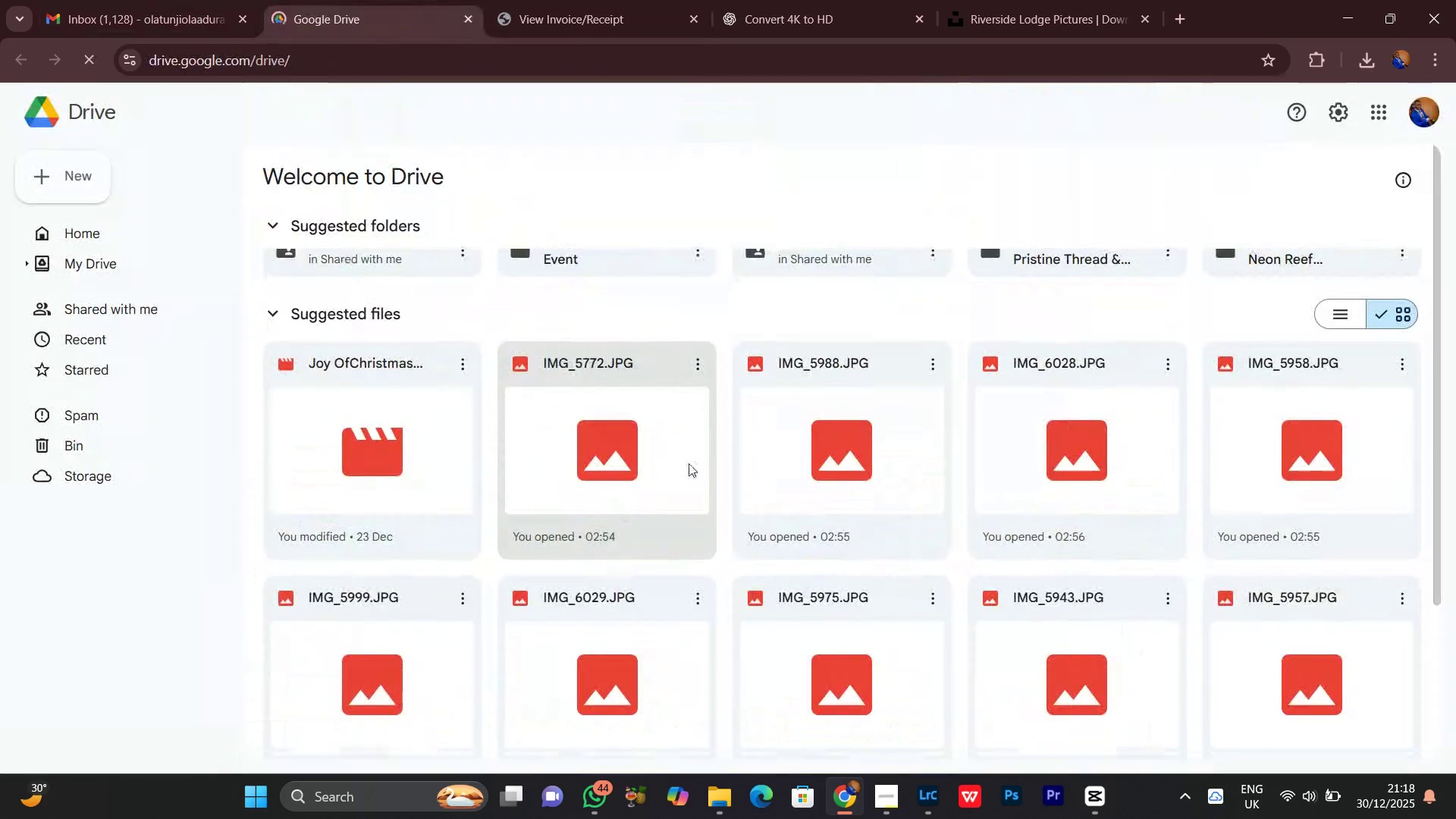 
scroll: coordinate [642, 488], scroll_direction: up, amount: 3.0
 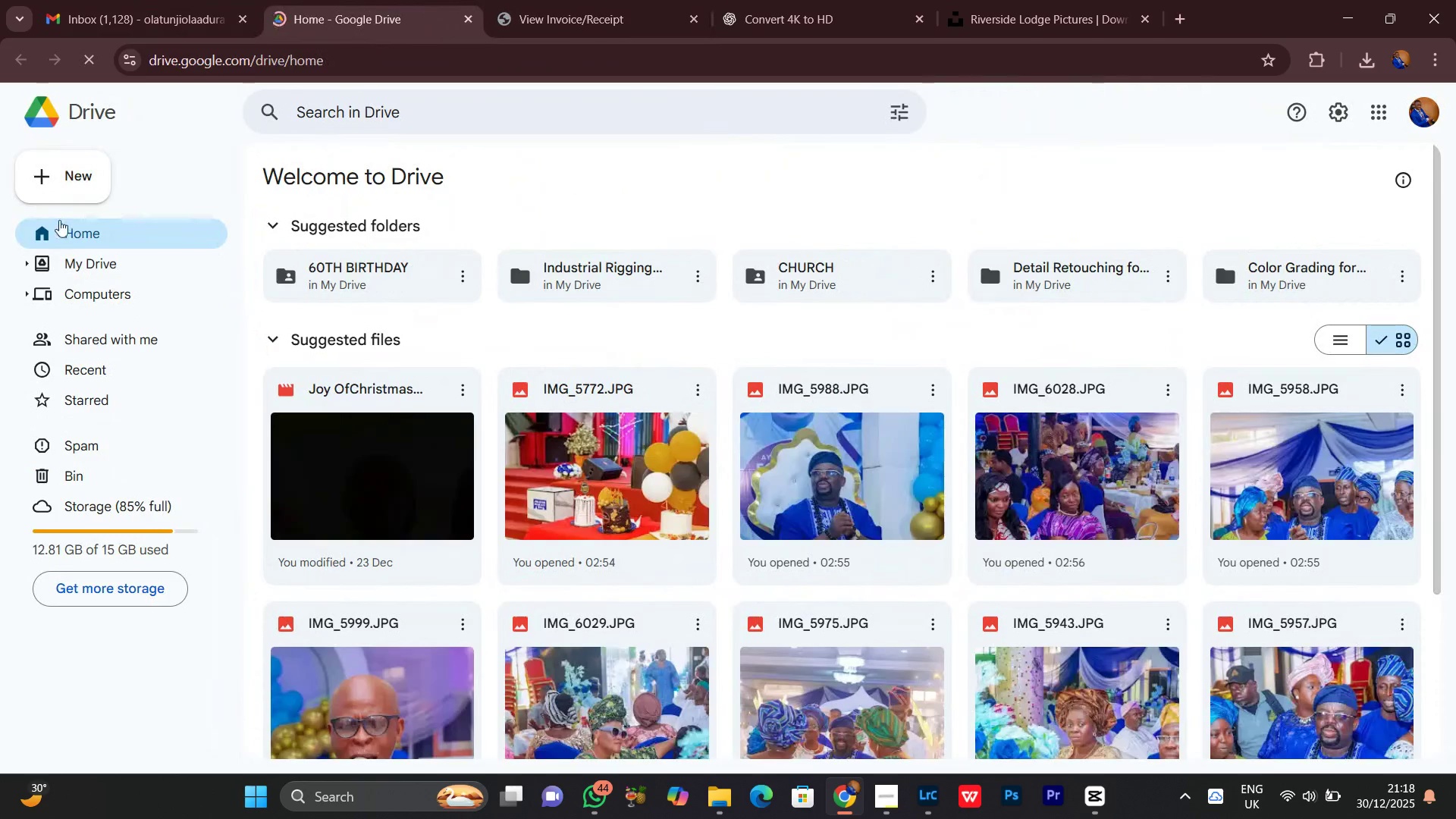 
left_click([144, 244])
 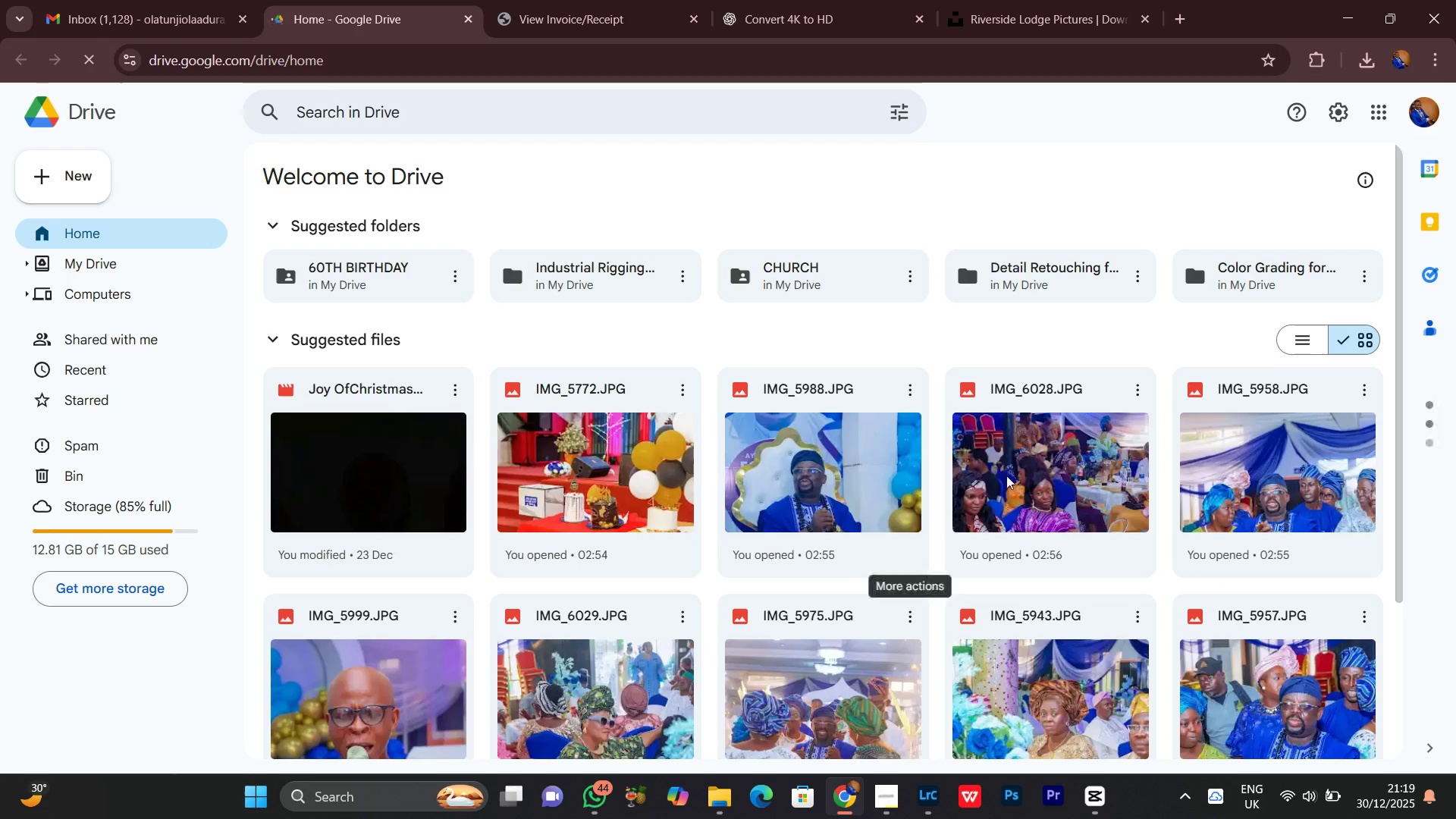 
scroll: coordinate [966, 632], scroll_direction: up, amount: 9.0
 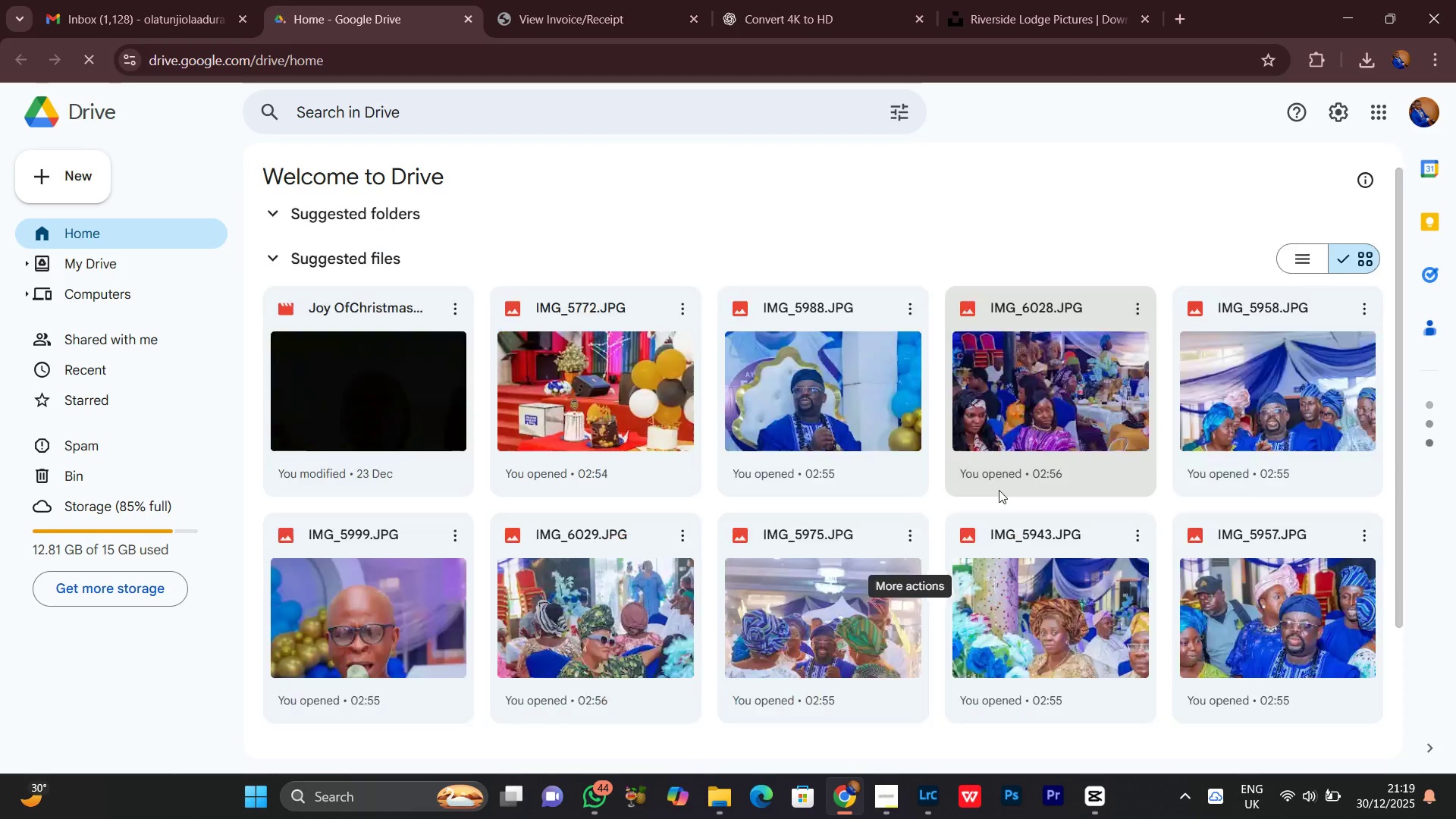 
scroll: coordinate [1001, 487], scroll_direction: down, amount: 4.0
 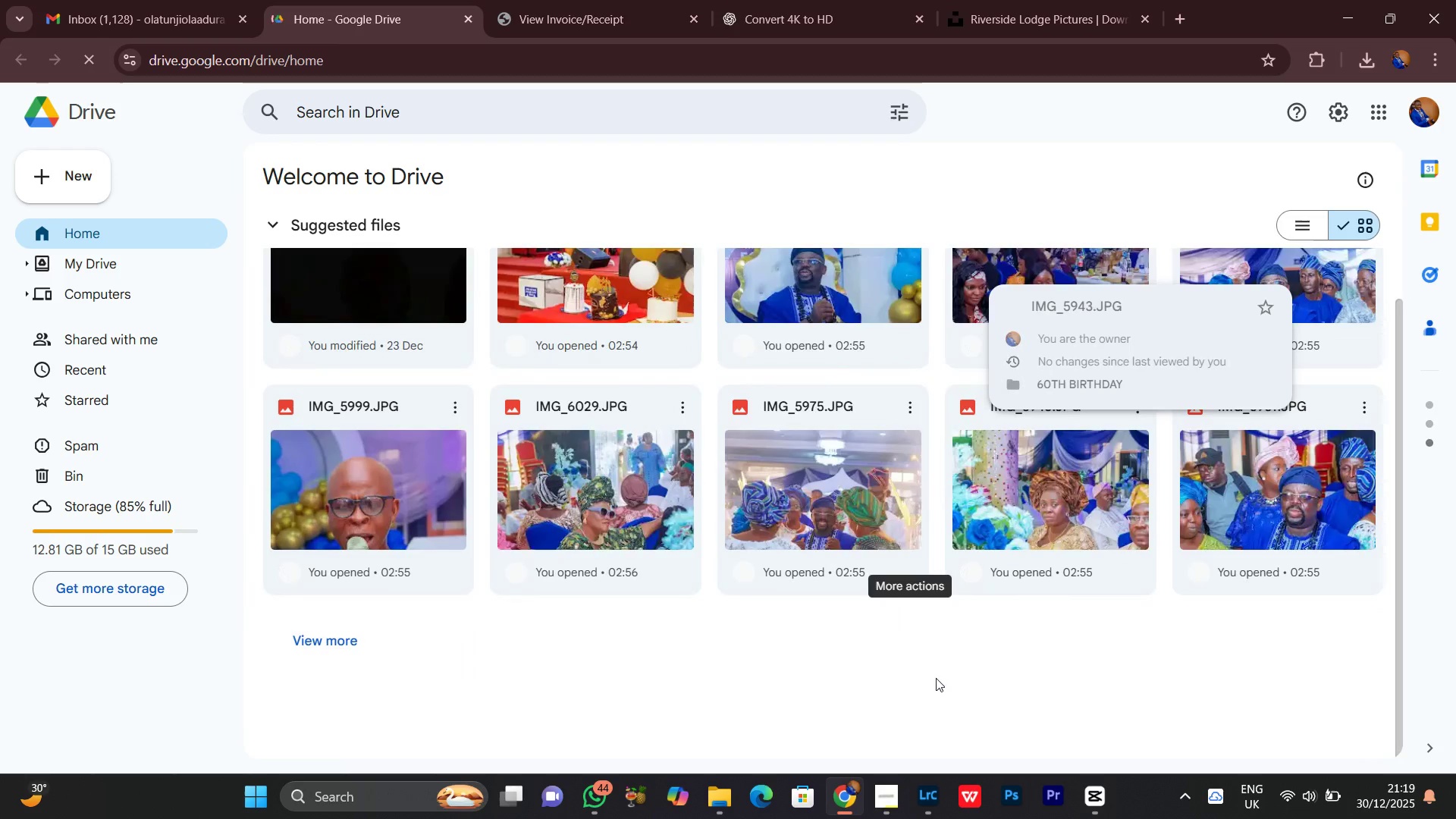 
scroll: coordinate [927, 620], scroll_direction: up, amount: 10.0
 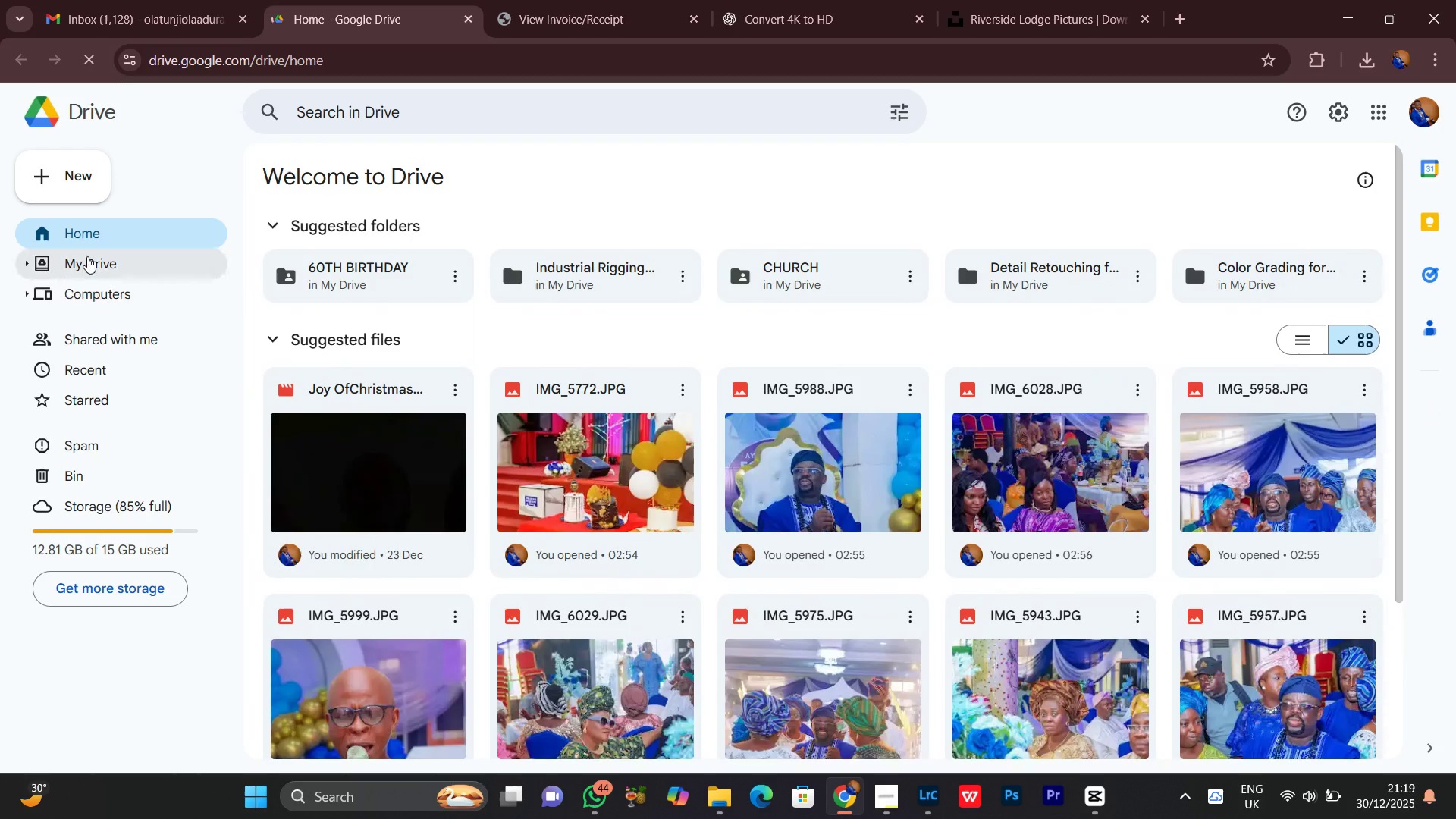 
left_click([84, 256])
 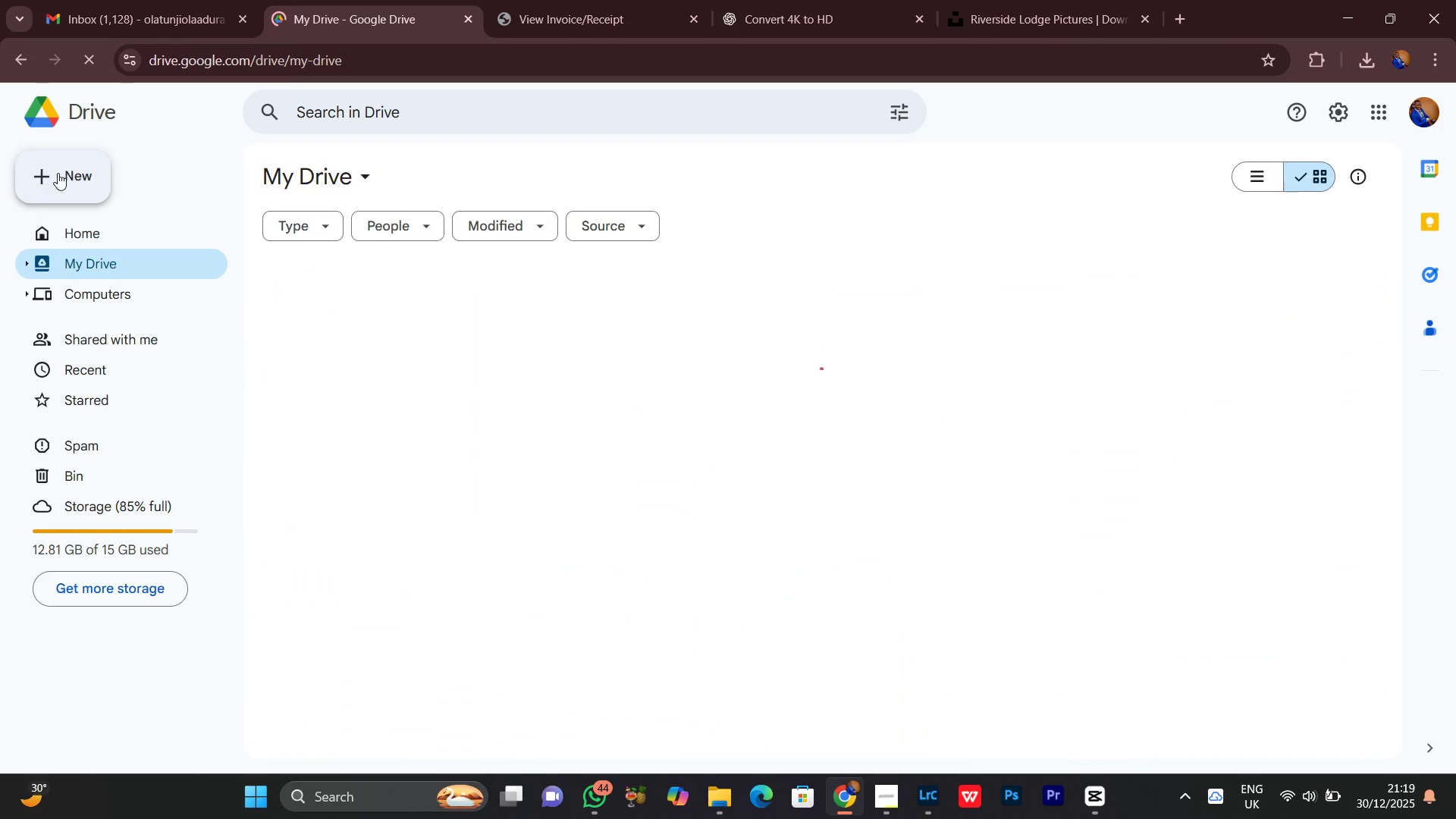 
left_click([58, 173])
 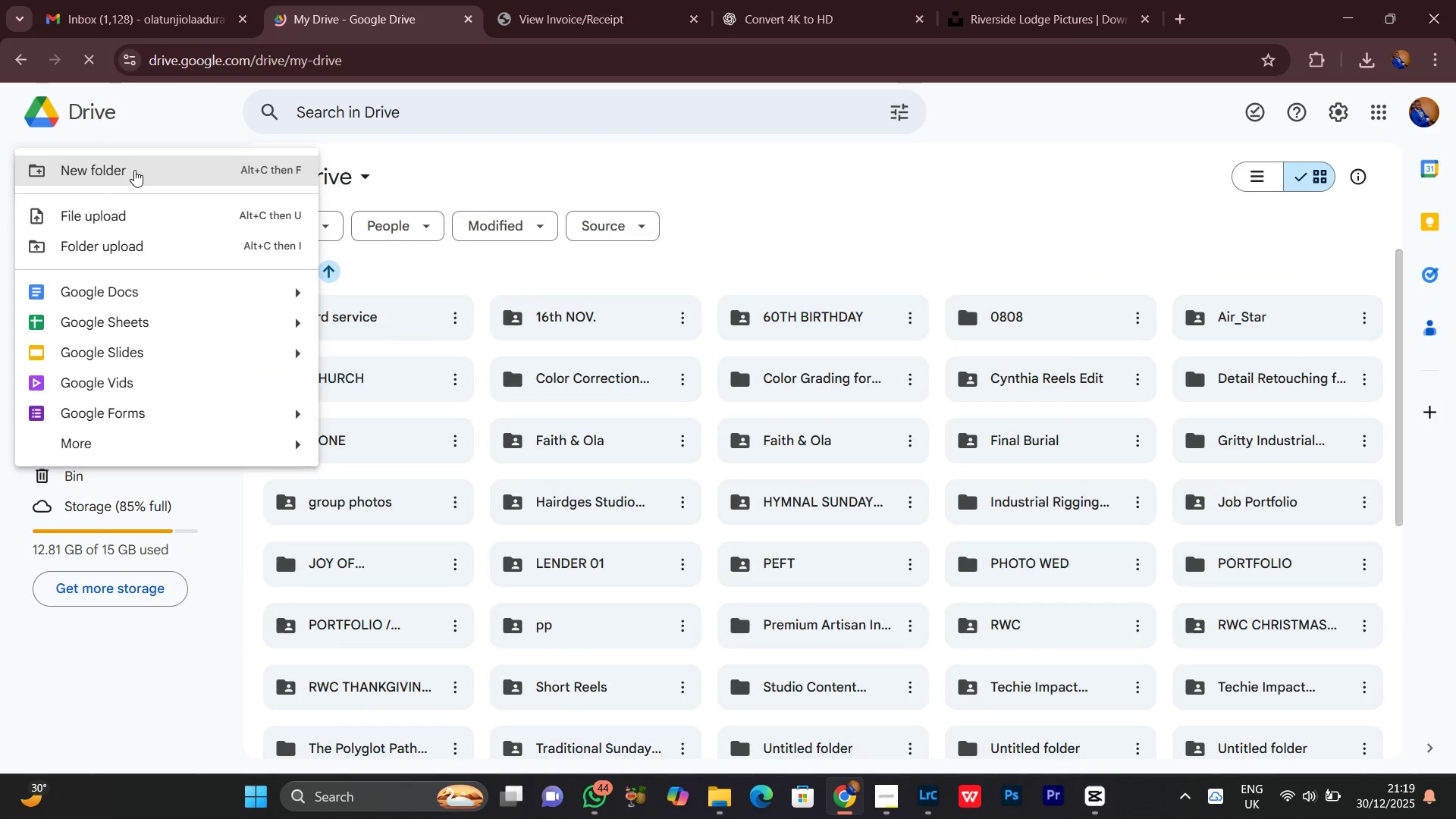 
left_click([133, 170])
 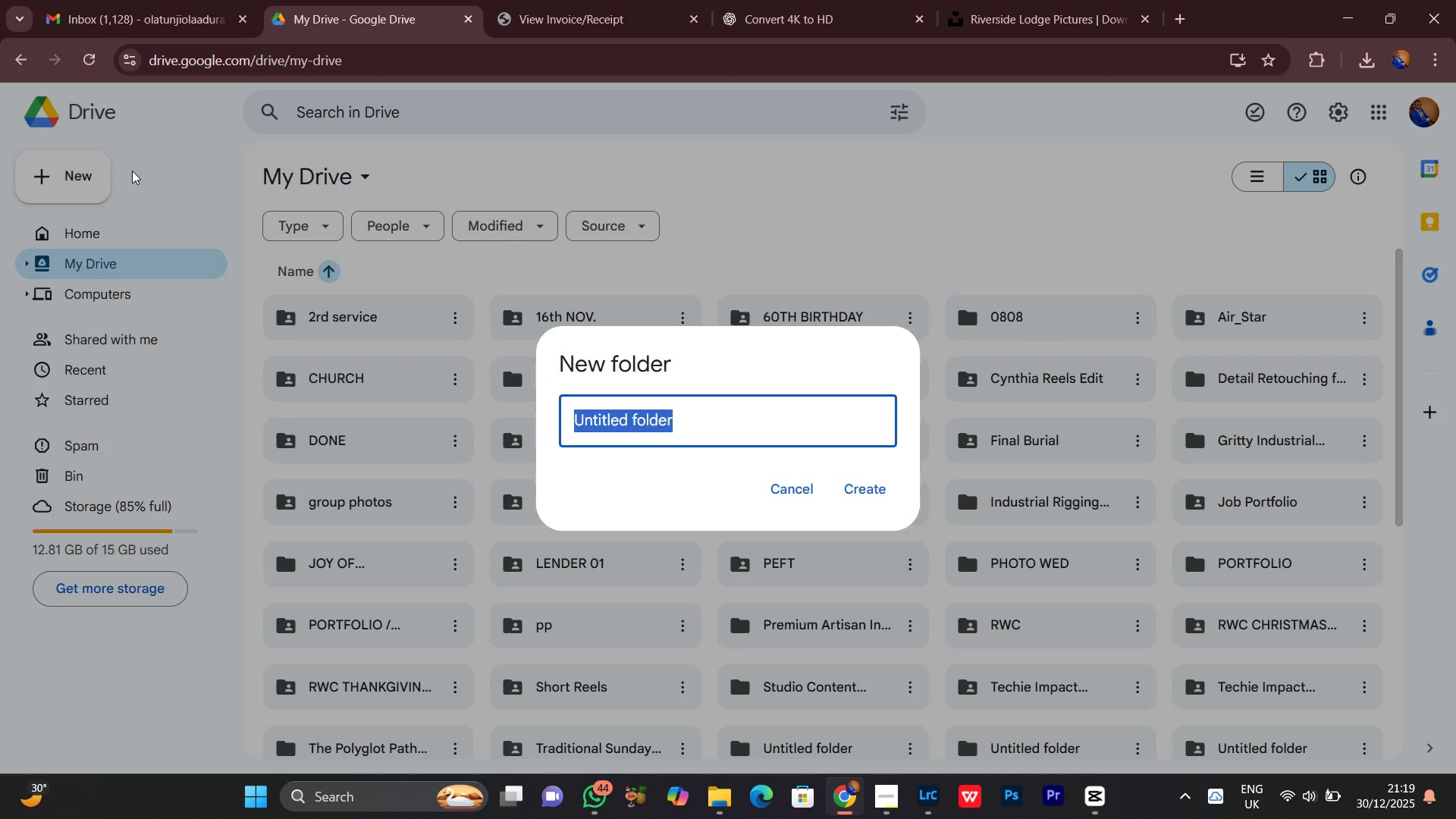 
wait(20.27)
 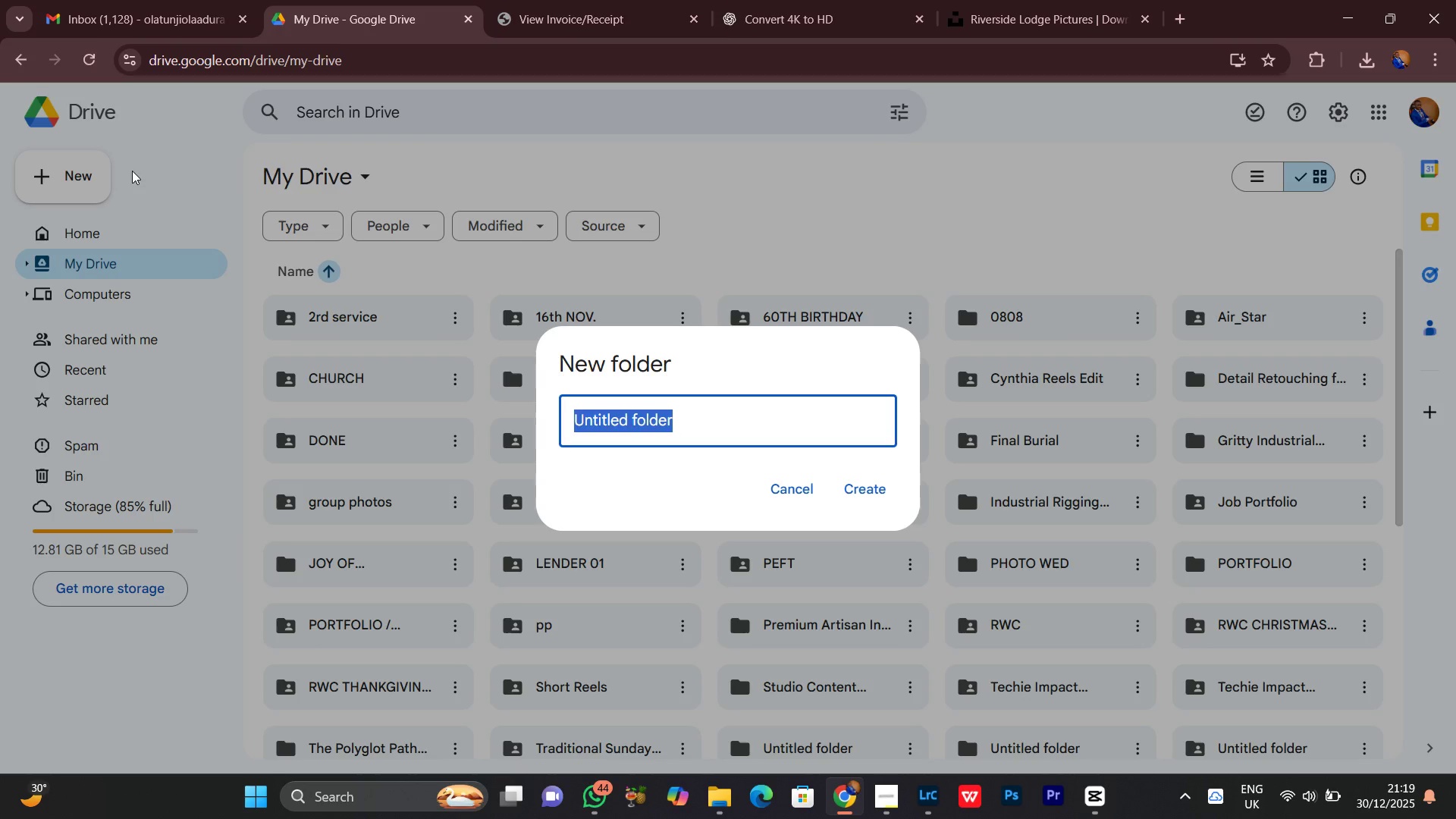 
key(Control+V)
 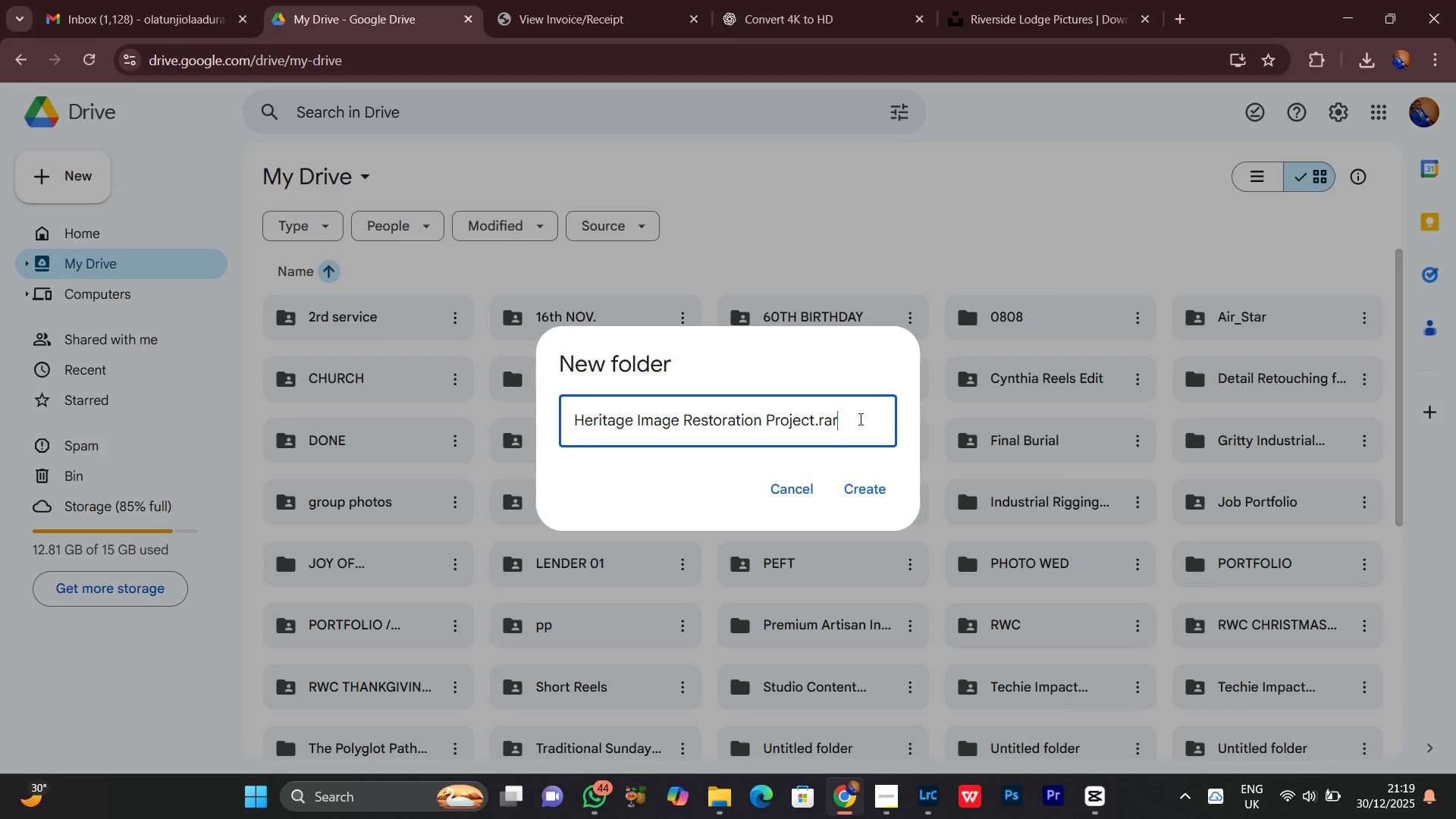 
key(Backspace)
 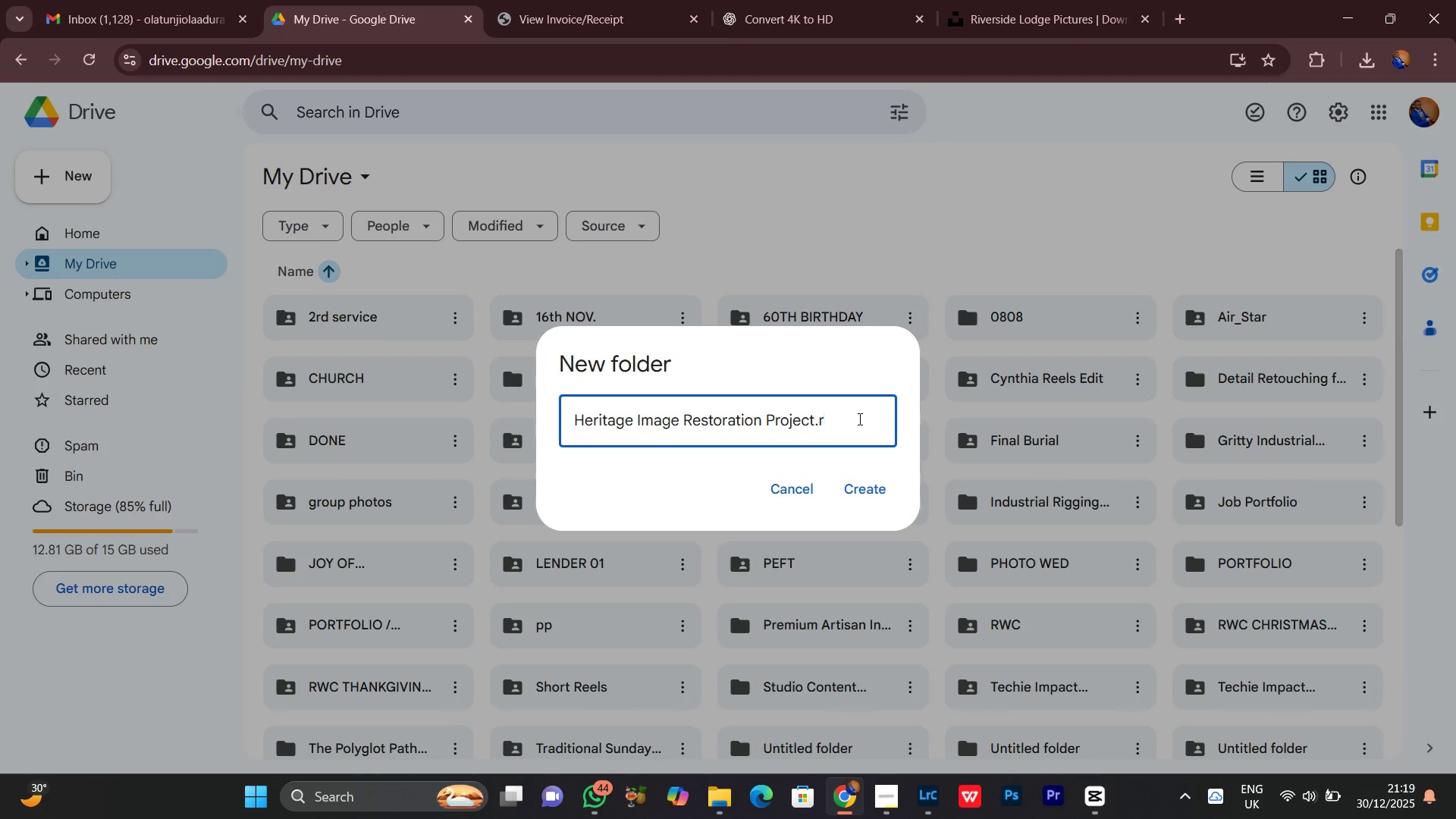 
key(Backspace)
 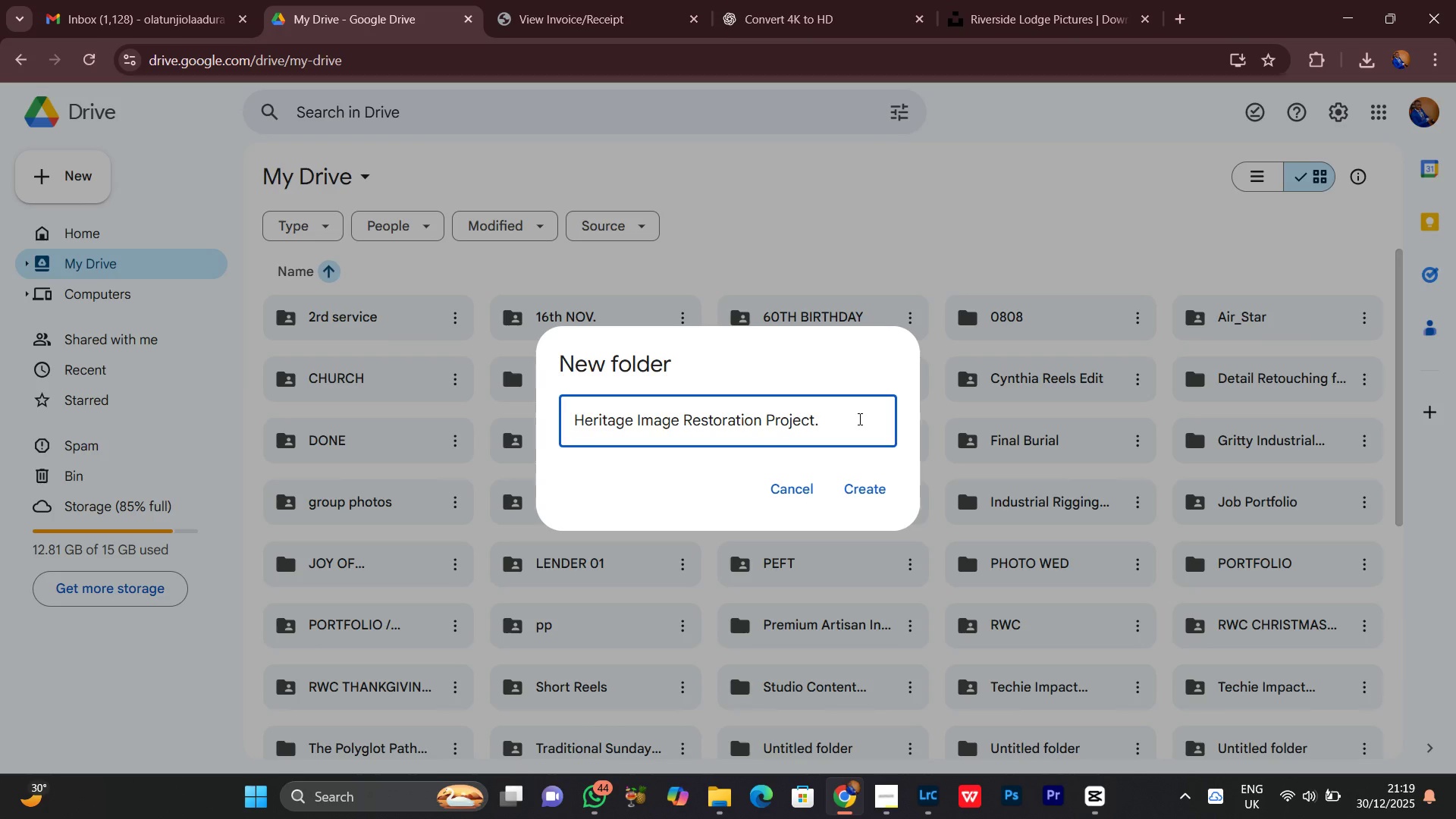 
key(Backspace)
 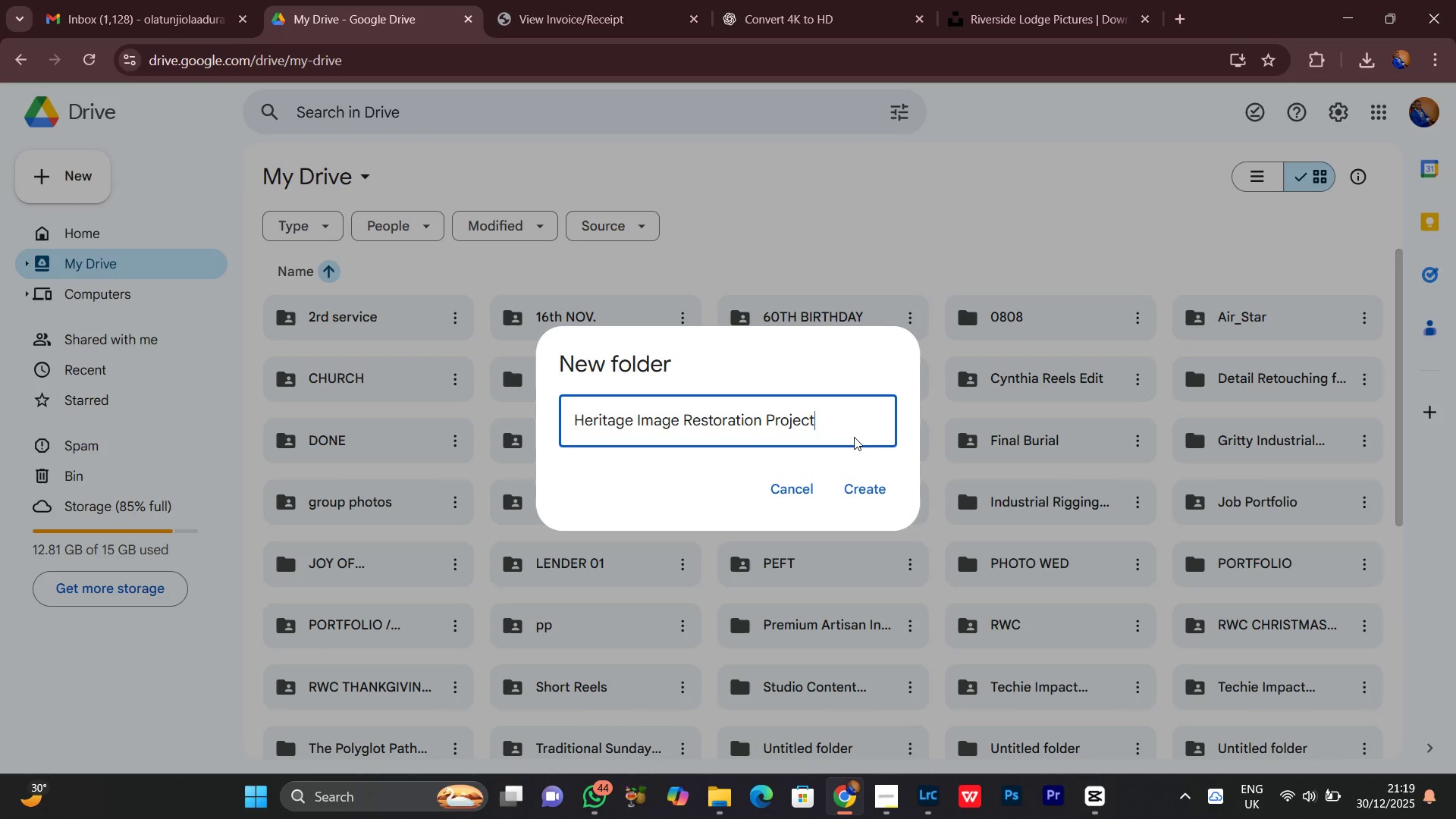 
key(Backspace)
 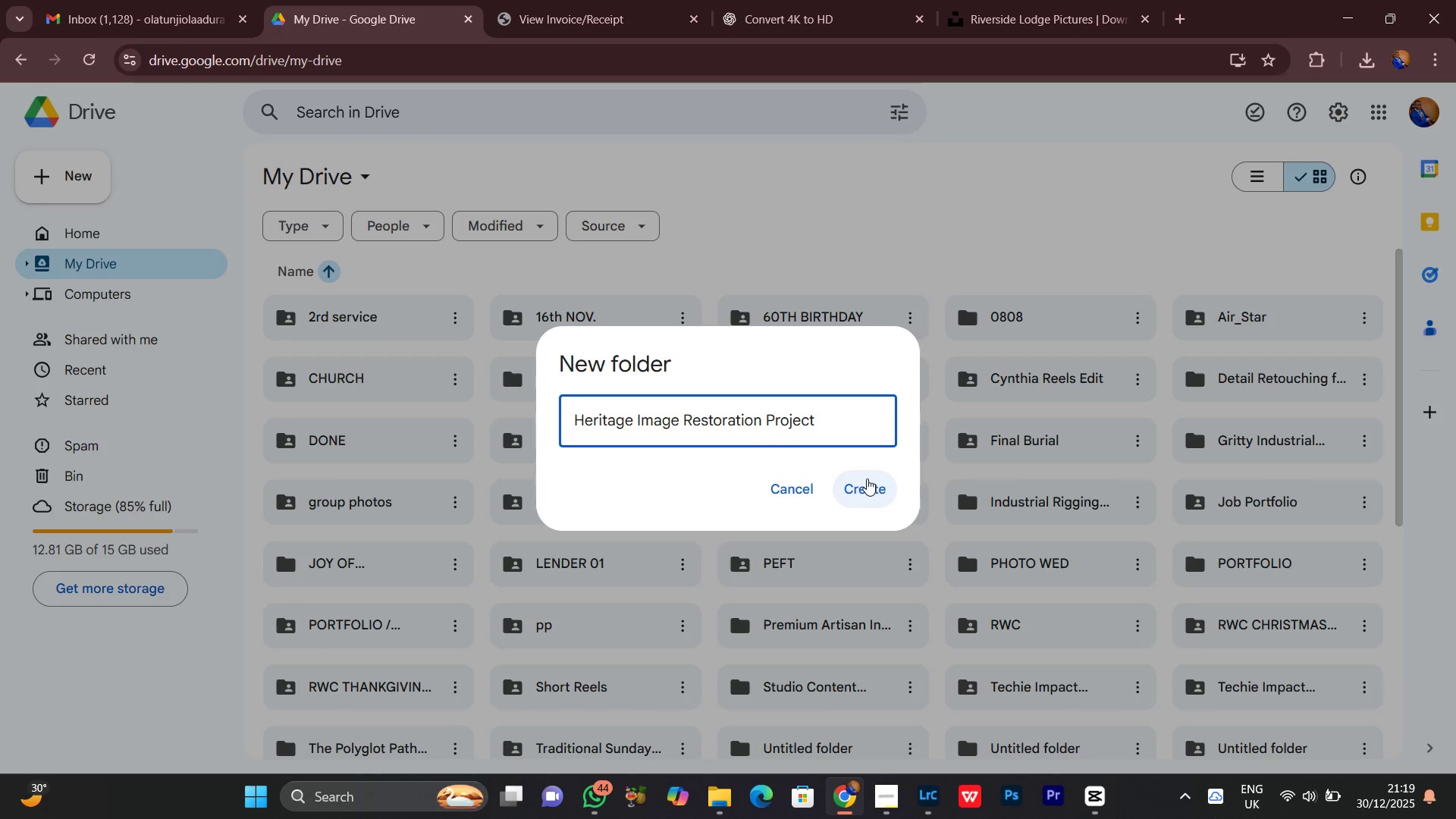 
left_click([866, 479])
 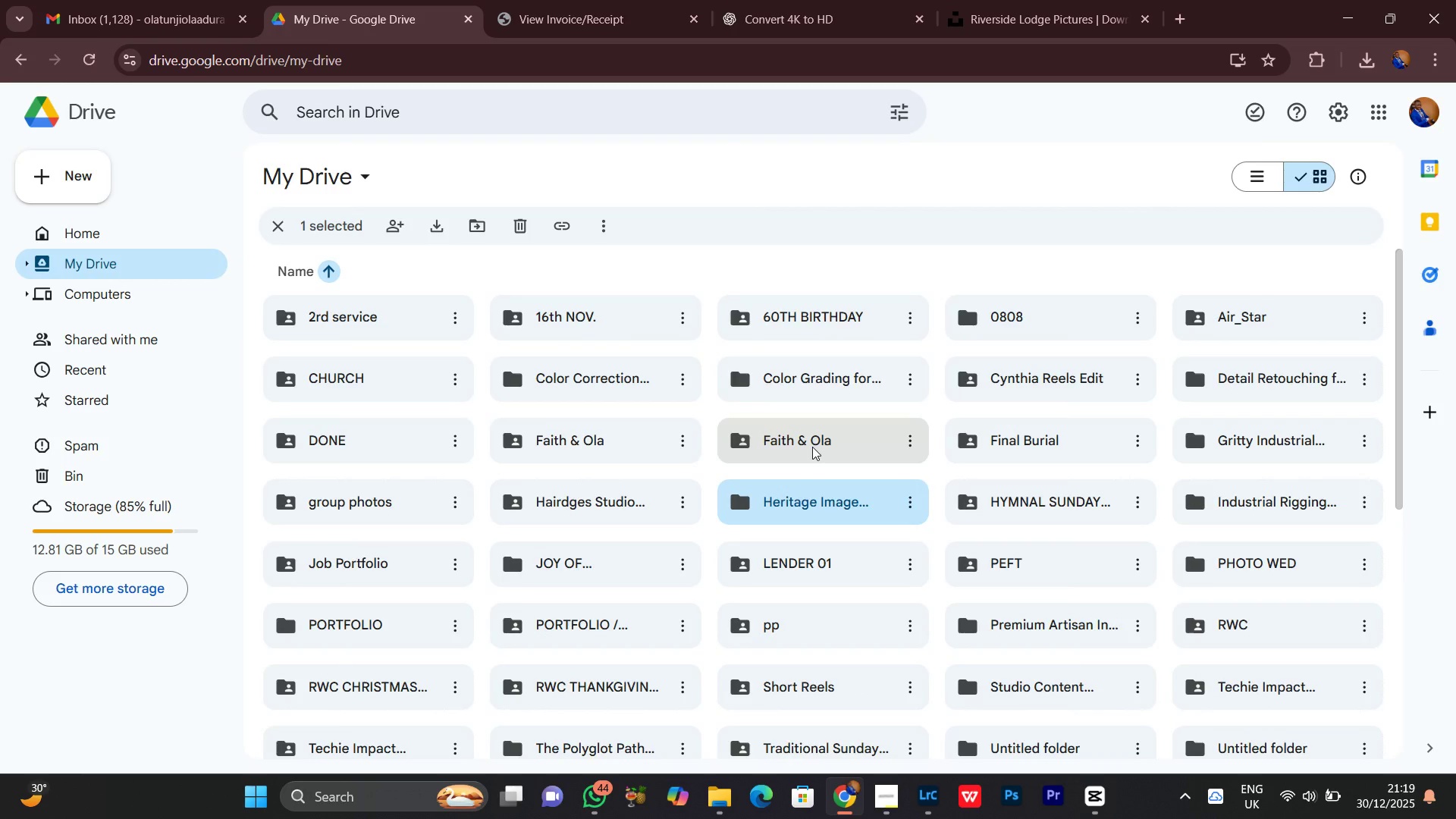 
wait(9.12)
 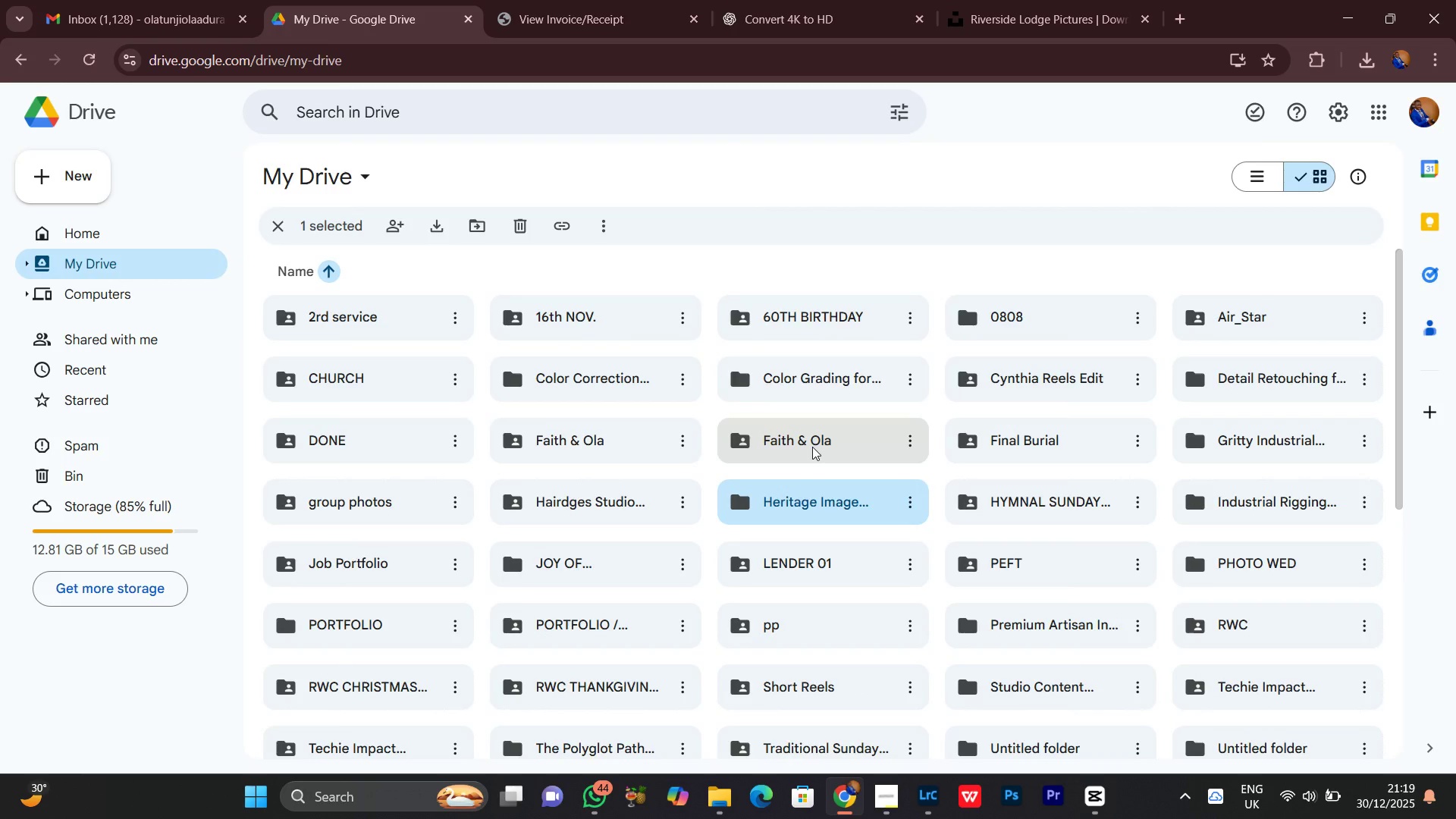 
left_click([1071, 223])
 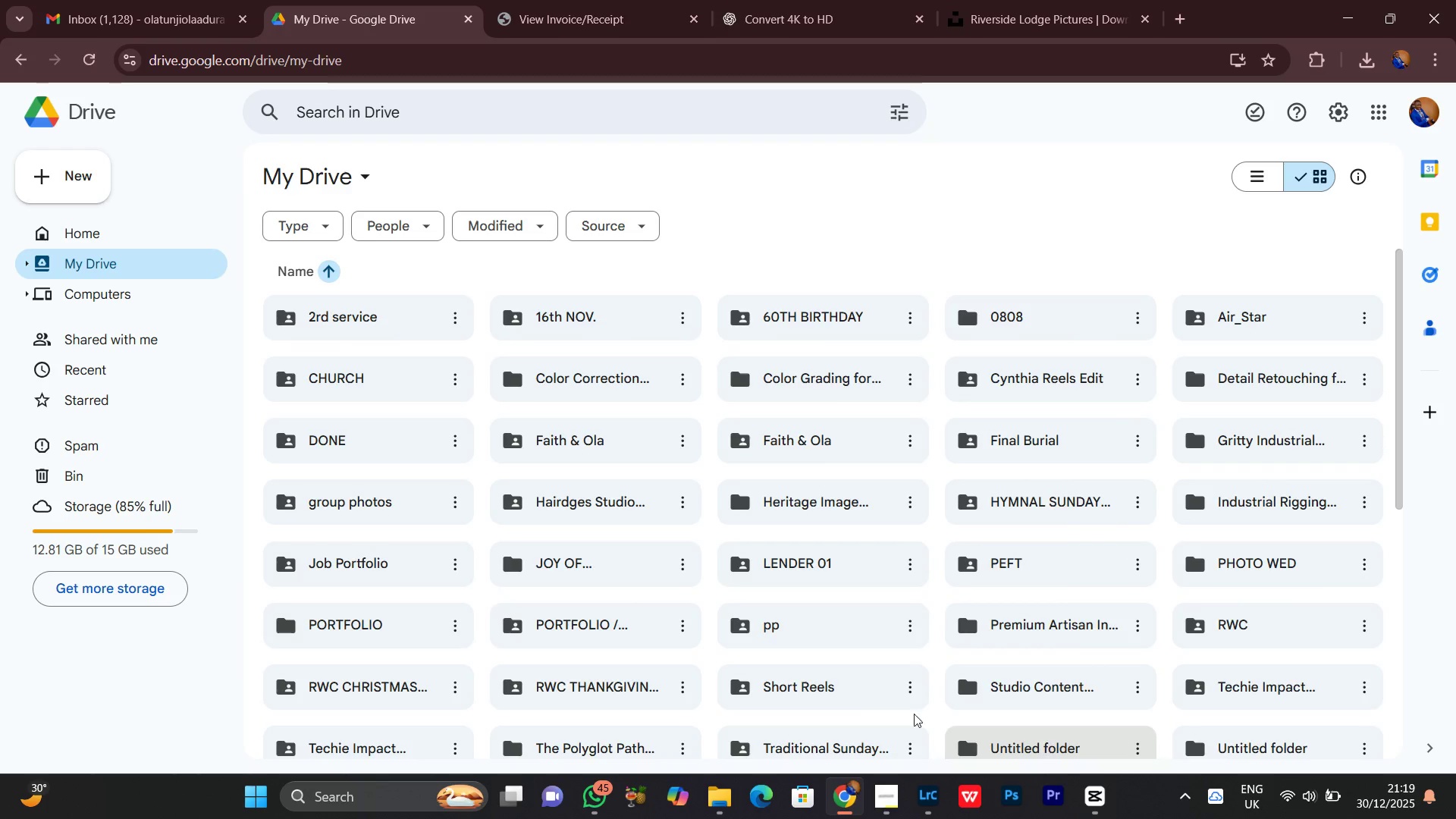 
scroll: coordinate [827, 544], scroll_direction: down, amount: 3.0
 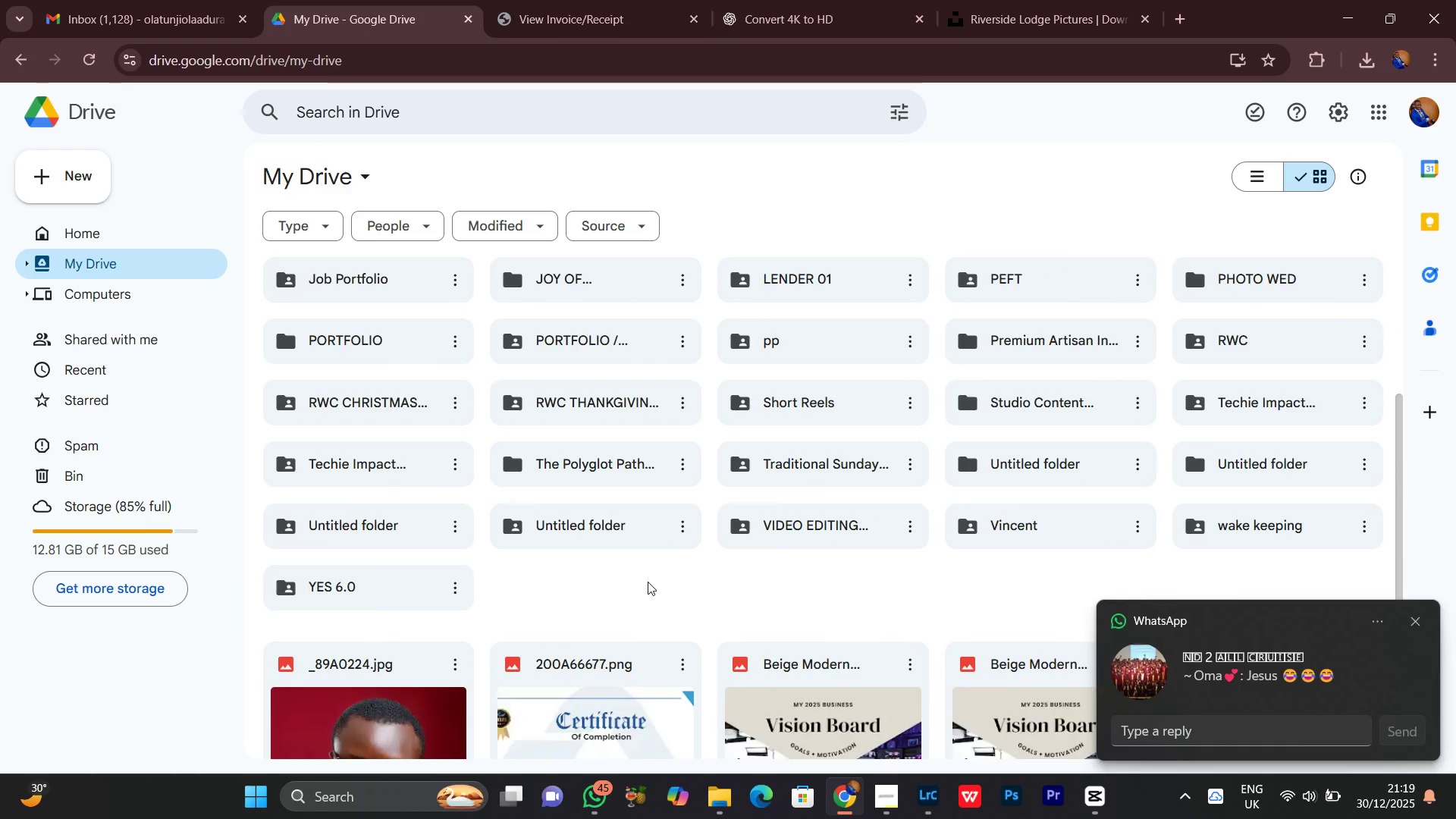 
scroll: coordinate [644, 561], scroll_direction: up, amount: 9.0
 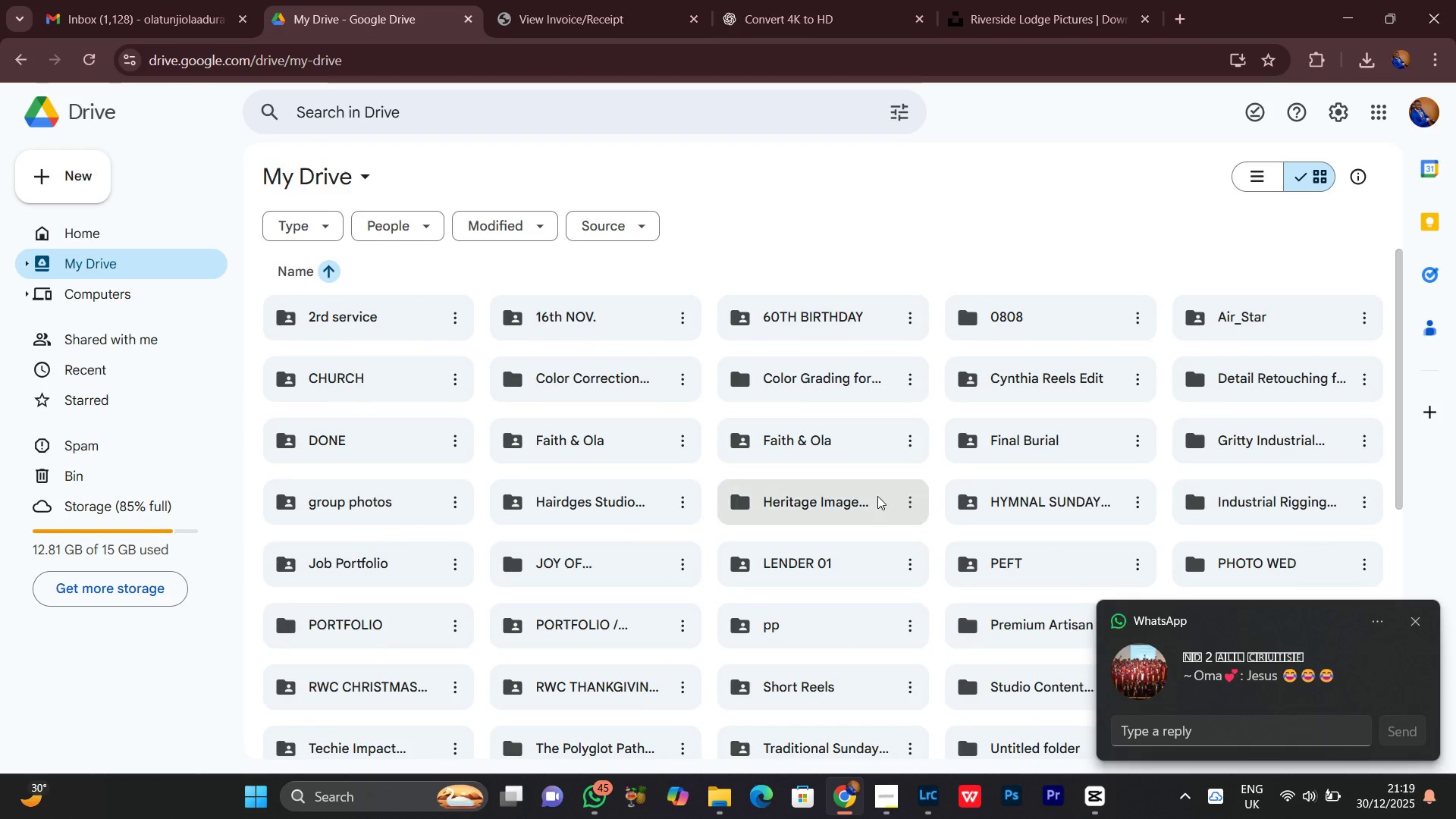 
double_click([820, 495])
 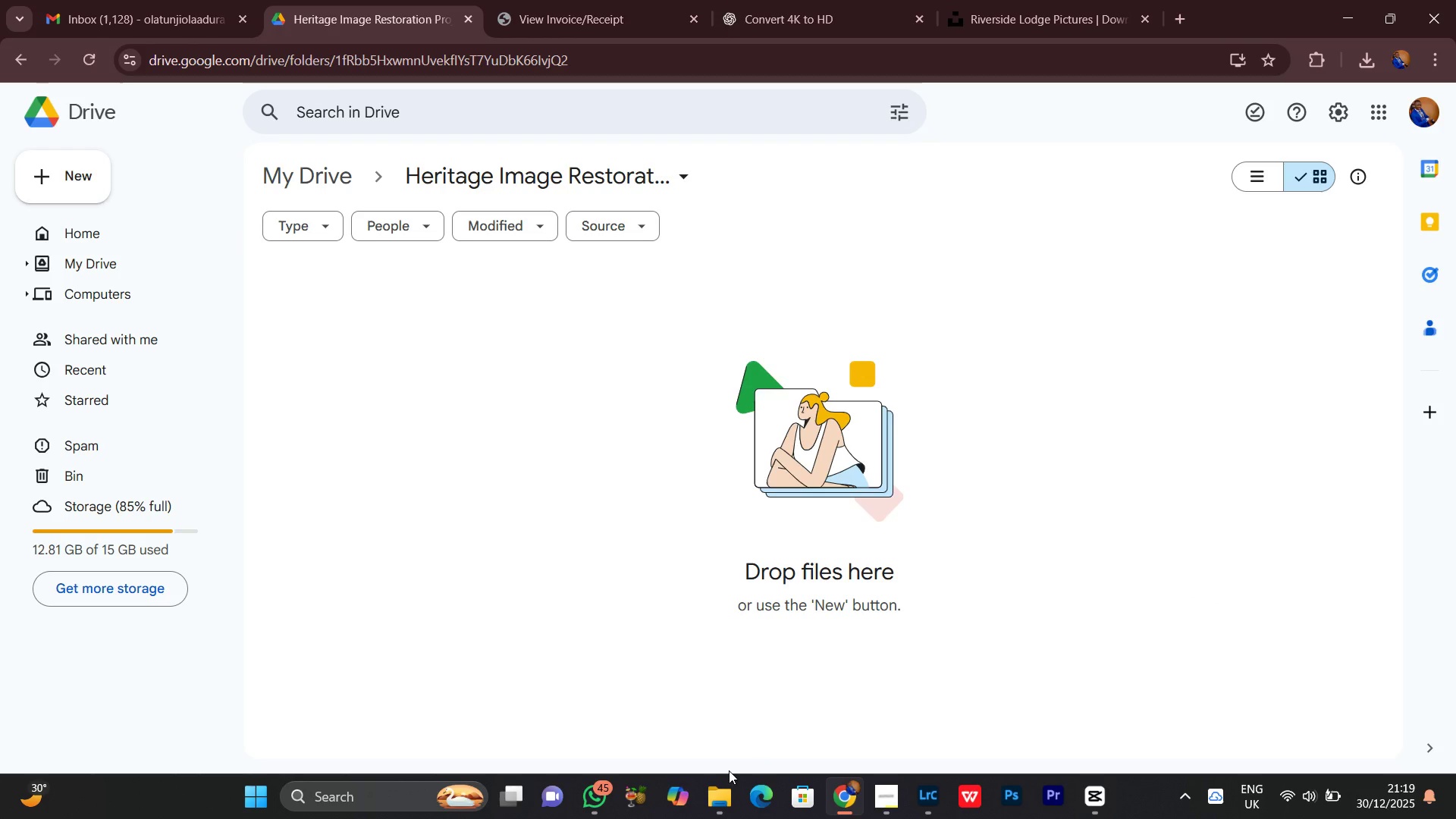 
left_click([699, 799])
 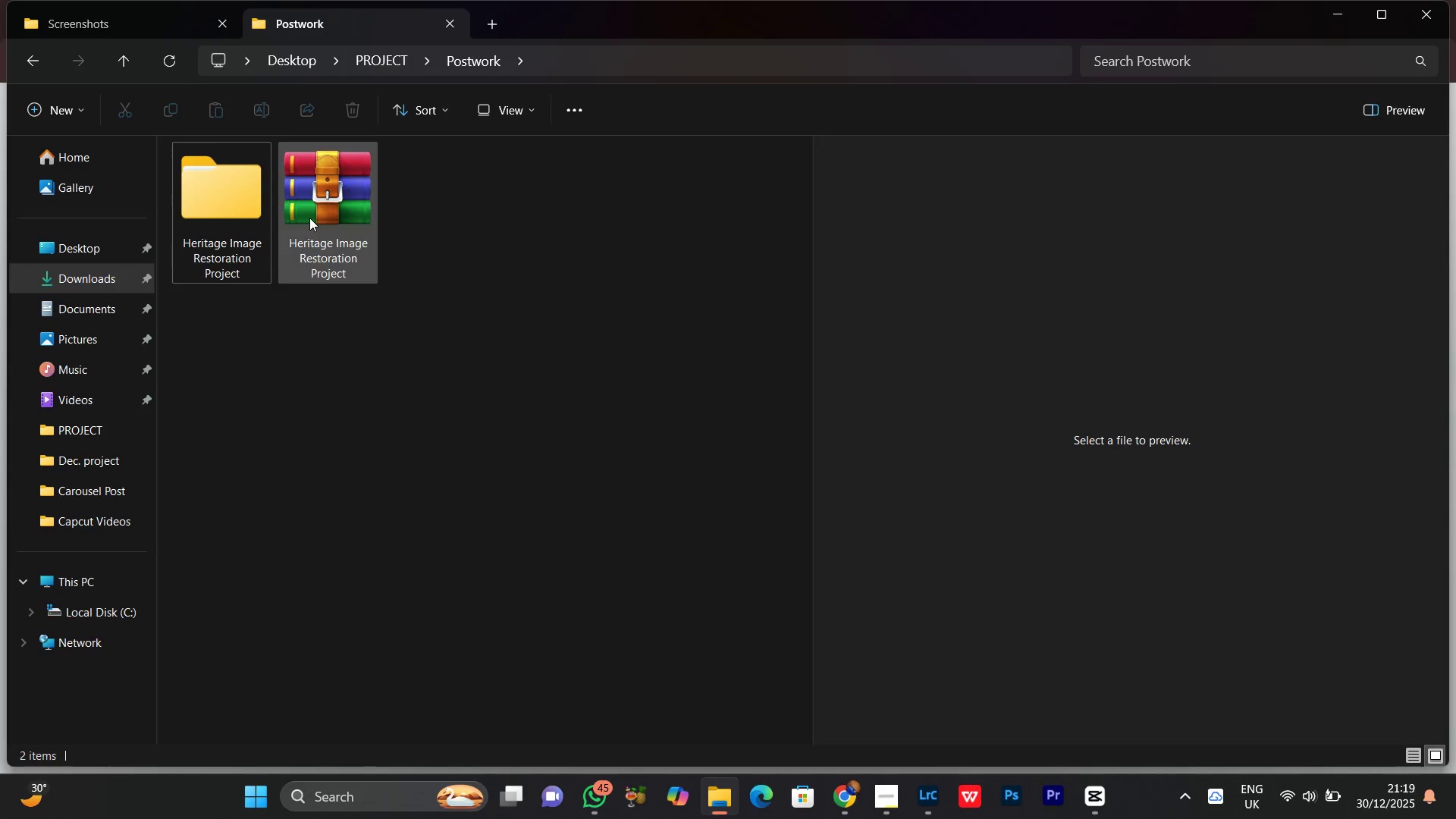 
left_click([308, 212])
 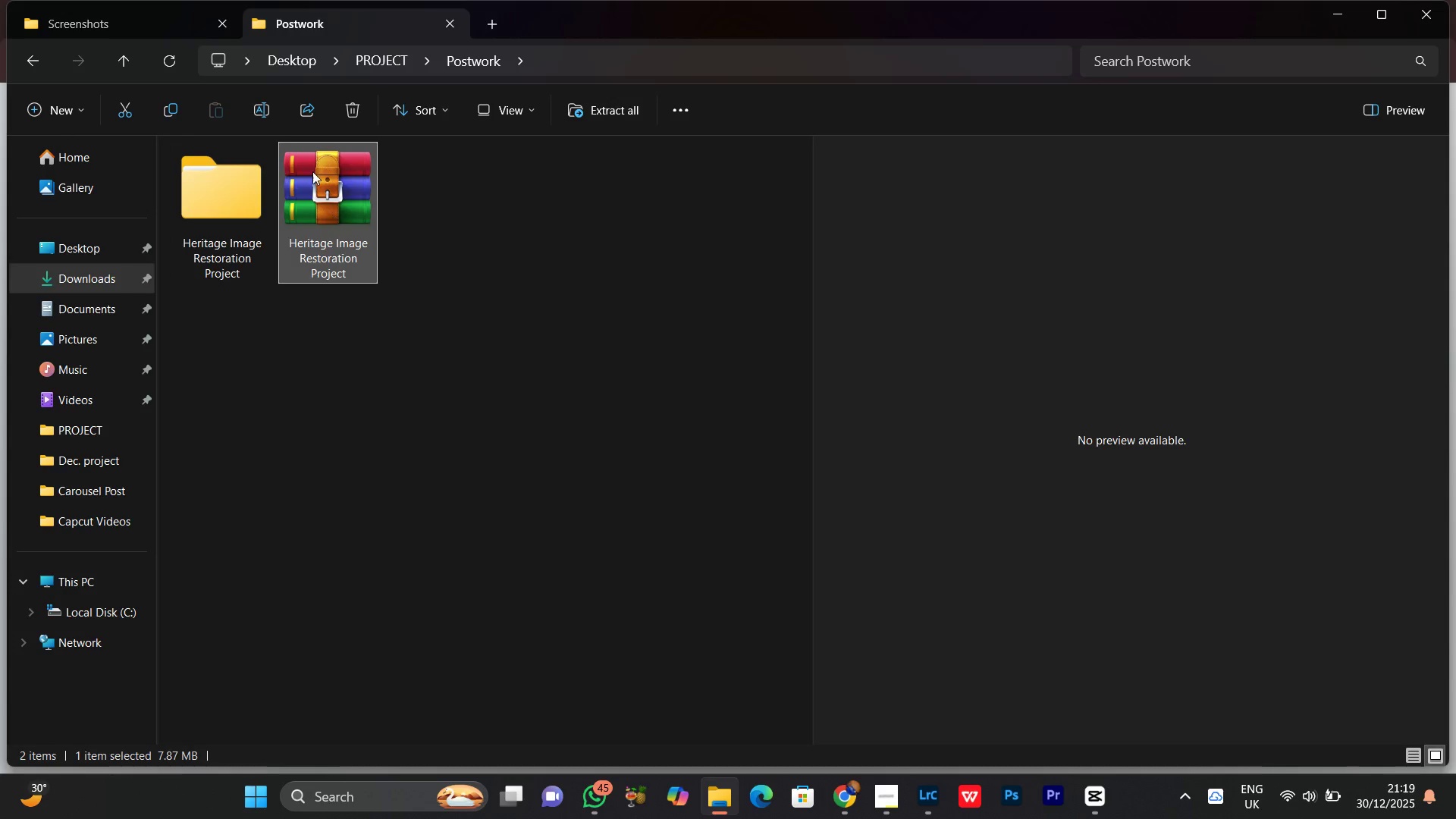 
left_click_drag(start_coordinate=[312, 171], to_coordinate=[639, 494])